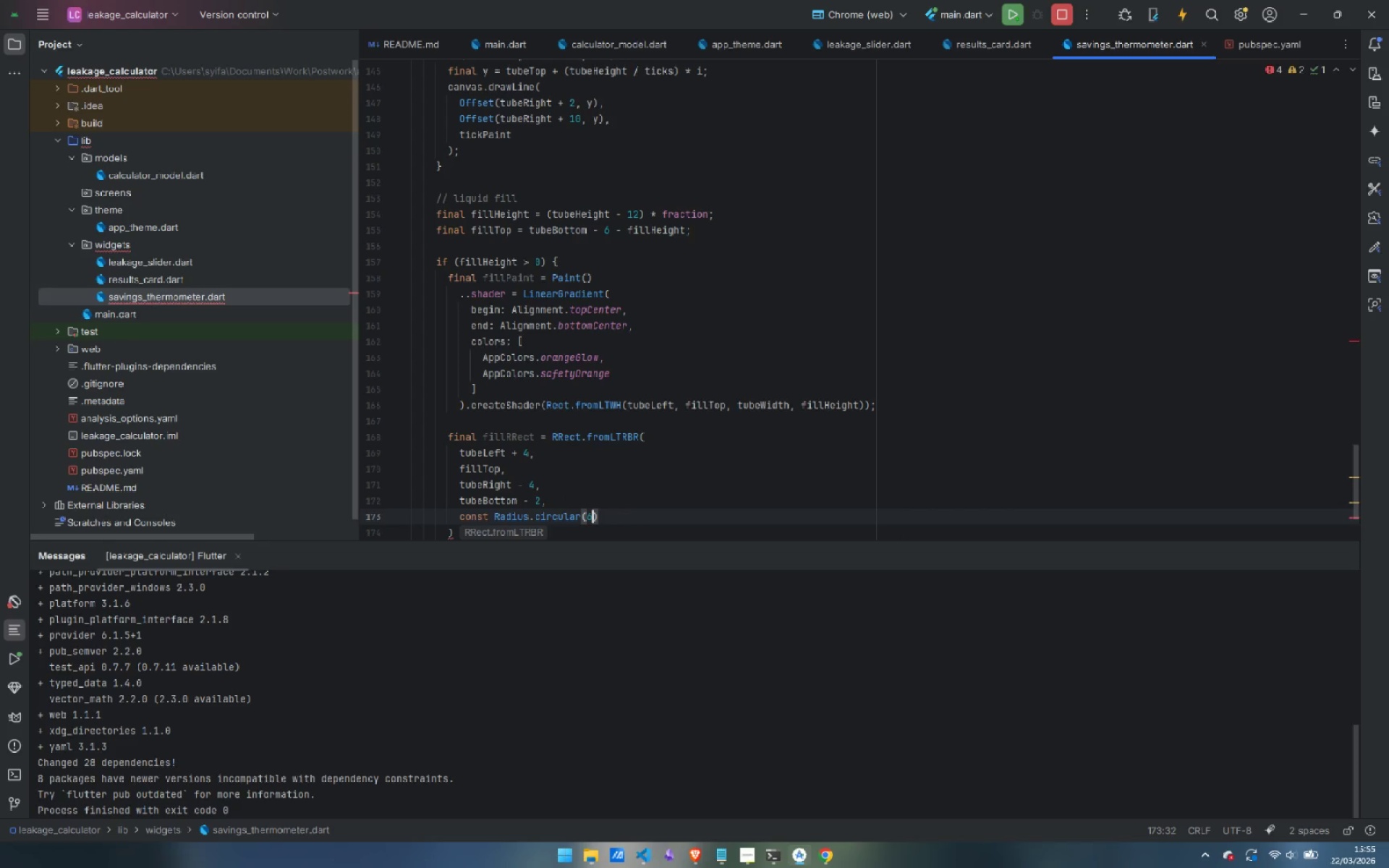 
key(ArrowDown)
 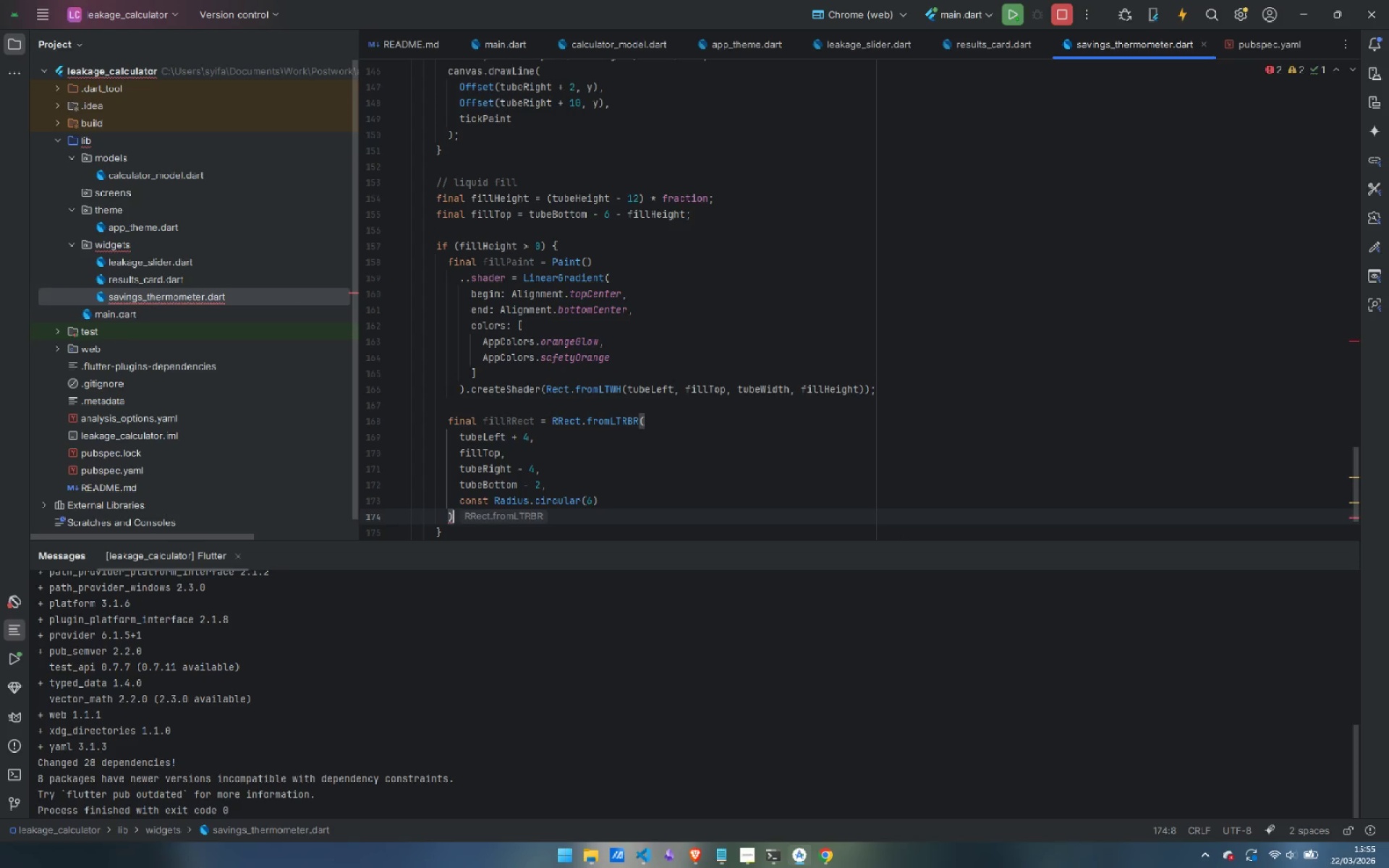 
key(Semicolon)
 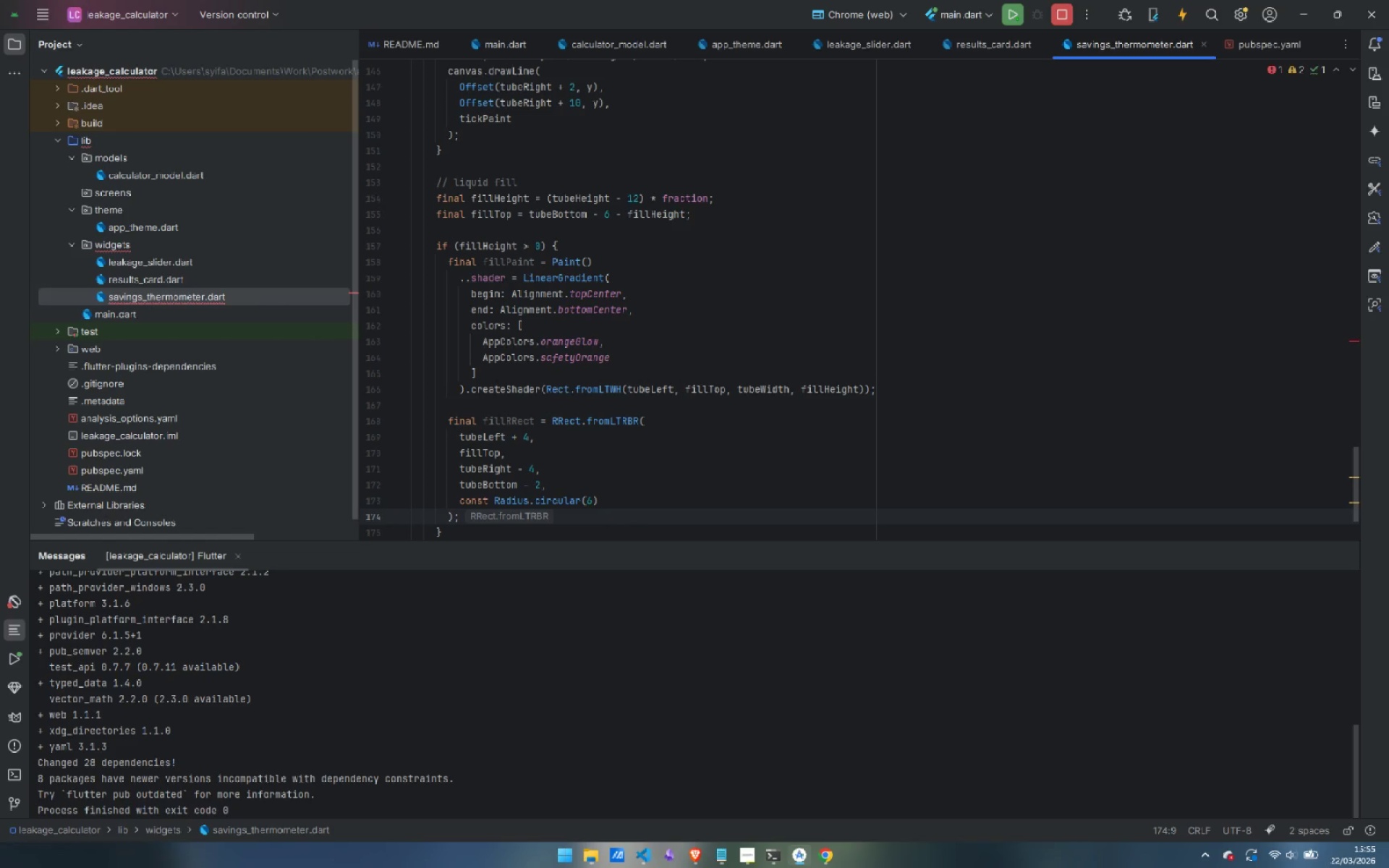 
key(Enter)
 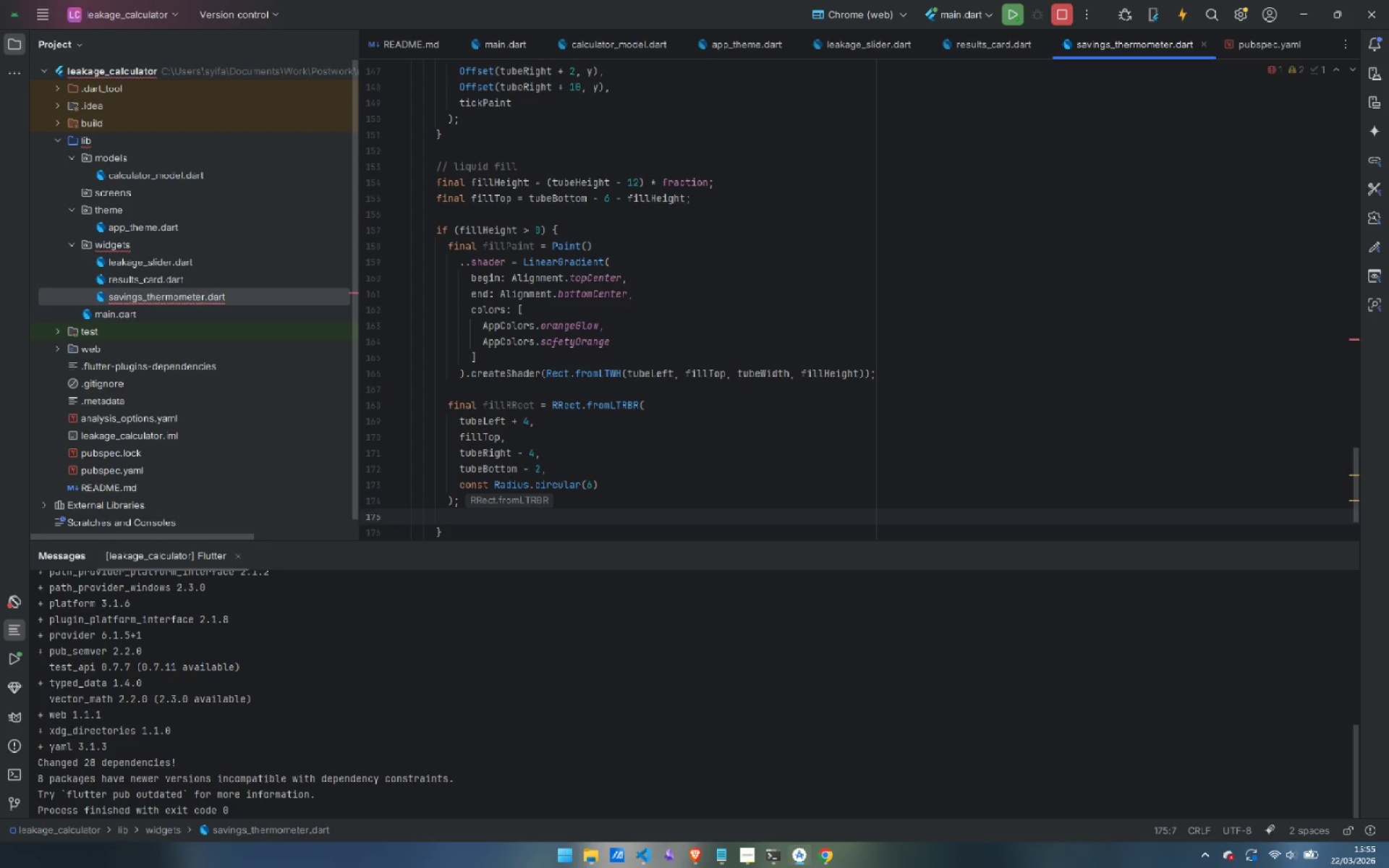 
type(canvas.drawRRect(fillRR)
 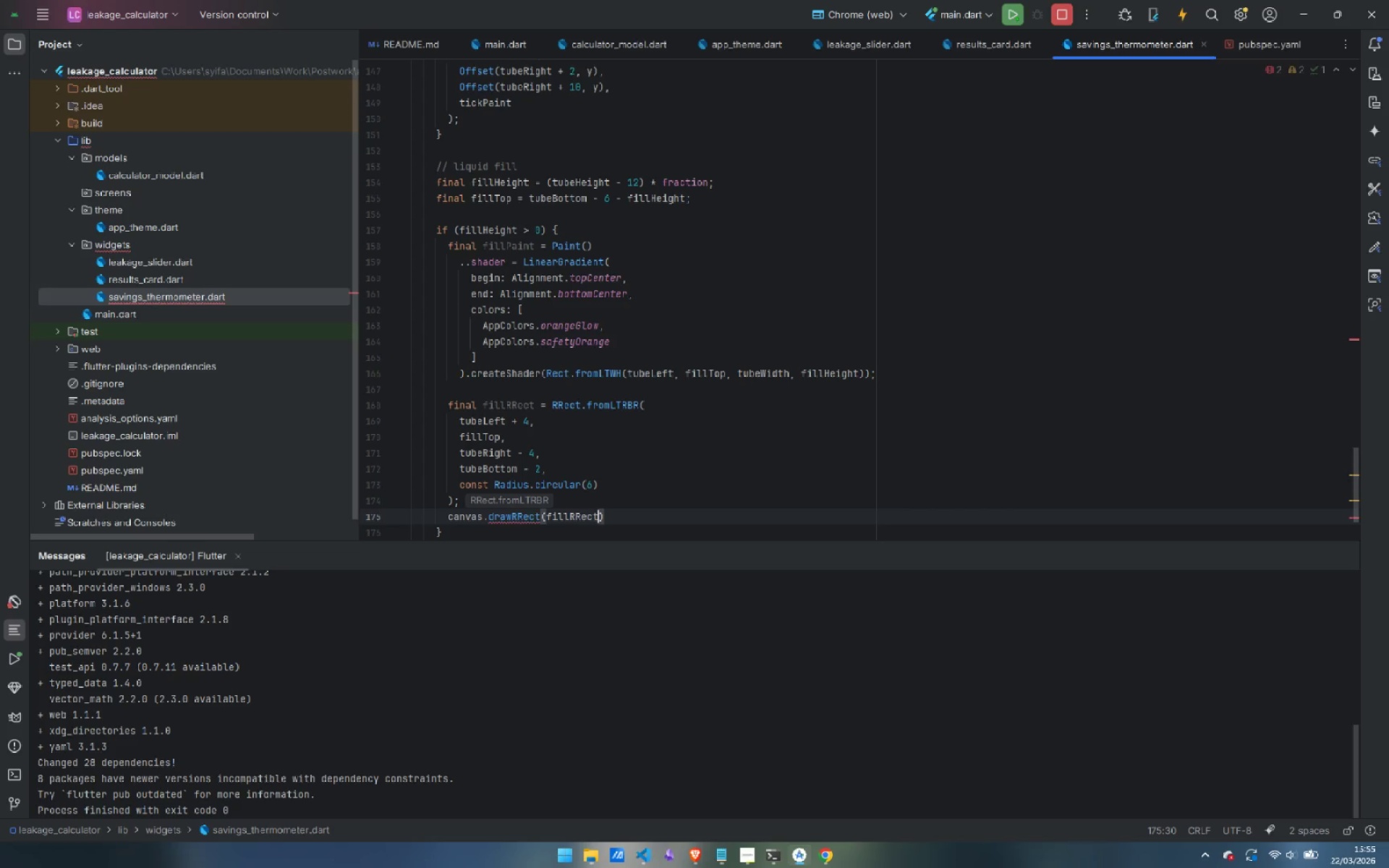 
 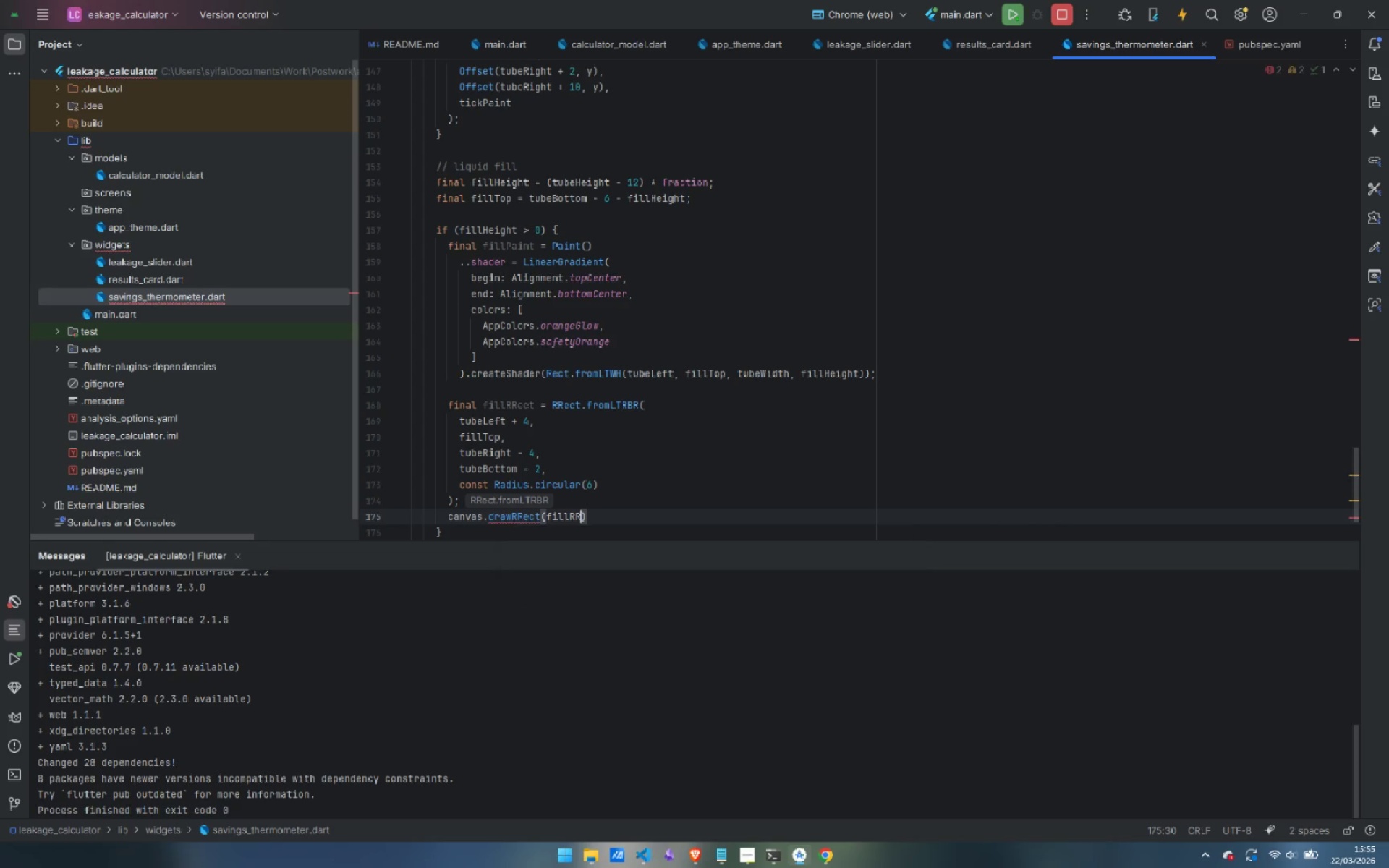 
key(Enter)
 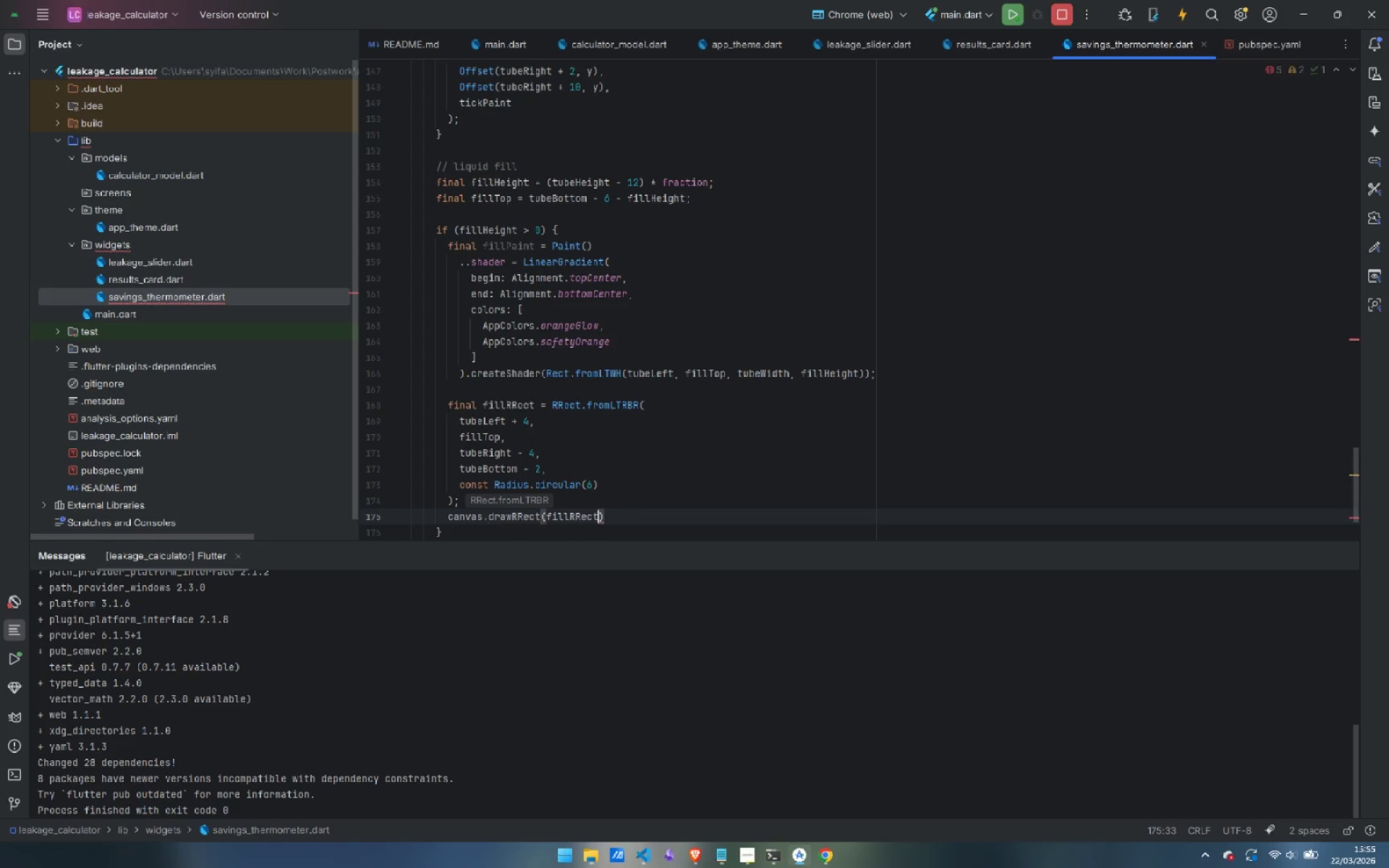 
type(, fillp)
key(Backspace)
type(Paint)
 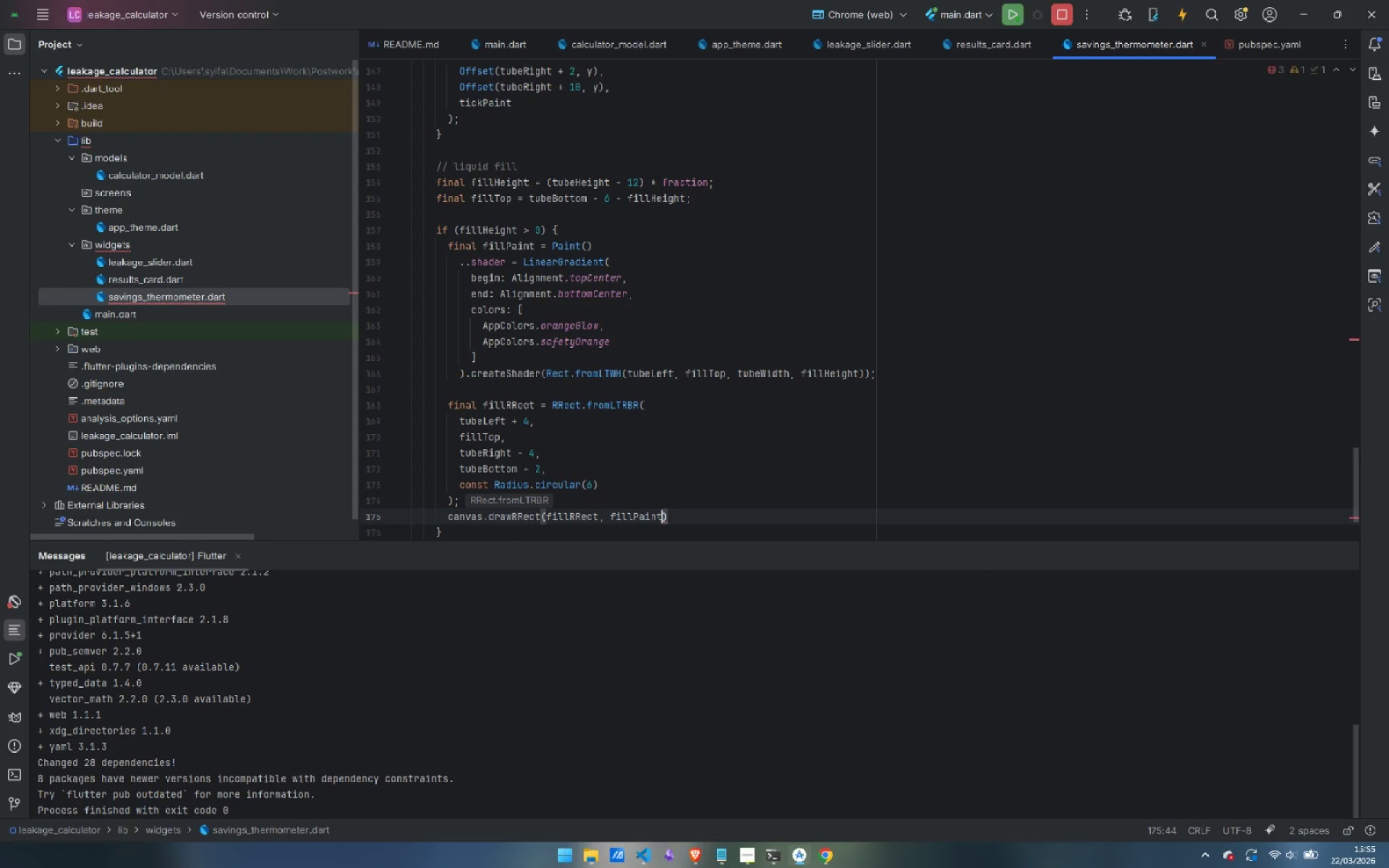 
key(ArrowRight)
 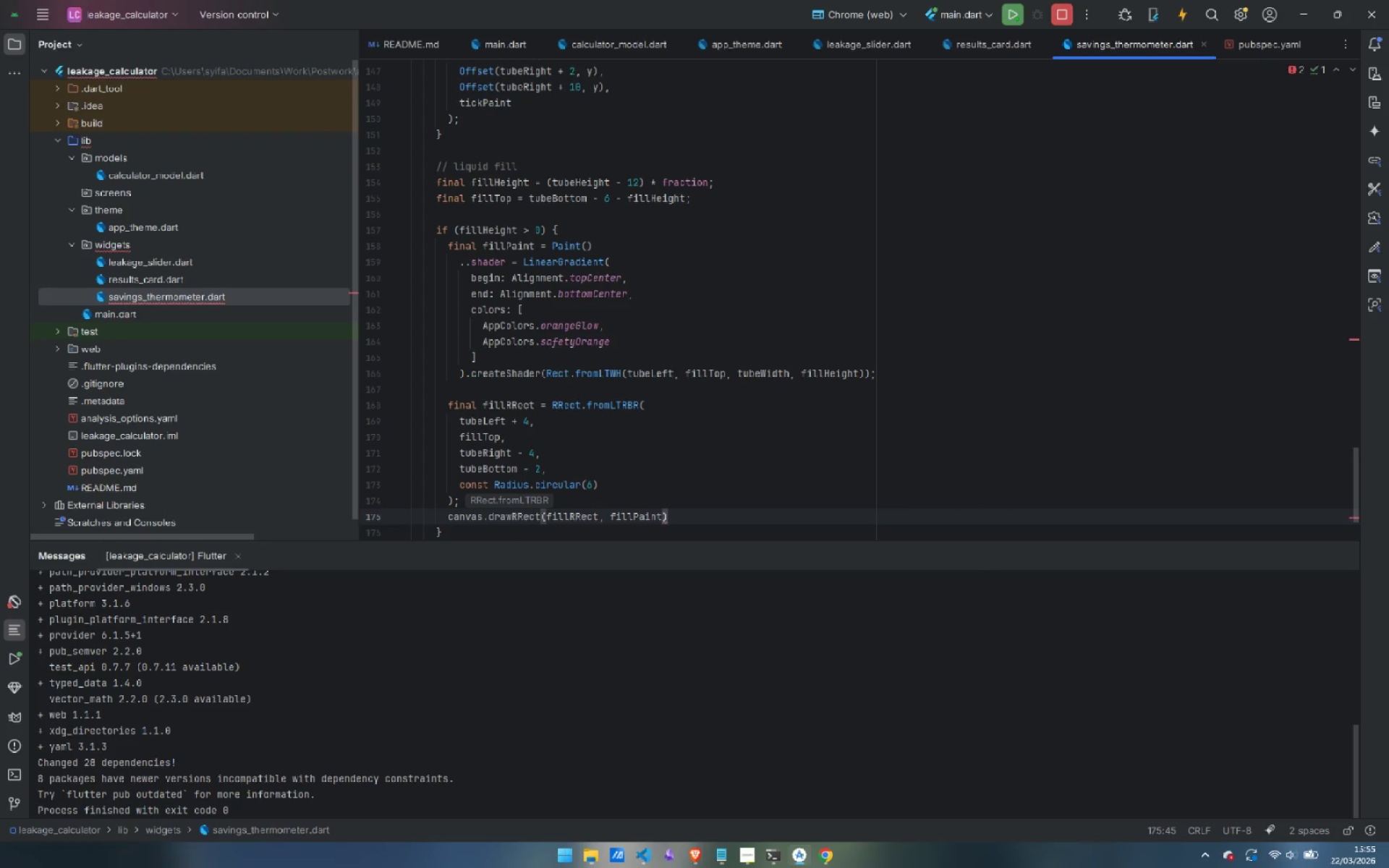 
key(Semicolon)
 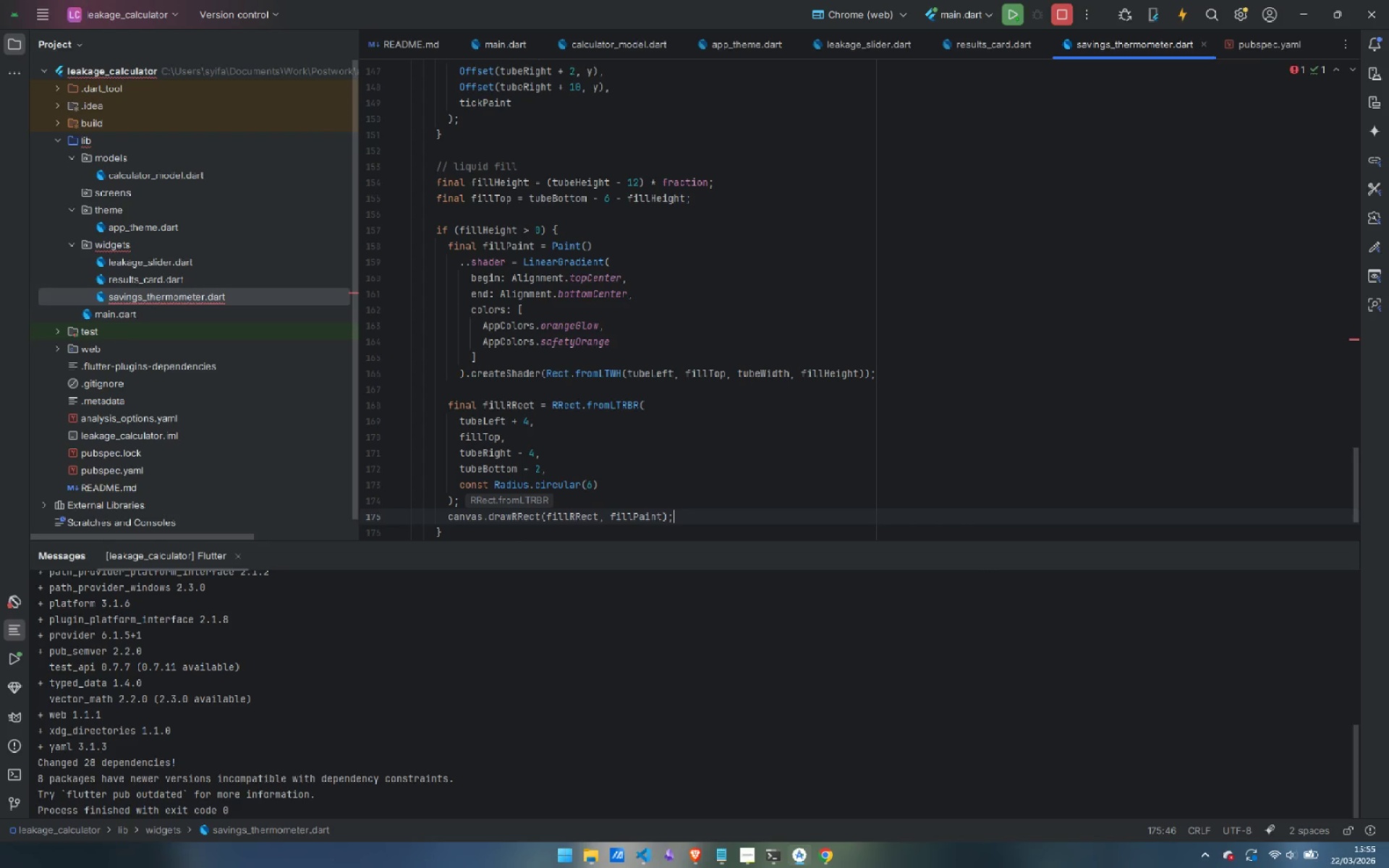 
key(Enter)
 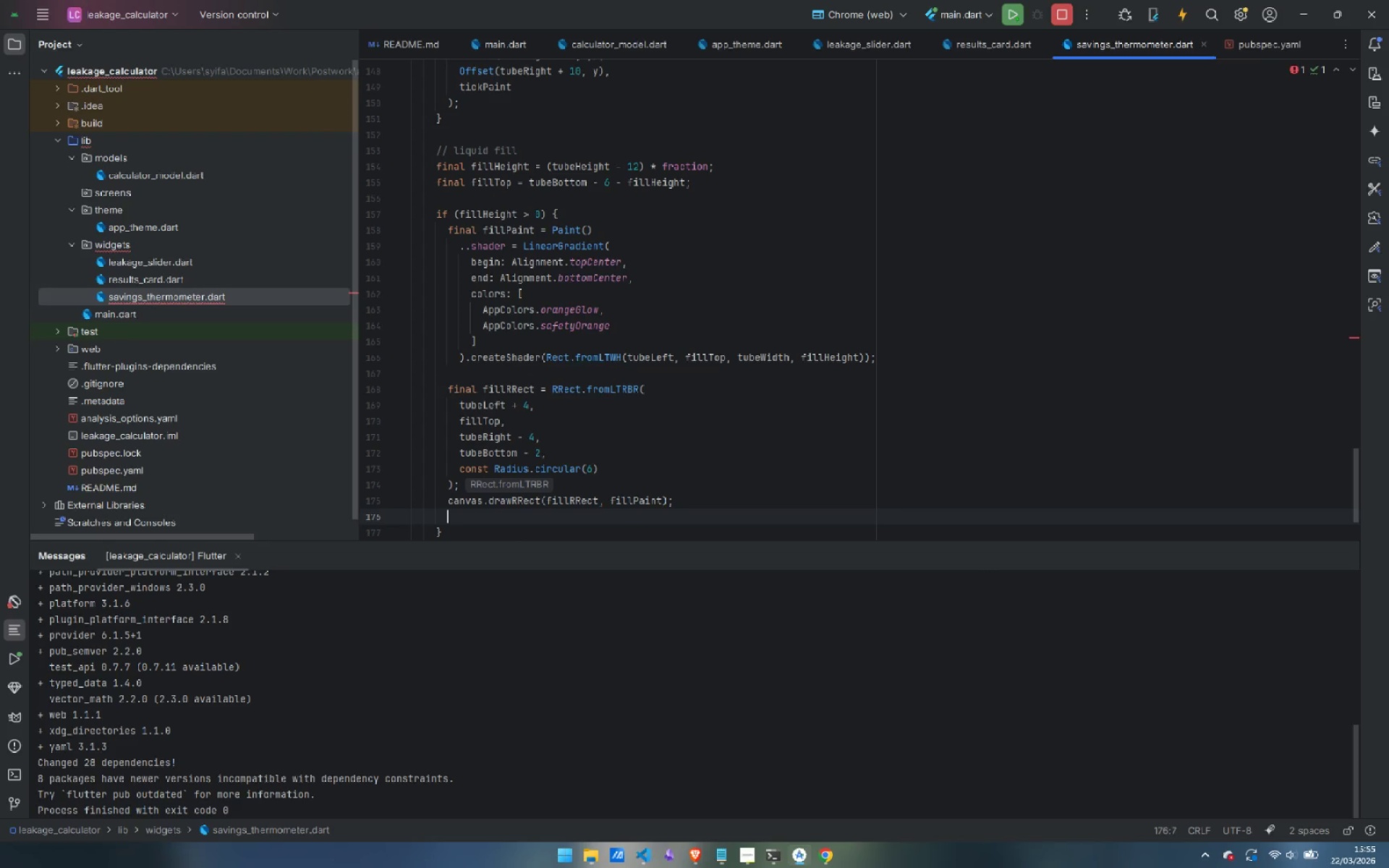 
key(Enter)
 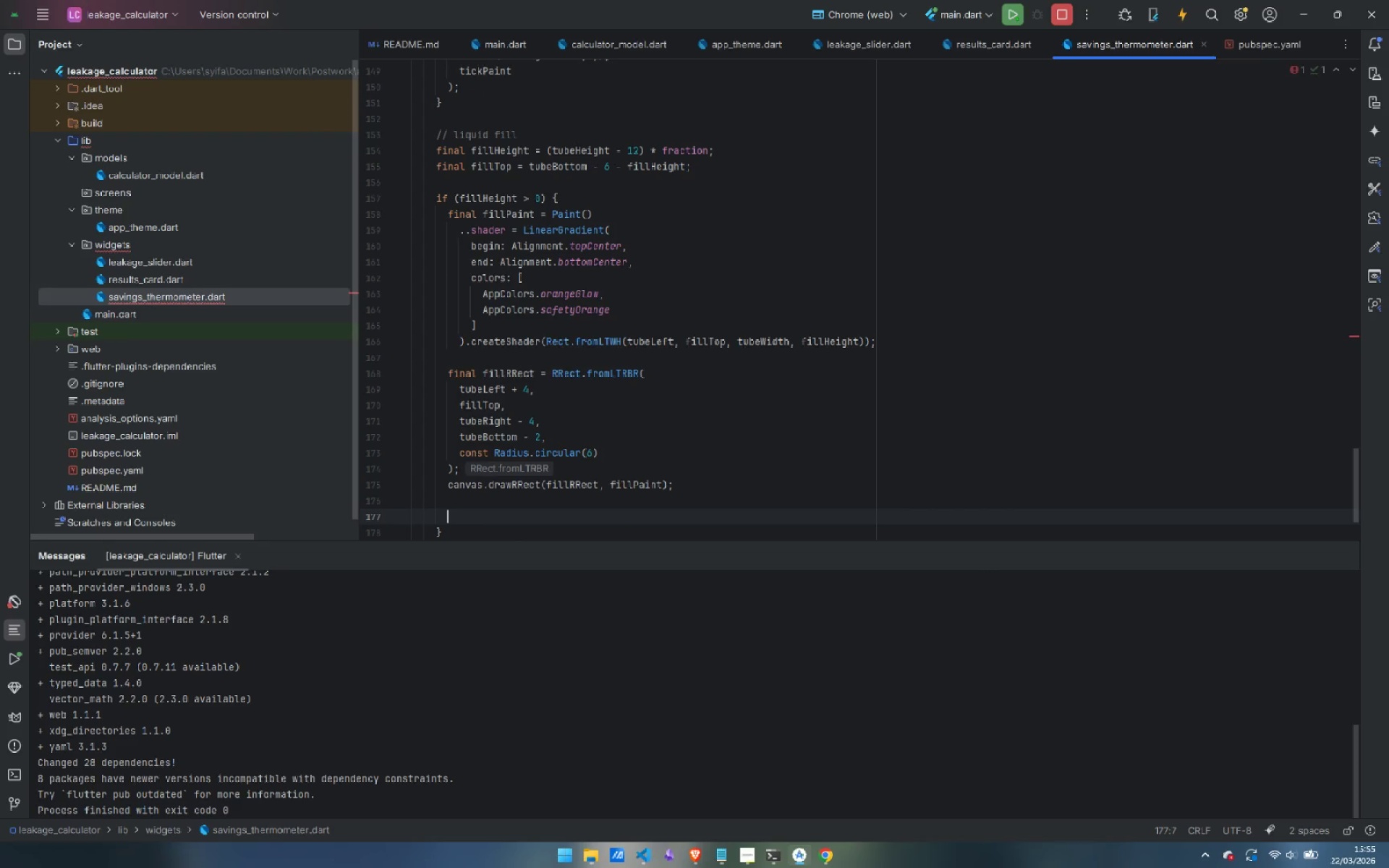 
type(// glow effect on top of liquid)
 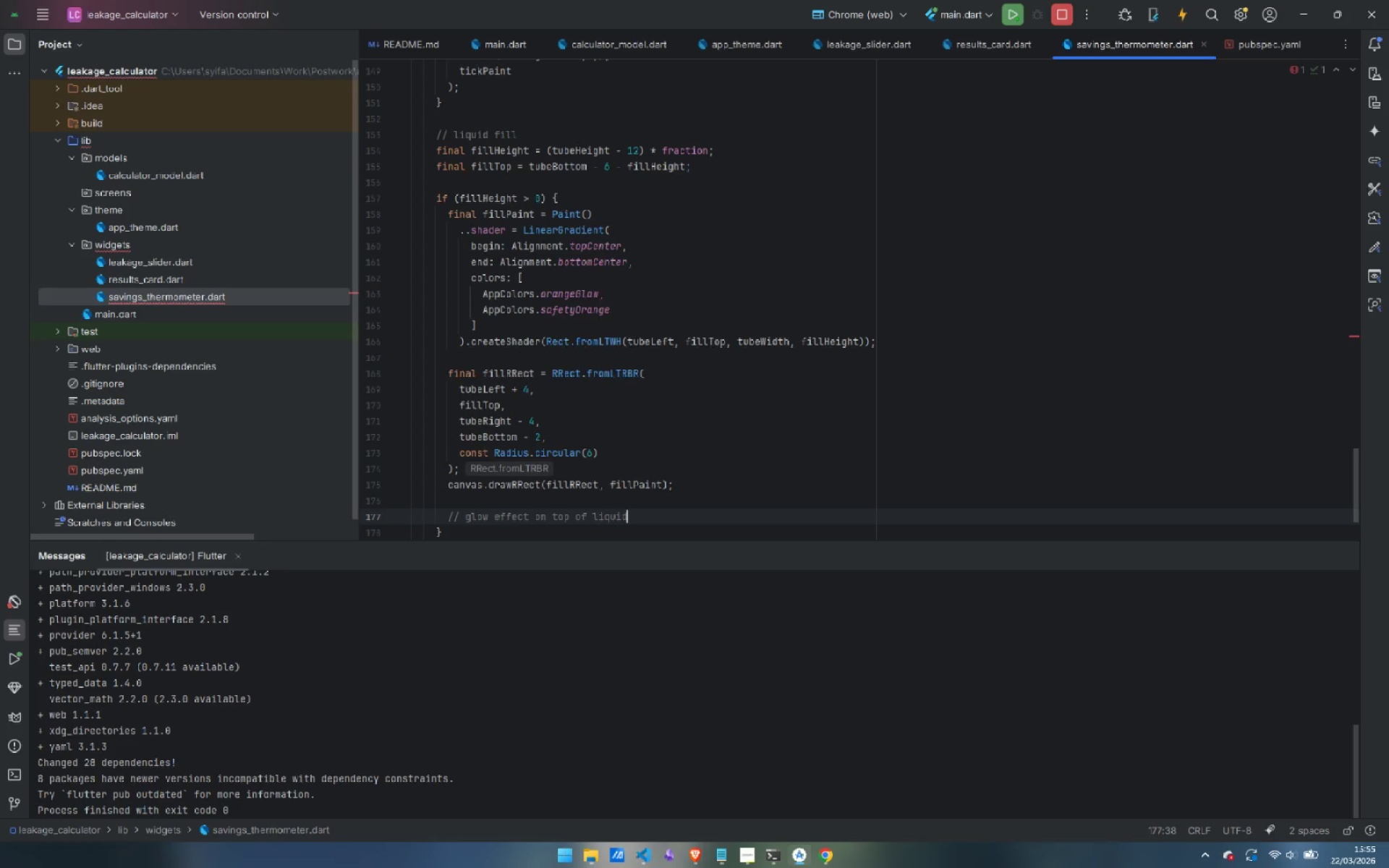 
key(Enter)
 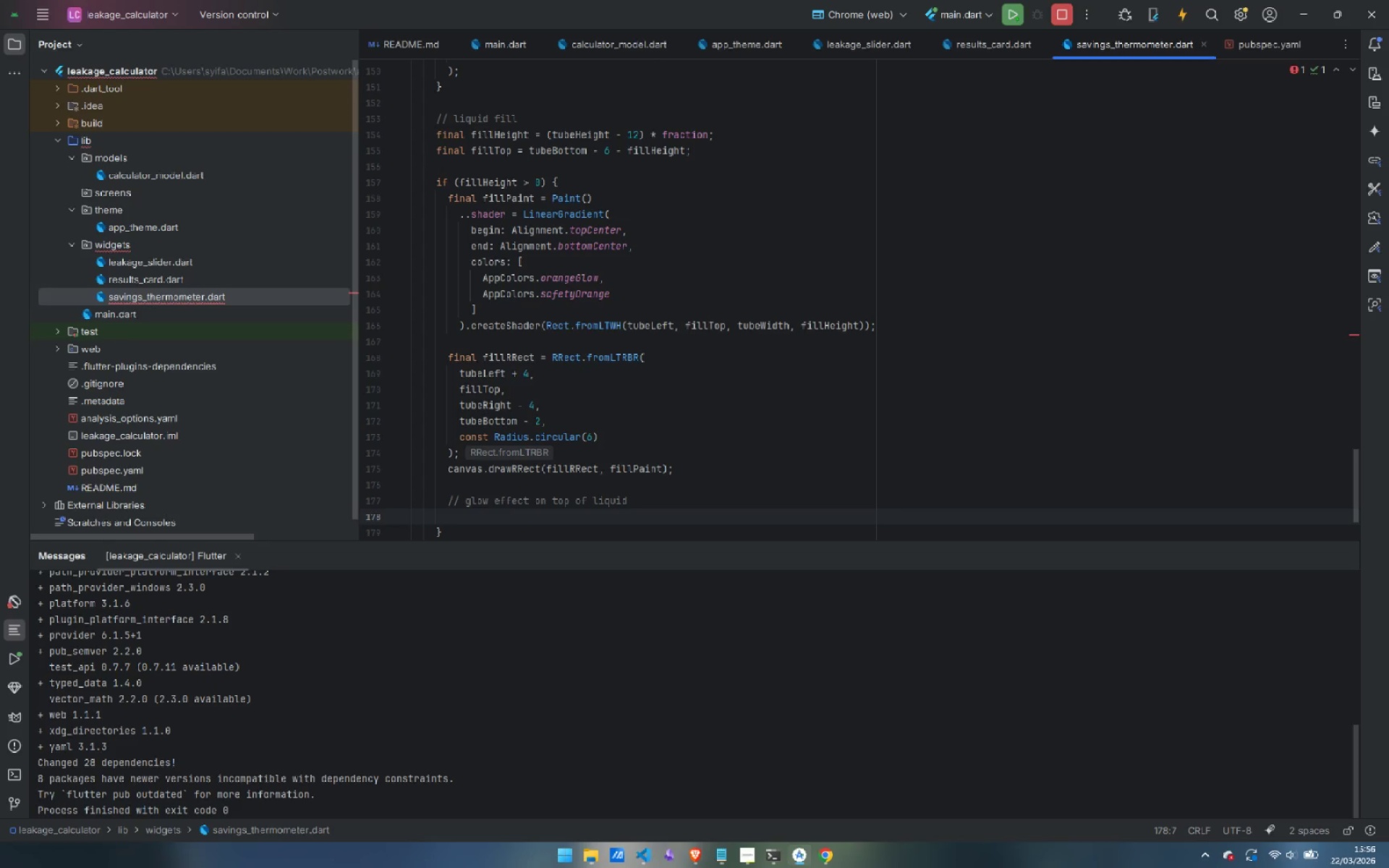 
type(final glowPaint = Pat)
key(Backspace)
type(int())
 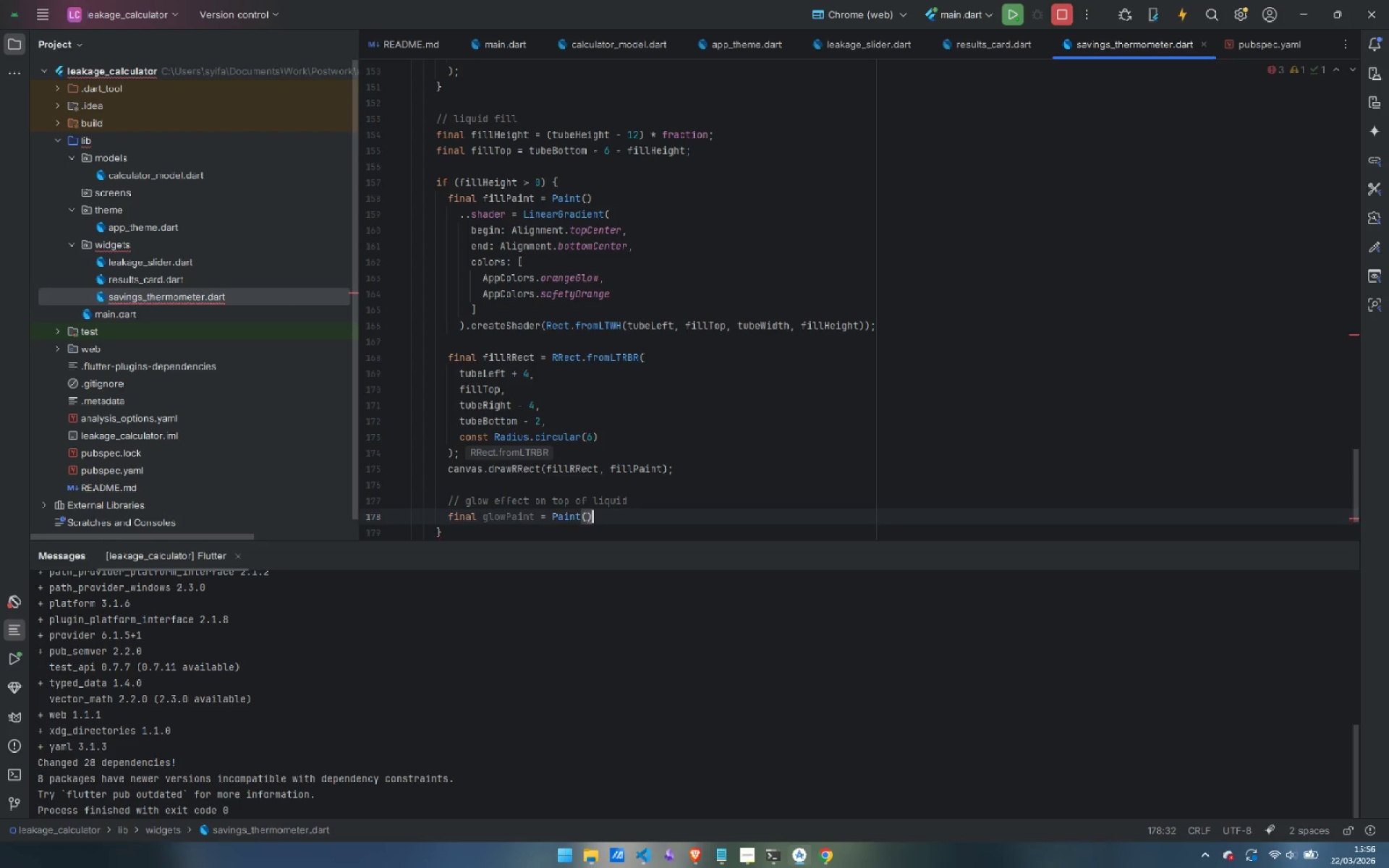 
key(Enter)
 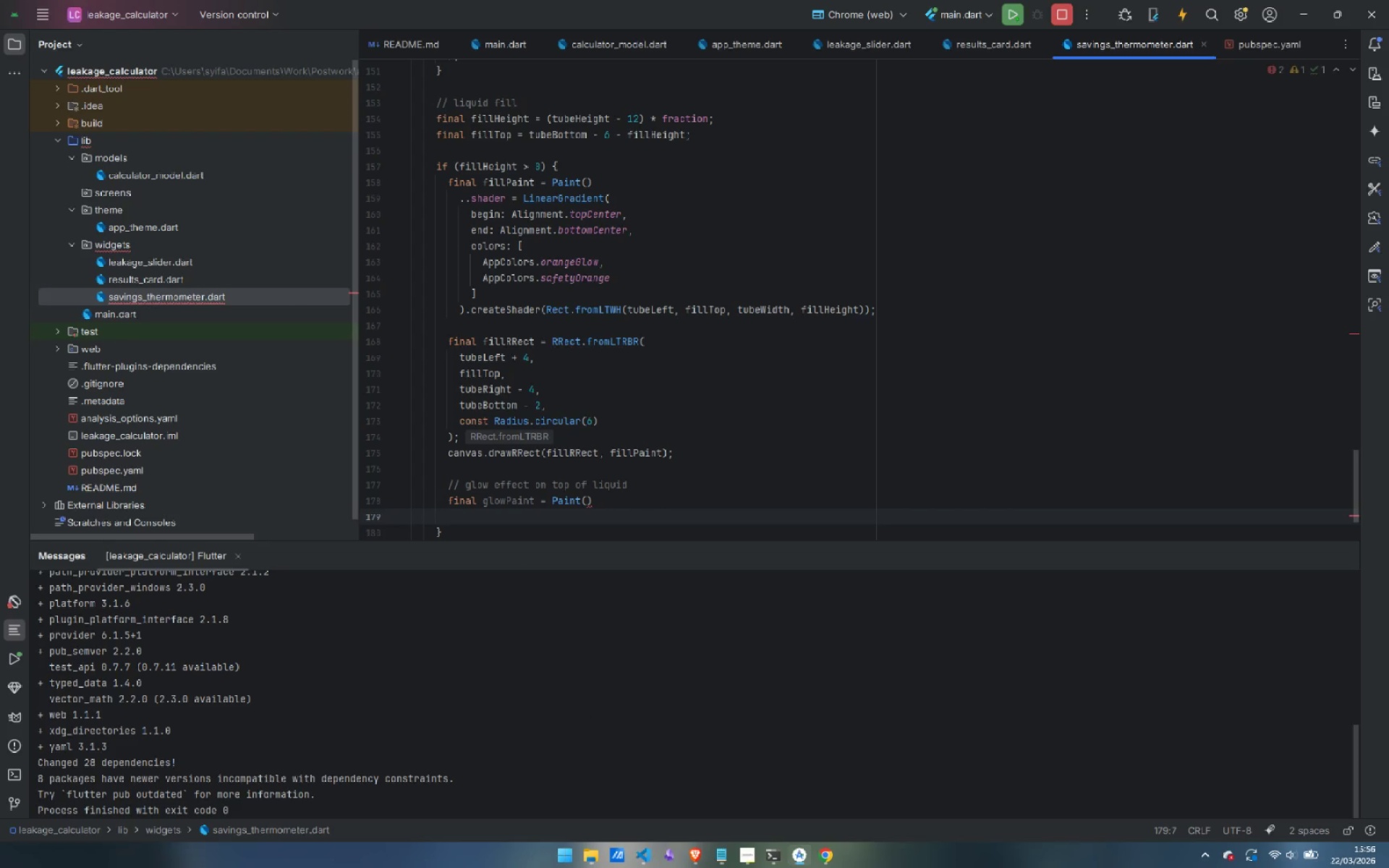 
key(Tab)
 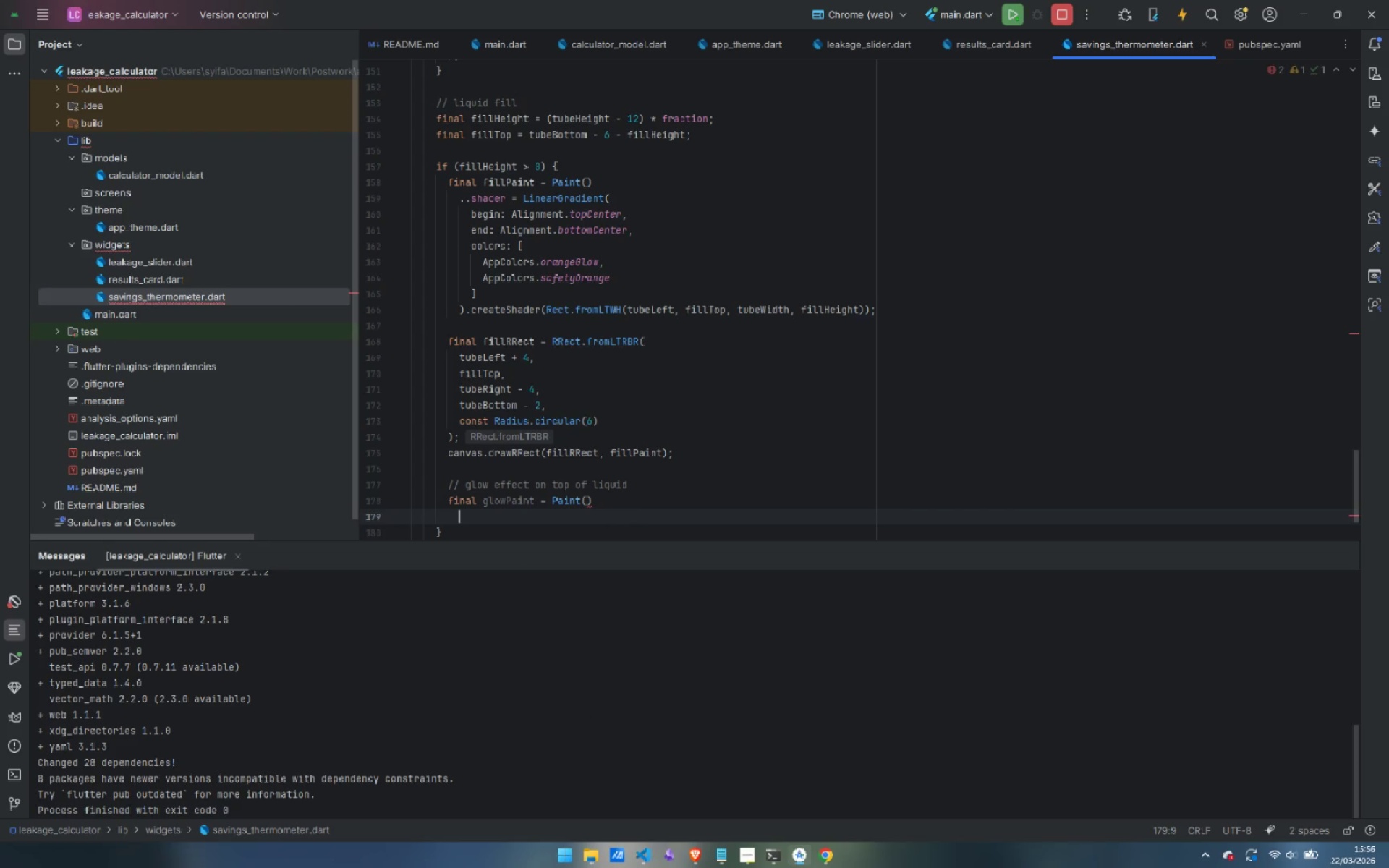 
key(Period)
 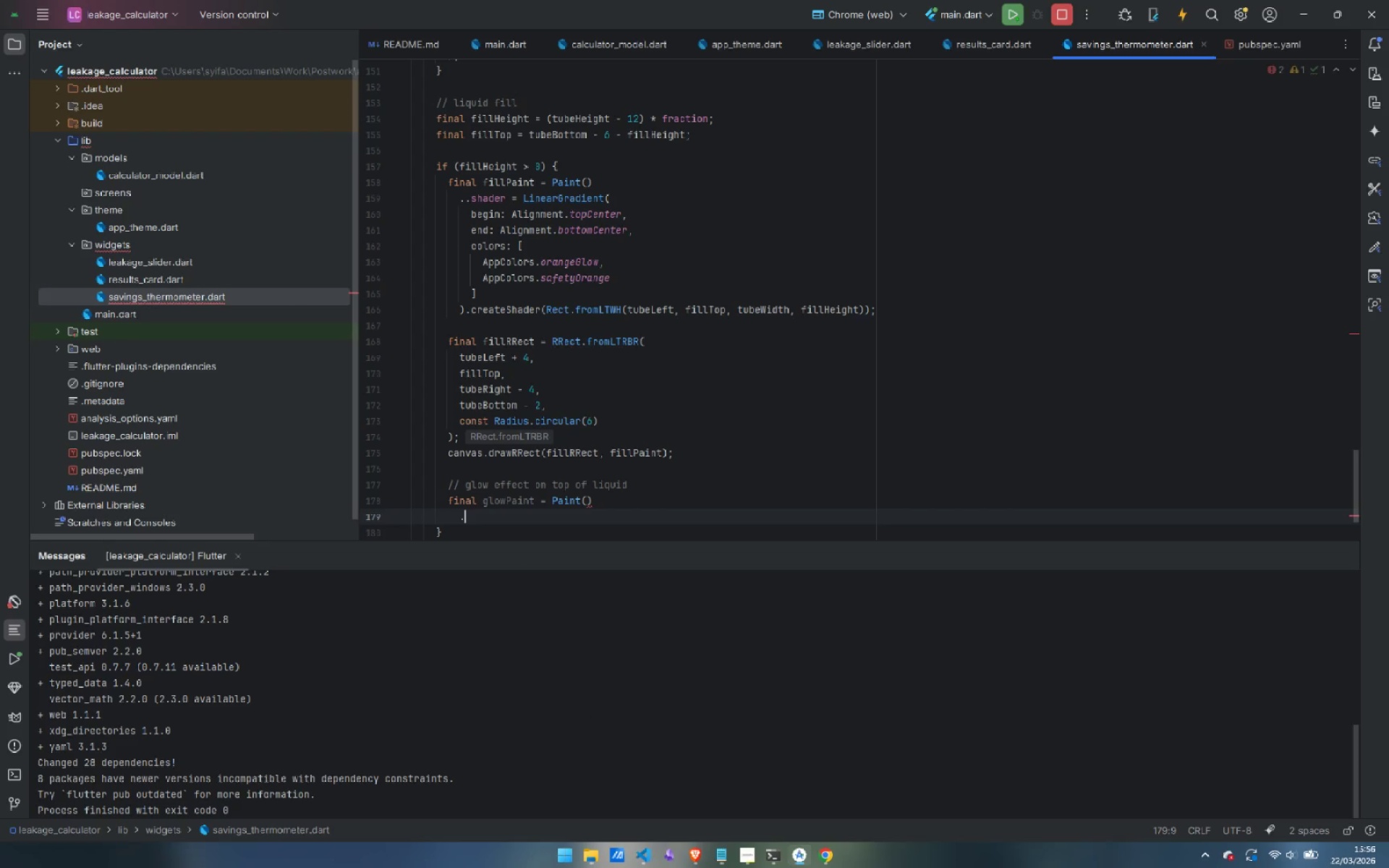 
key(Period)
 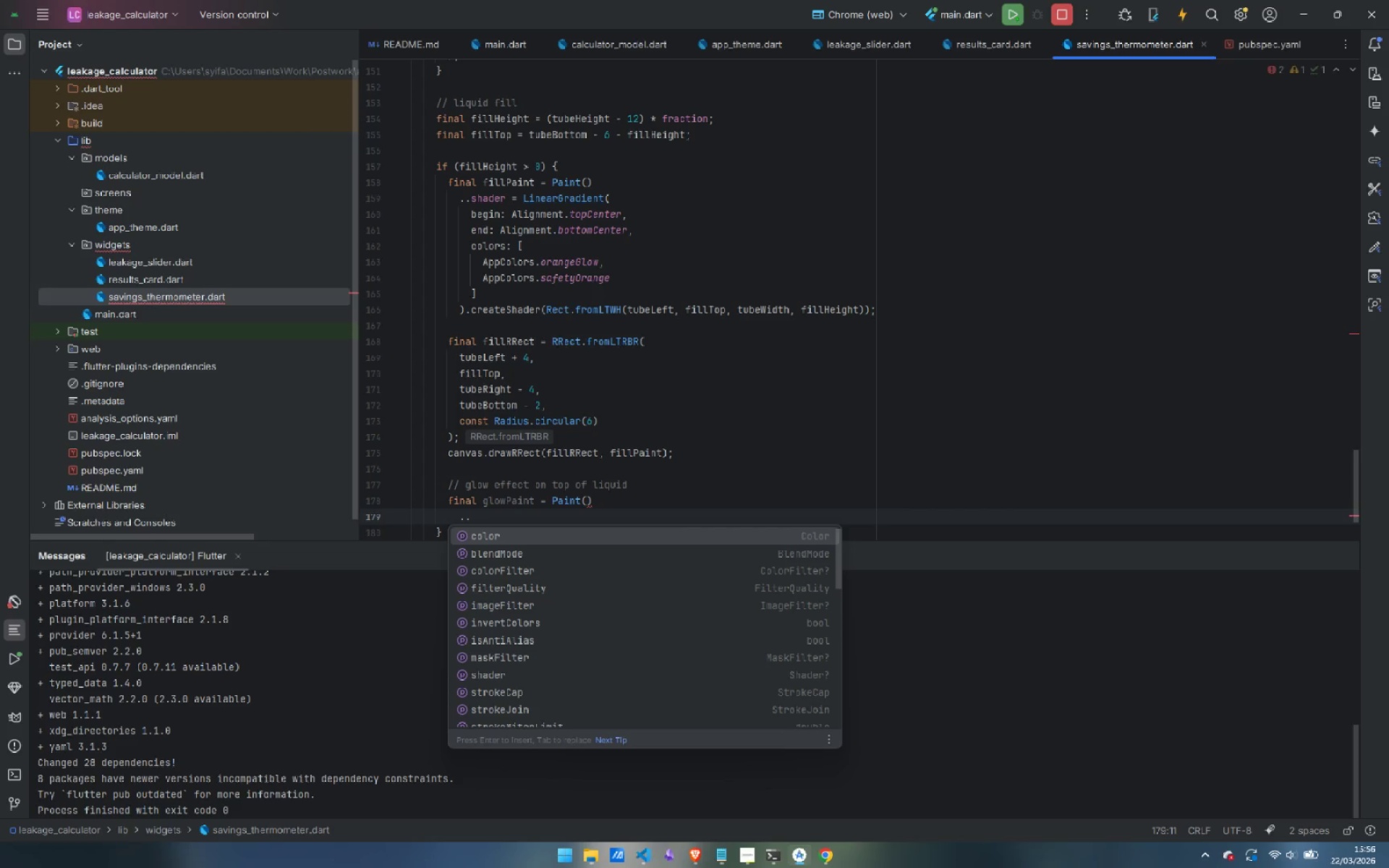 
type(cp;;pr)
key(Backspace)
key(Backspace)
key(Backspace)
key(Backspace)
key(Backspace)
type(olor = AppColors.safetyOrange.withva)
 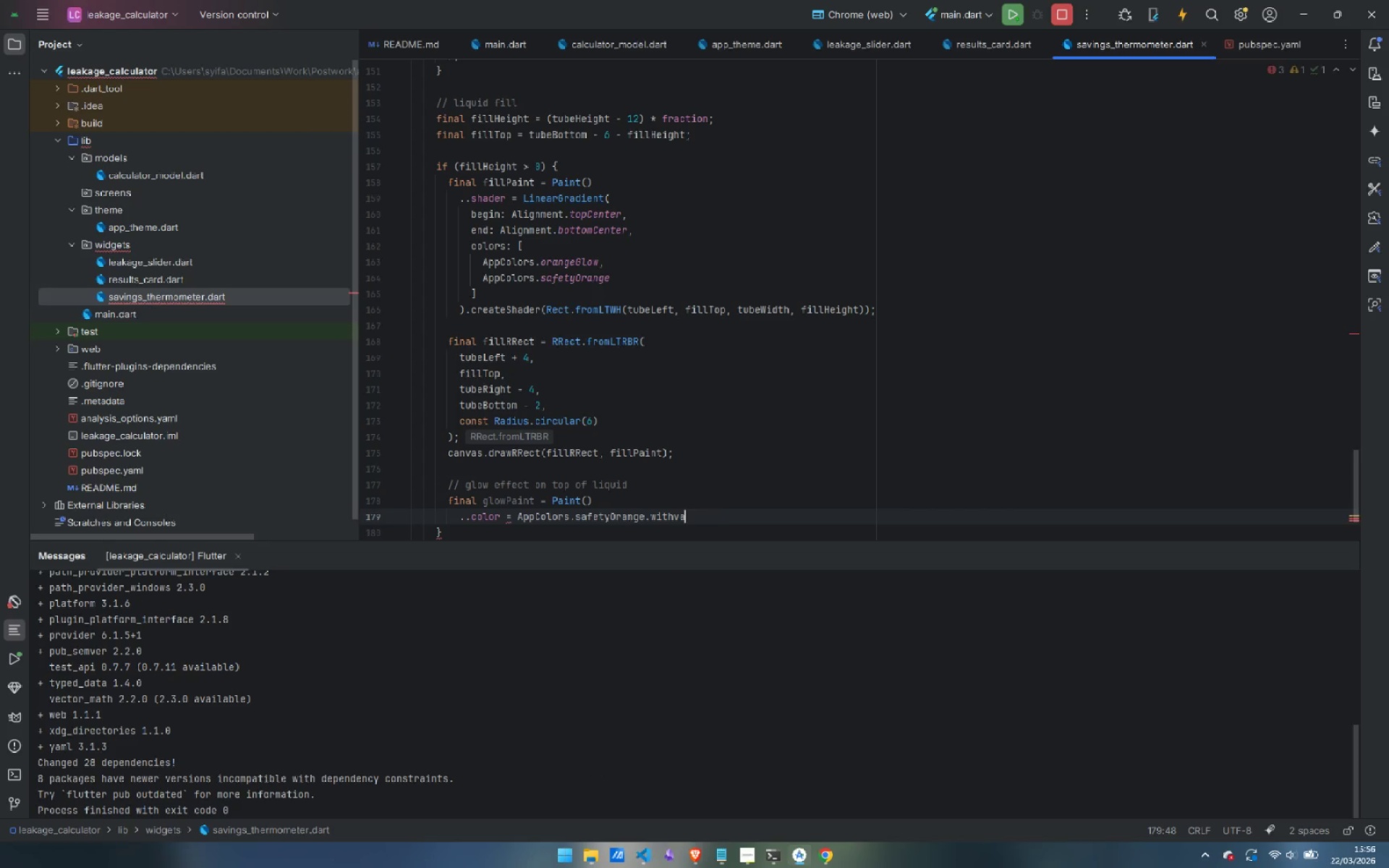 
key(Enter)
 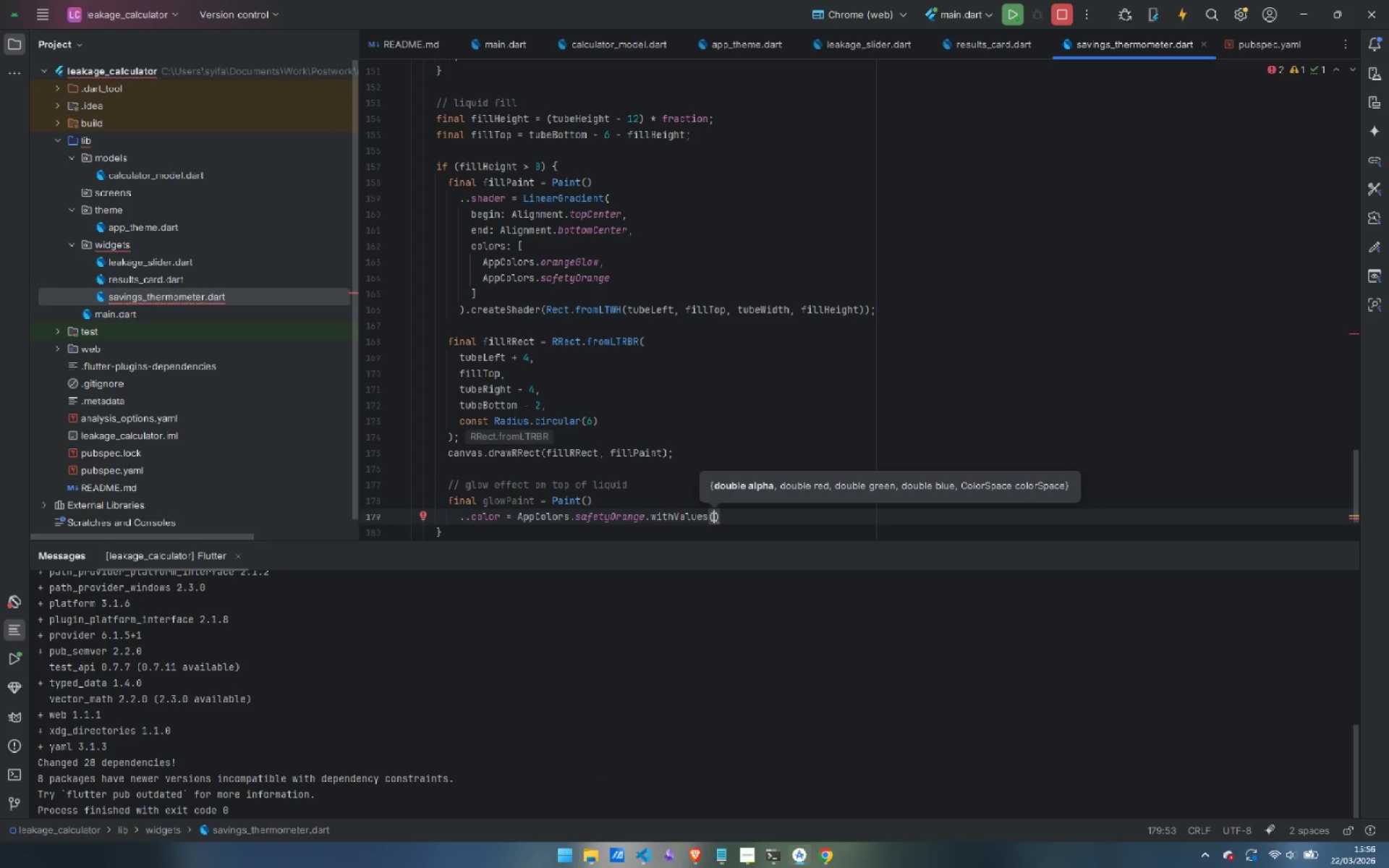 
type(alpha: 0.25)
 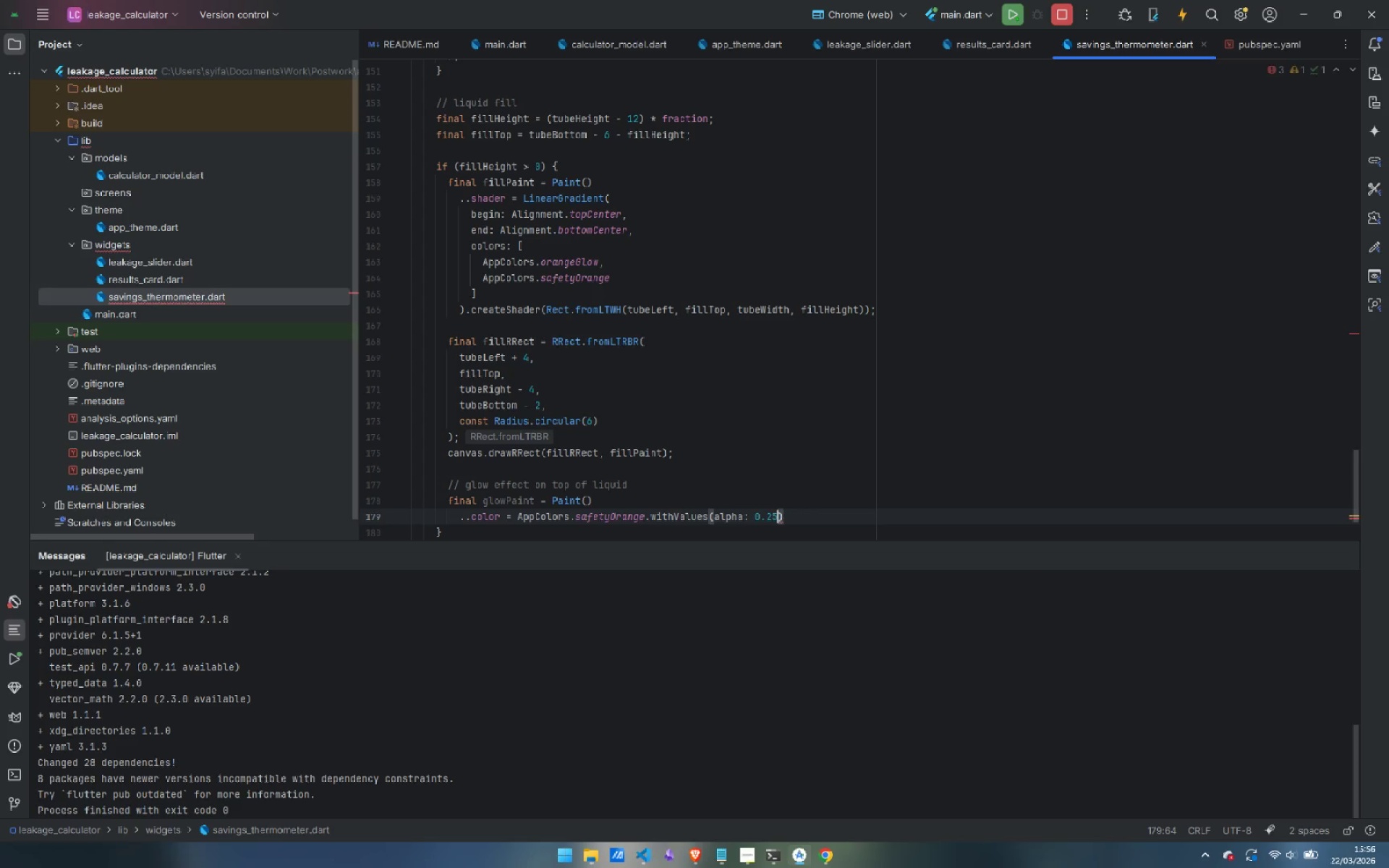 
key(ArrowRight)
 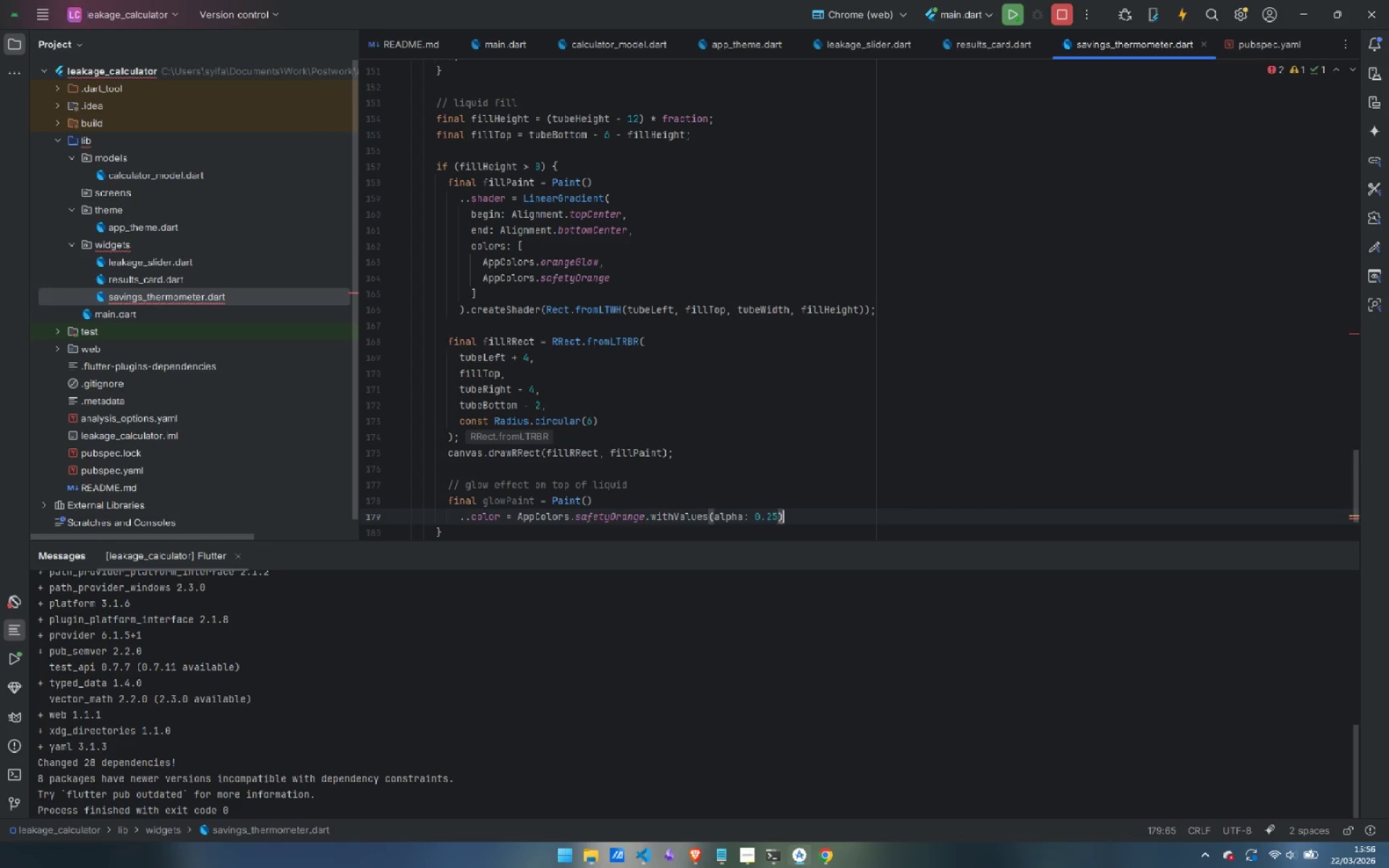 
key(Enter)
 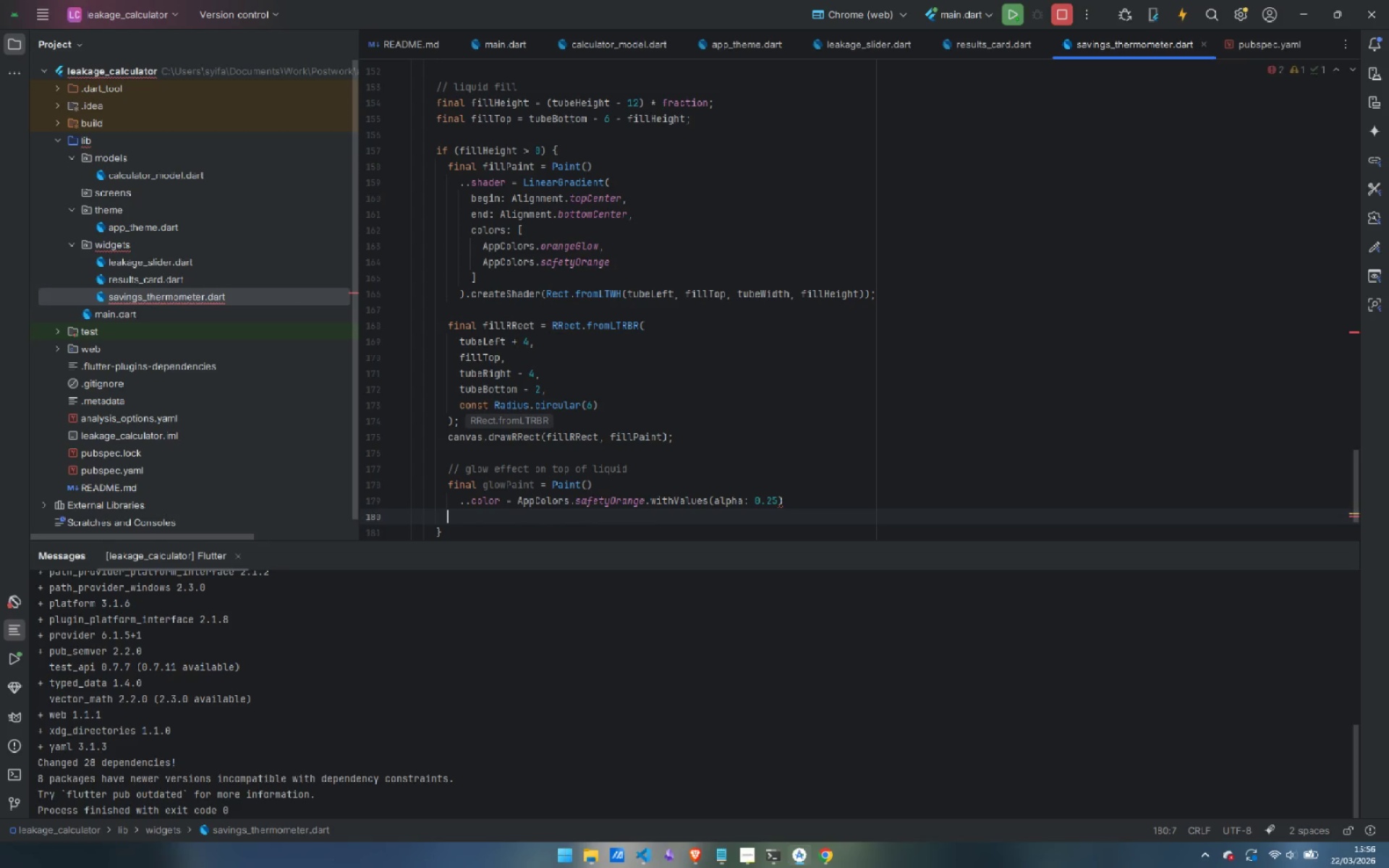 
key(Tab)
type(..mac)
key(Backspace)
type(skFIlter = const MaskFilter.blur()
 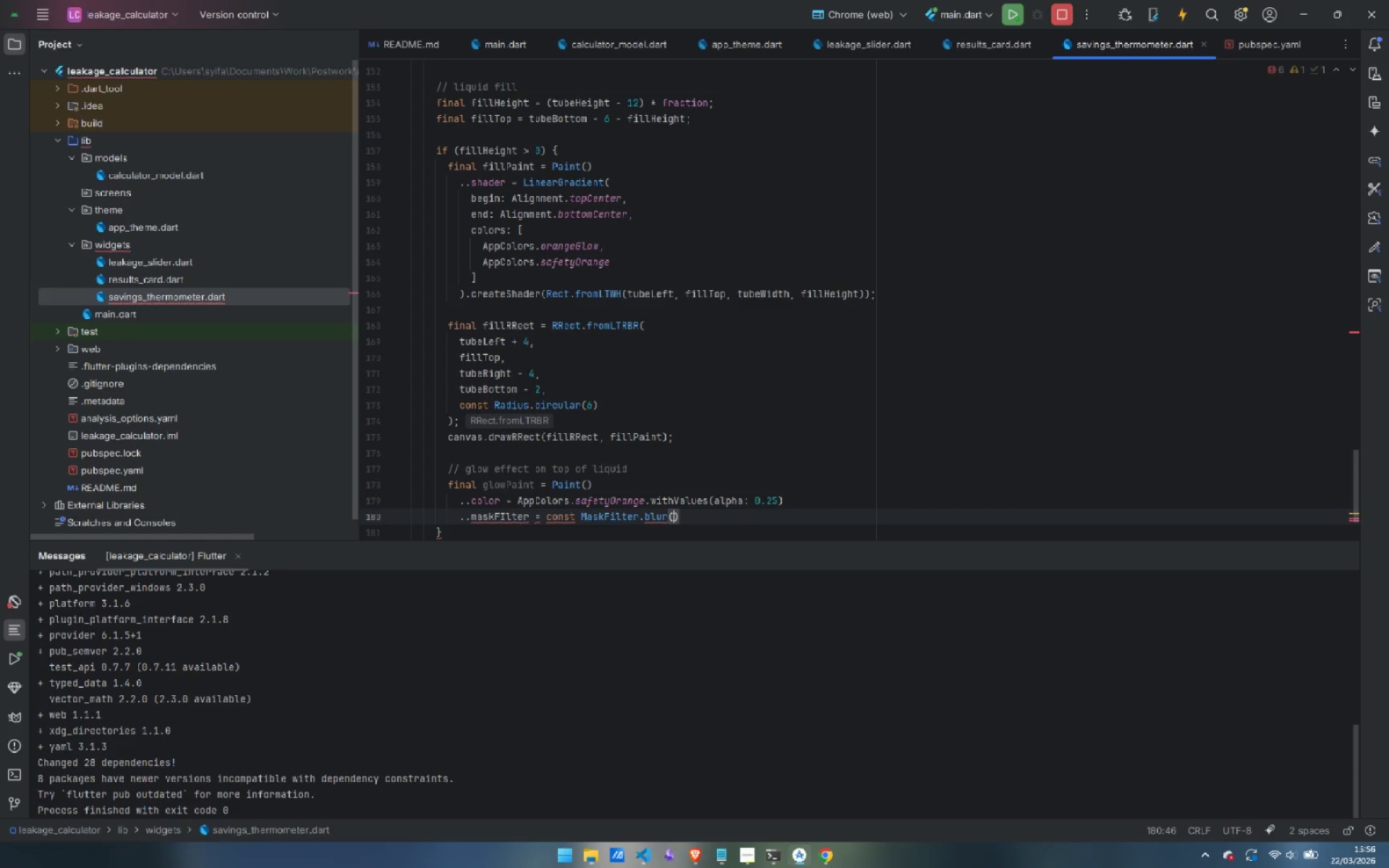 
type(BlurStyle.normal, 6)
 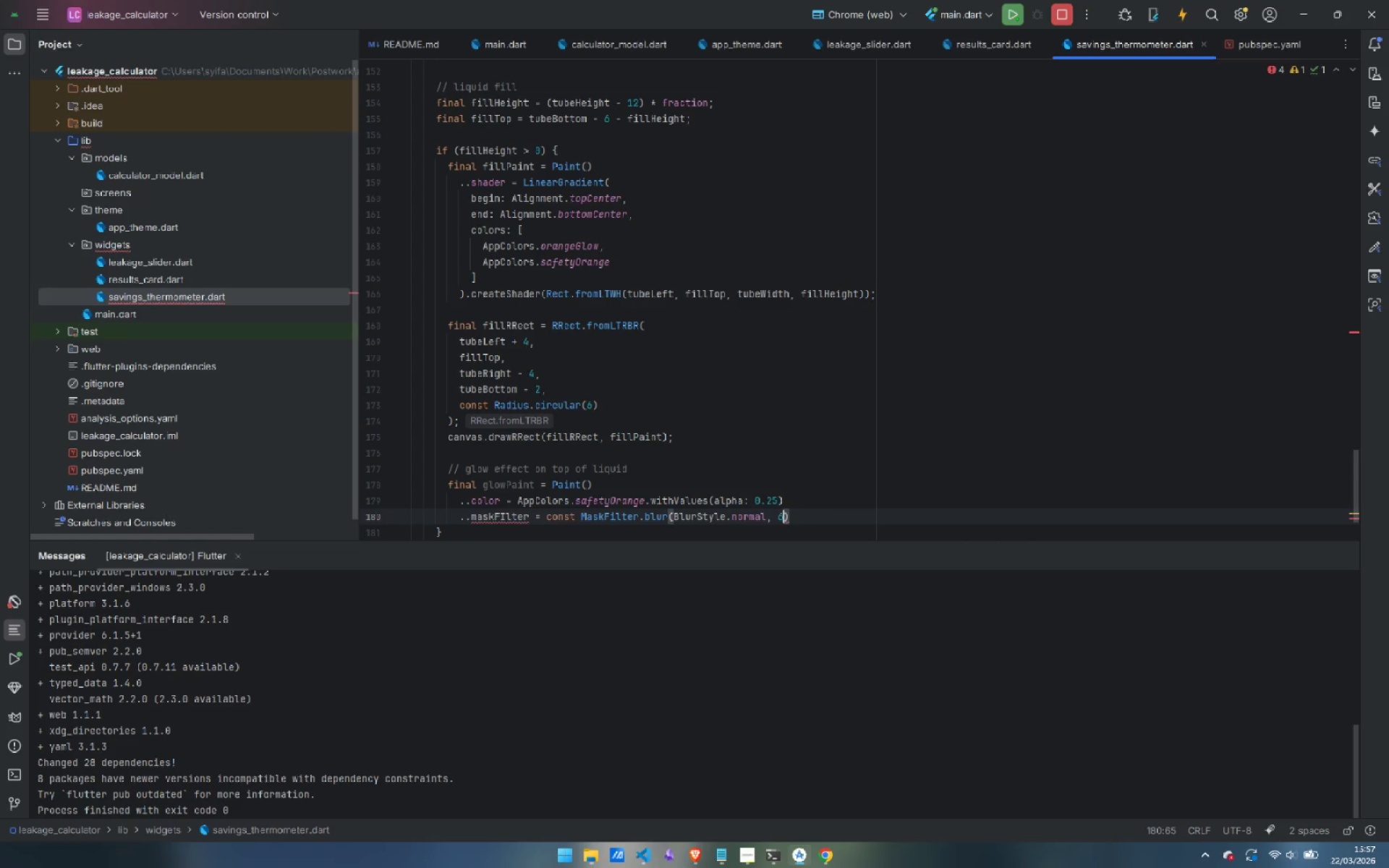 
key(ArrowRight)
 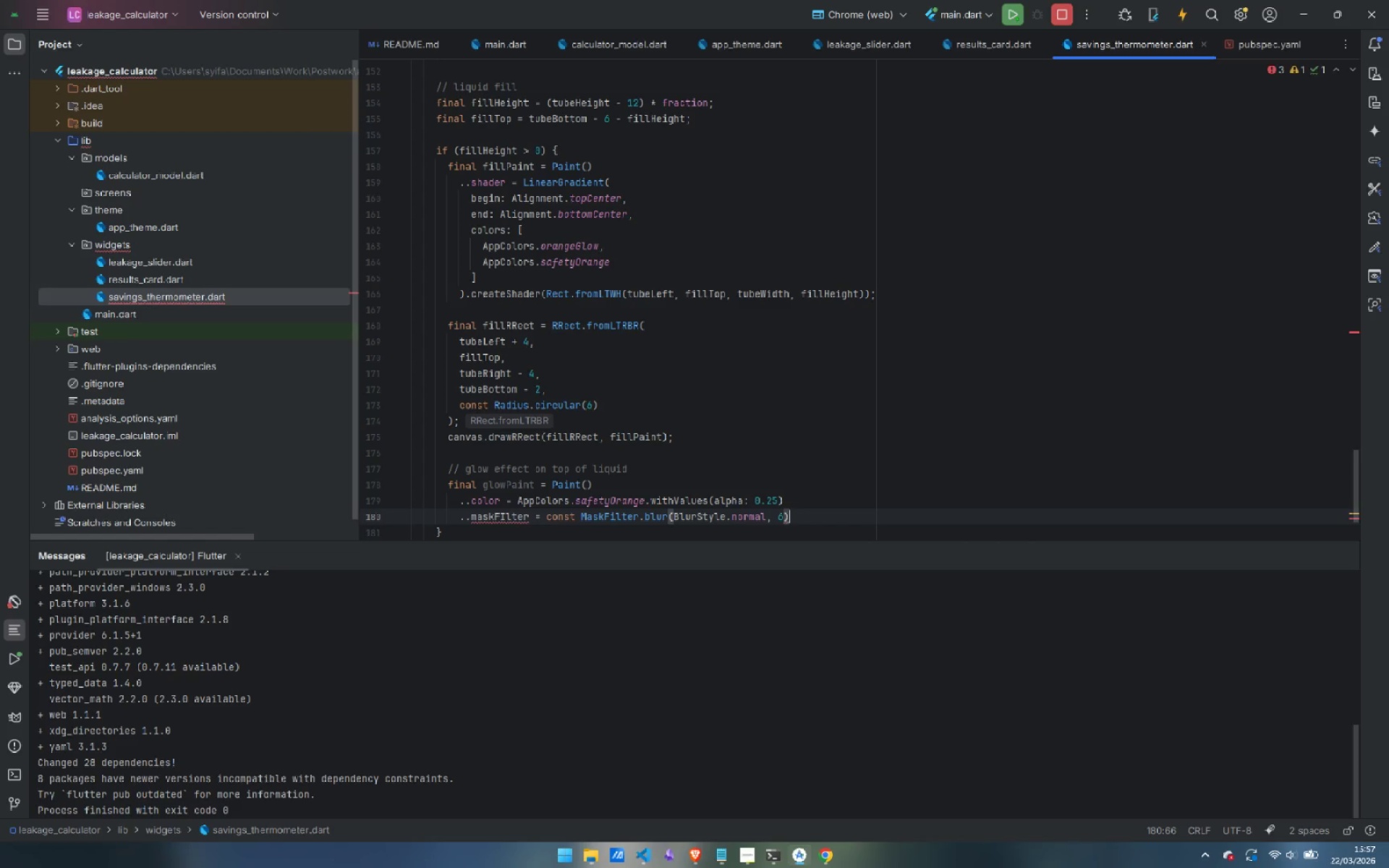 
key(Semicolon)
 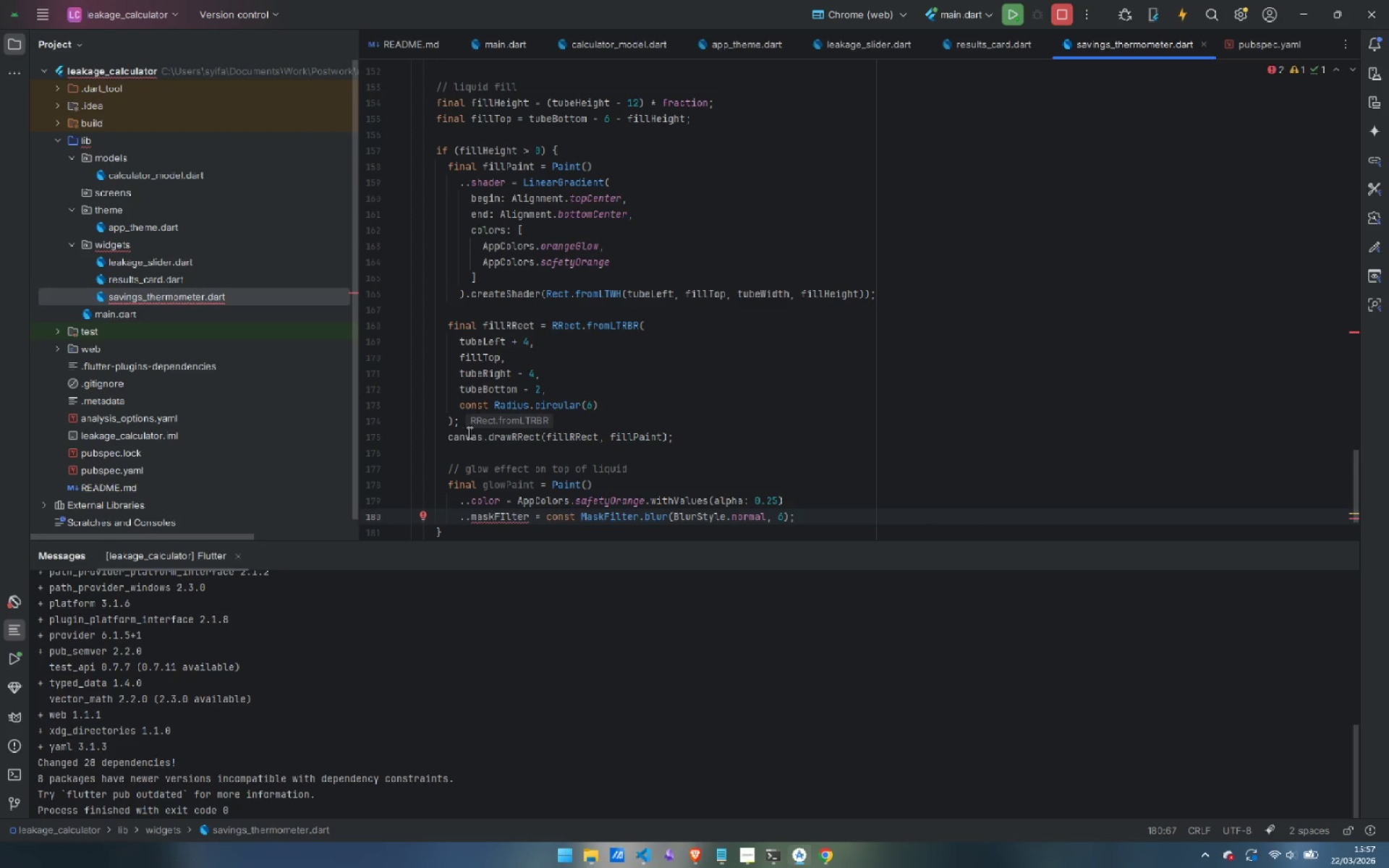 
left_click([508, 516])
 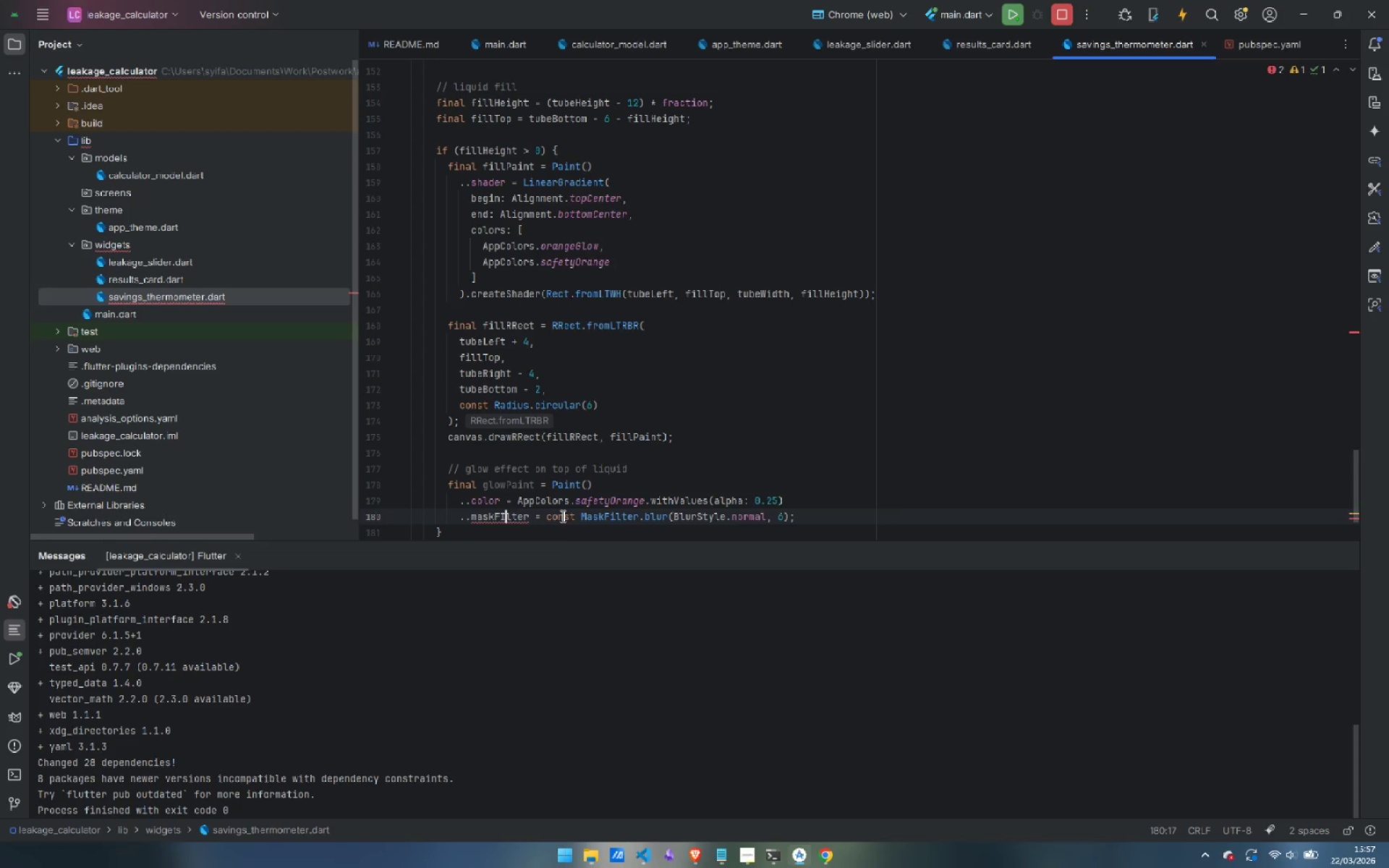 
key(Backspace)
 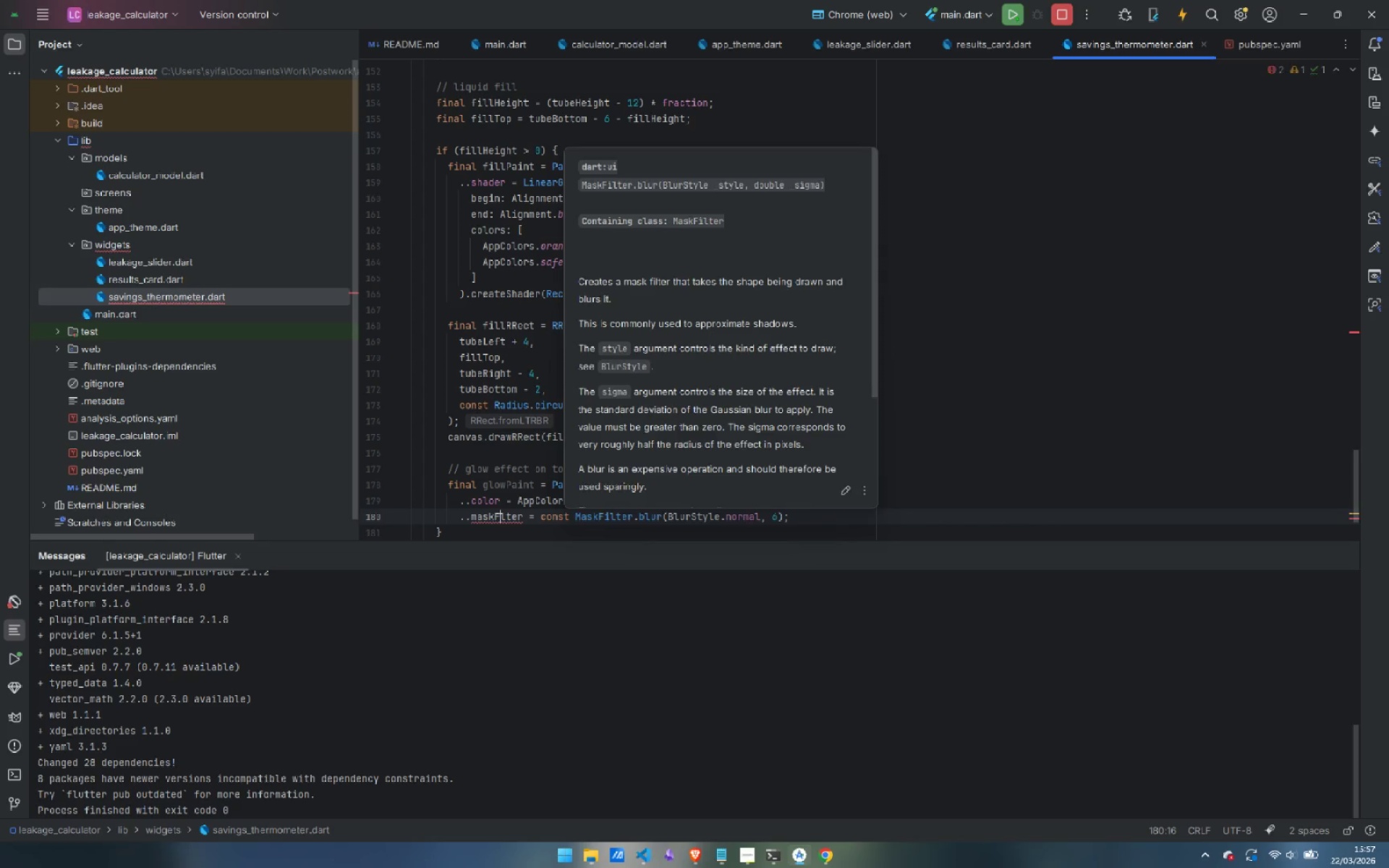 
key(I)
 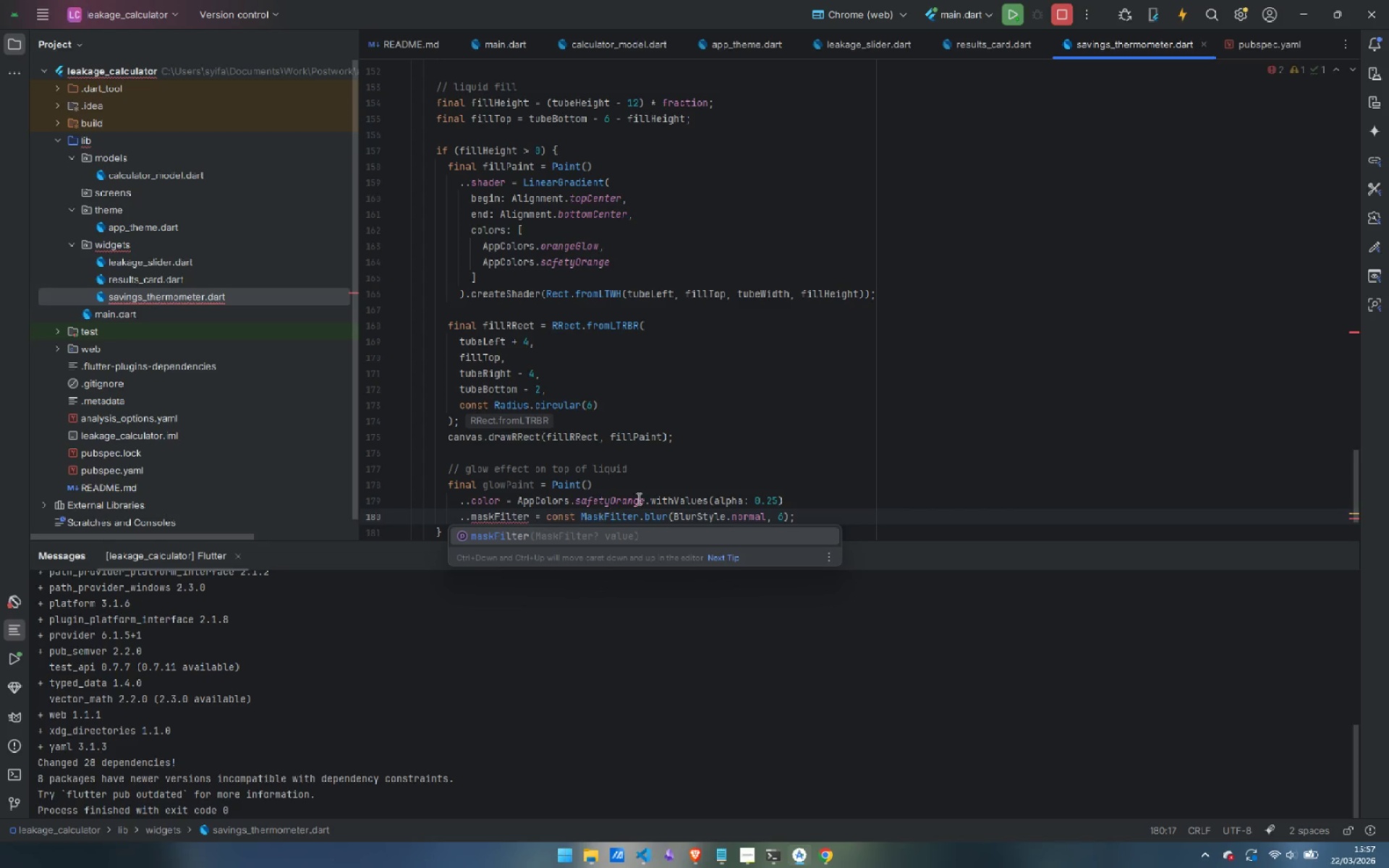 
left_click([723, 463])
 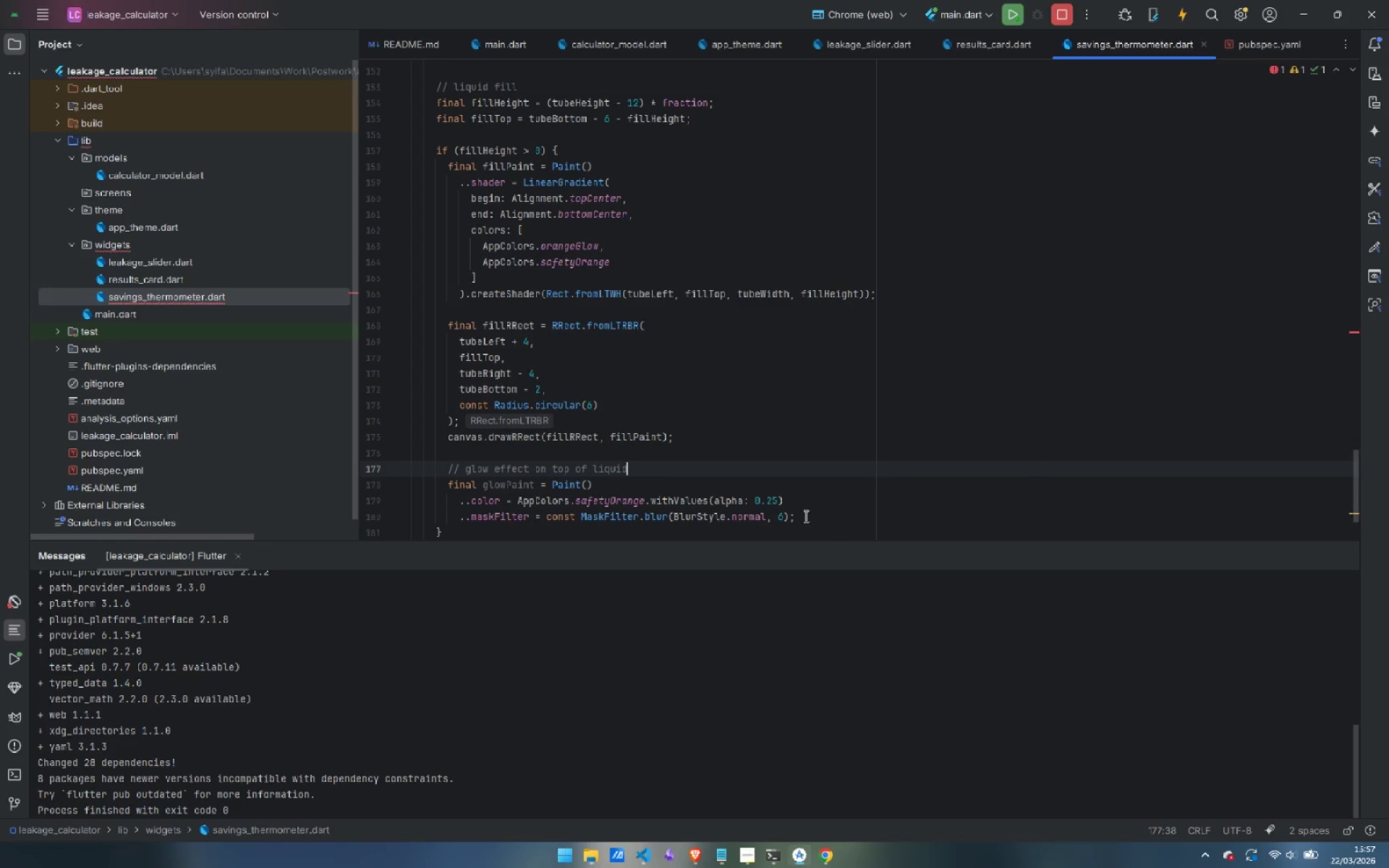 
left_click([824, 524])
 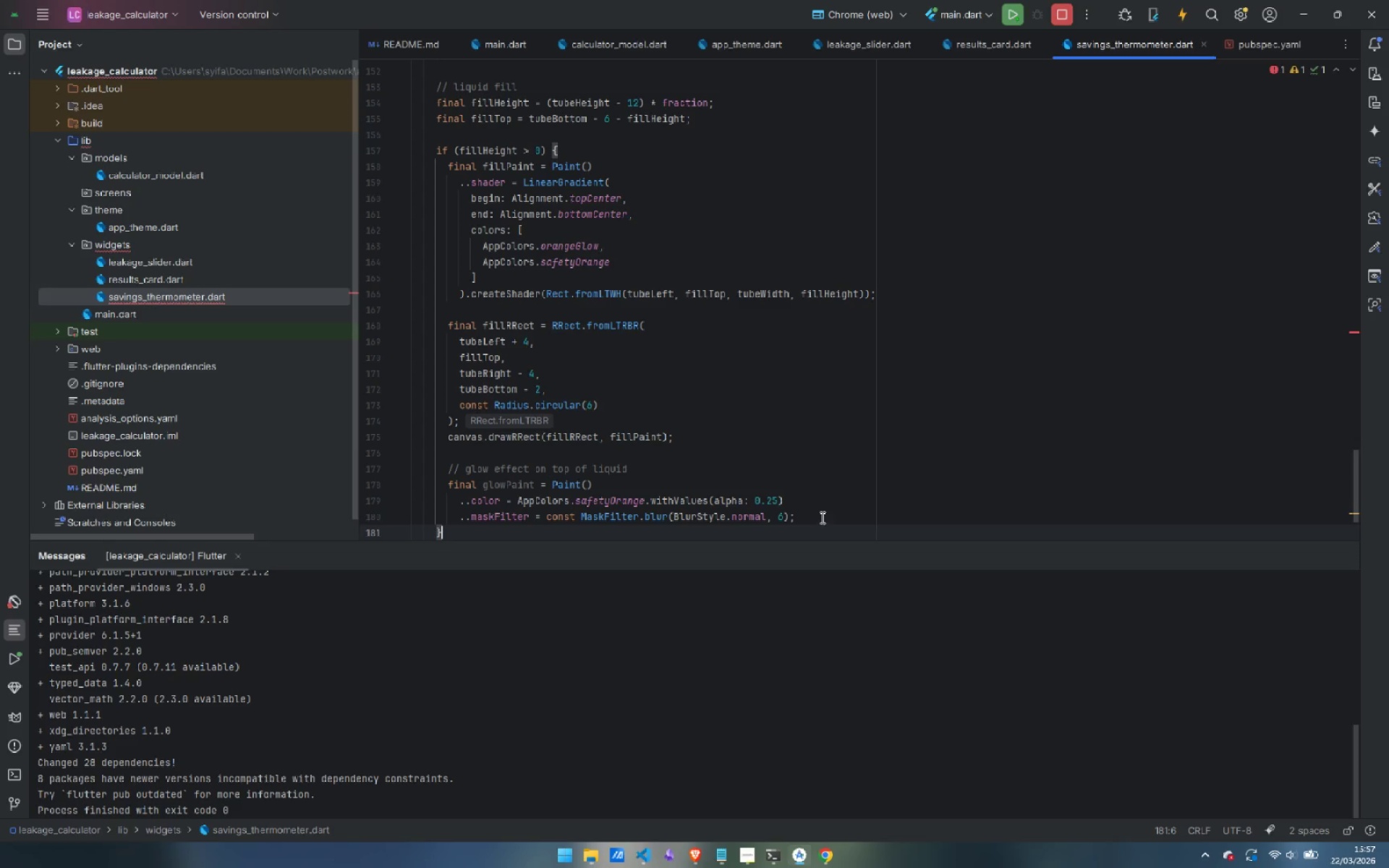 
left_click([821, 517])
 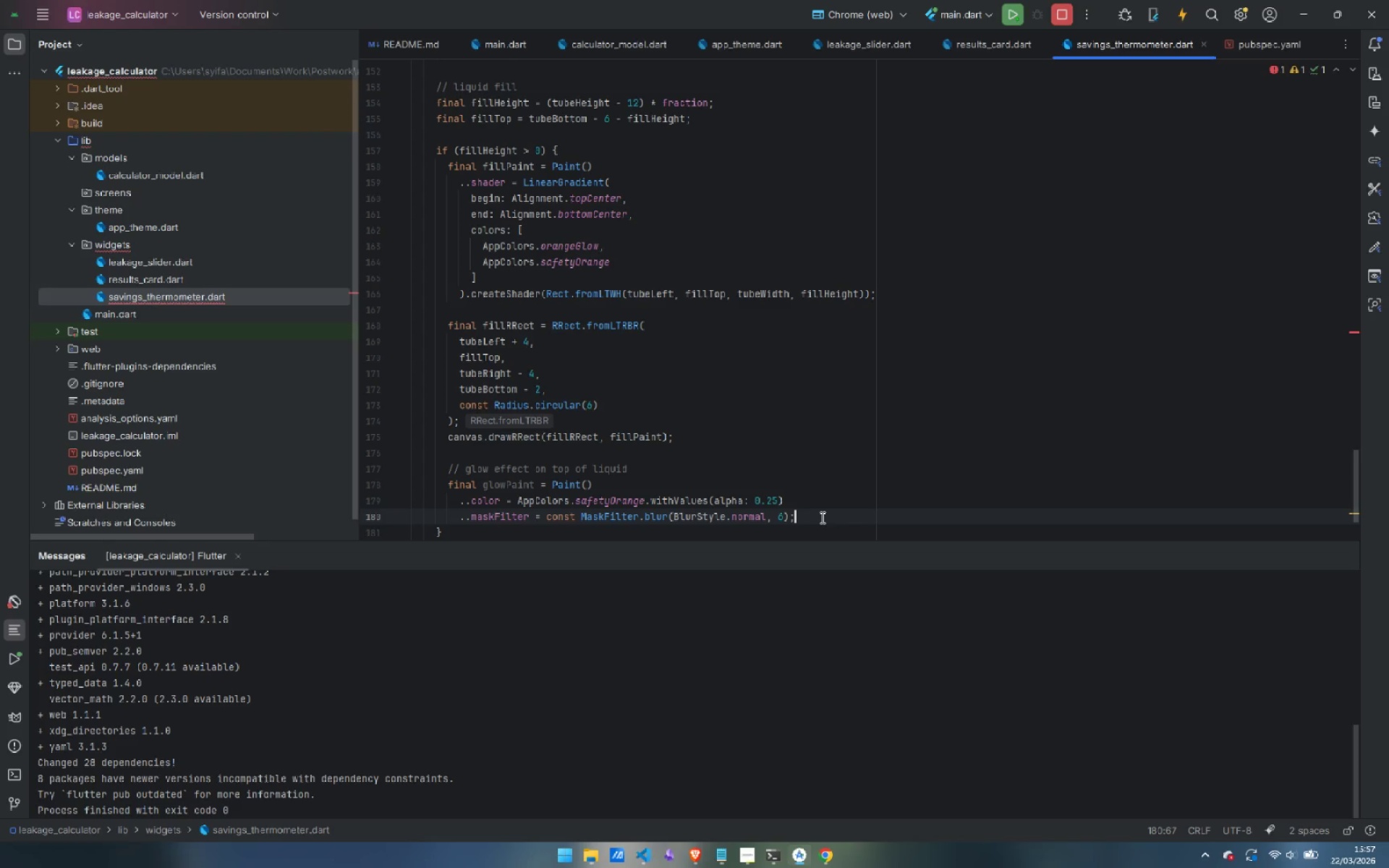 
key(Enter)
 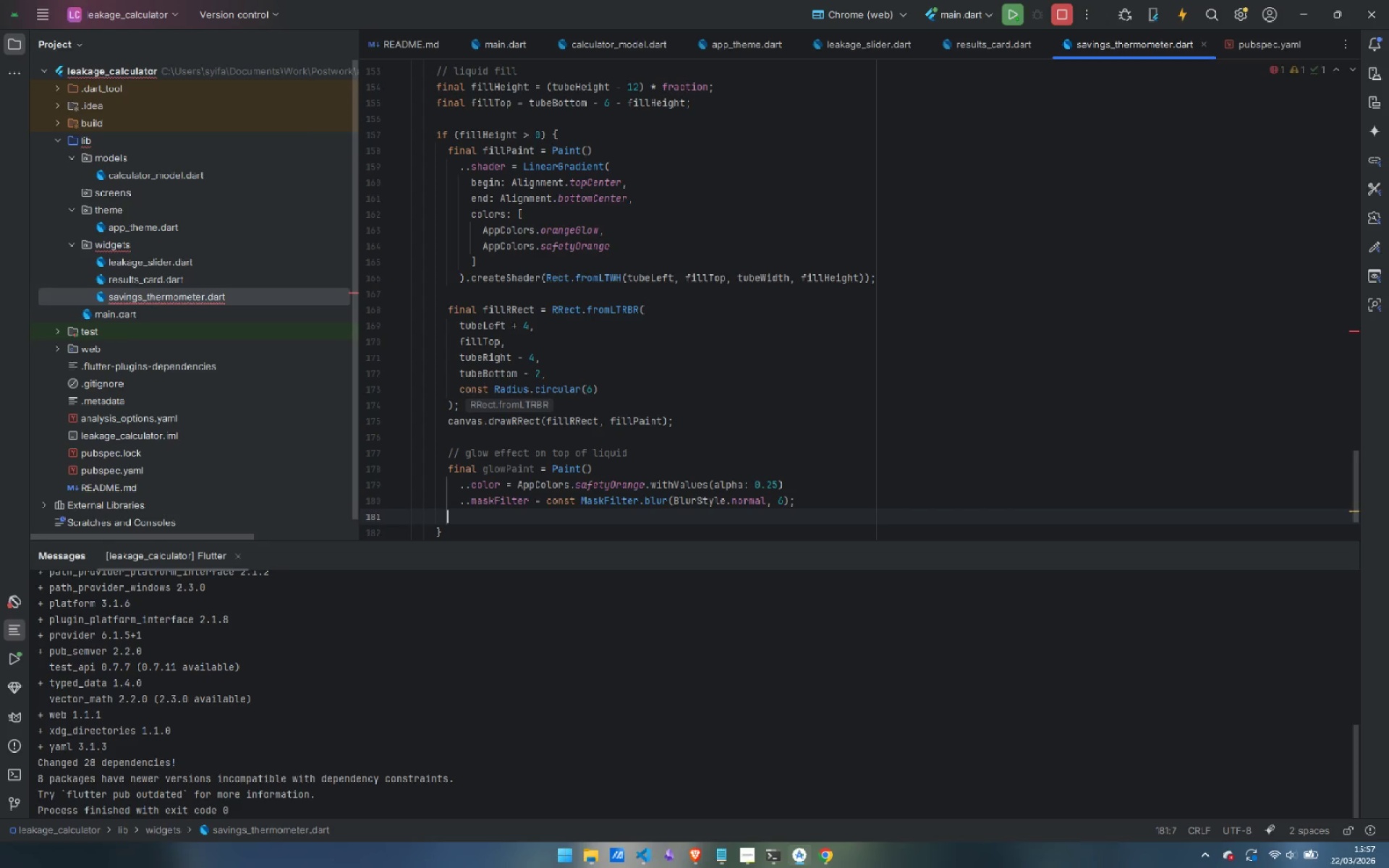 
type(vsn)
key(Backspace)
key(Backspace)
key(Backspace)
type(canvas.drawRRect()
 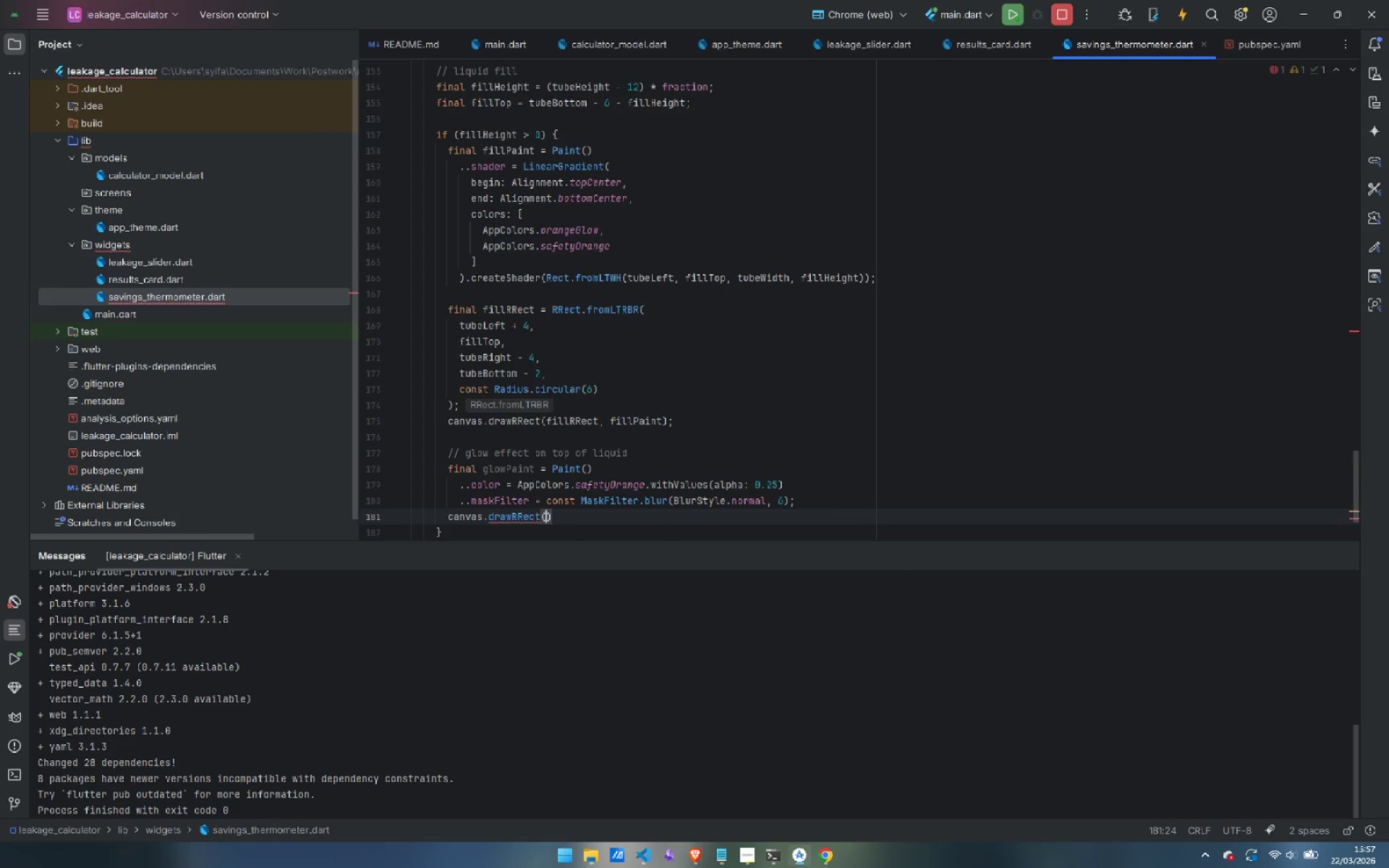 
key(Enter)
 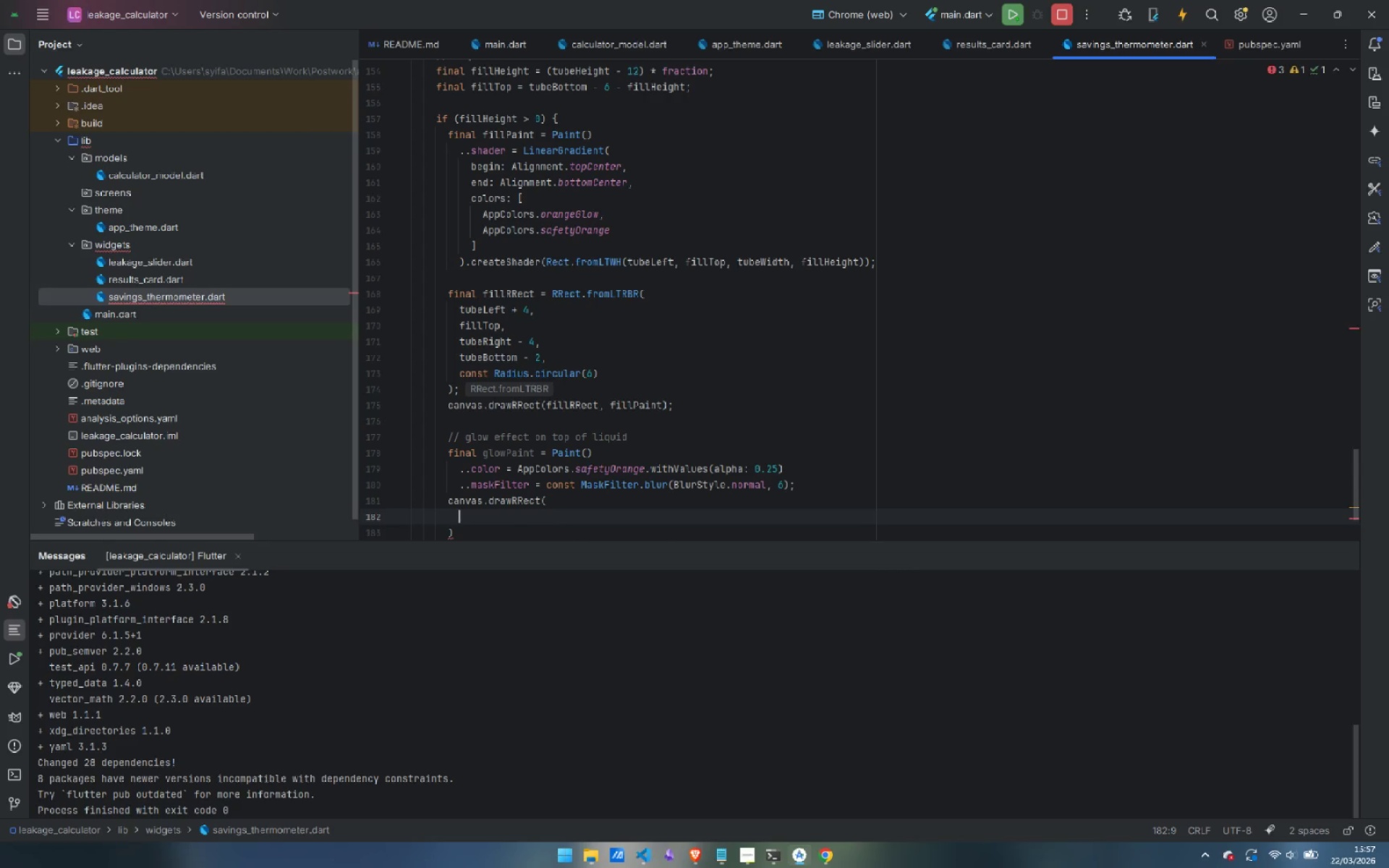 
type(RRect.fromLTB)
key(Backspace)
type(RBR))
key(Backspace)
type(()
 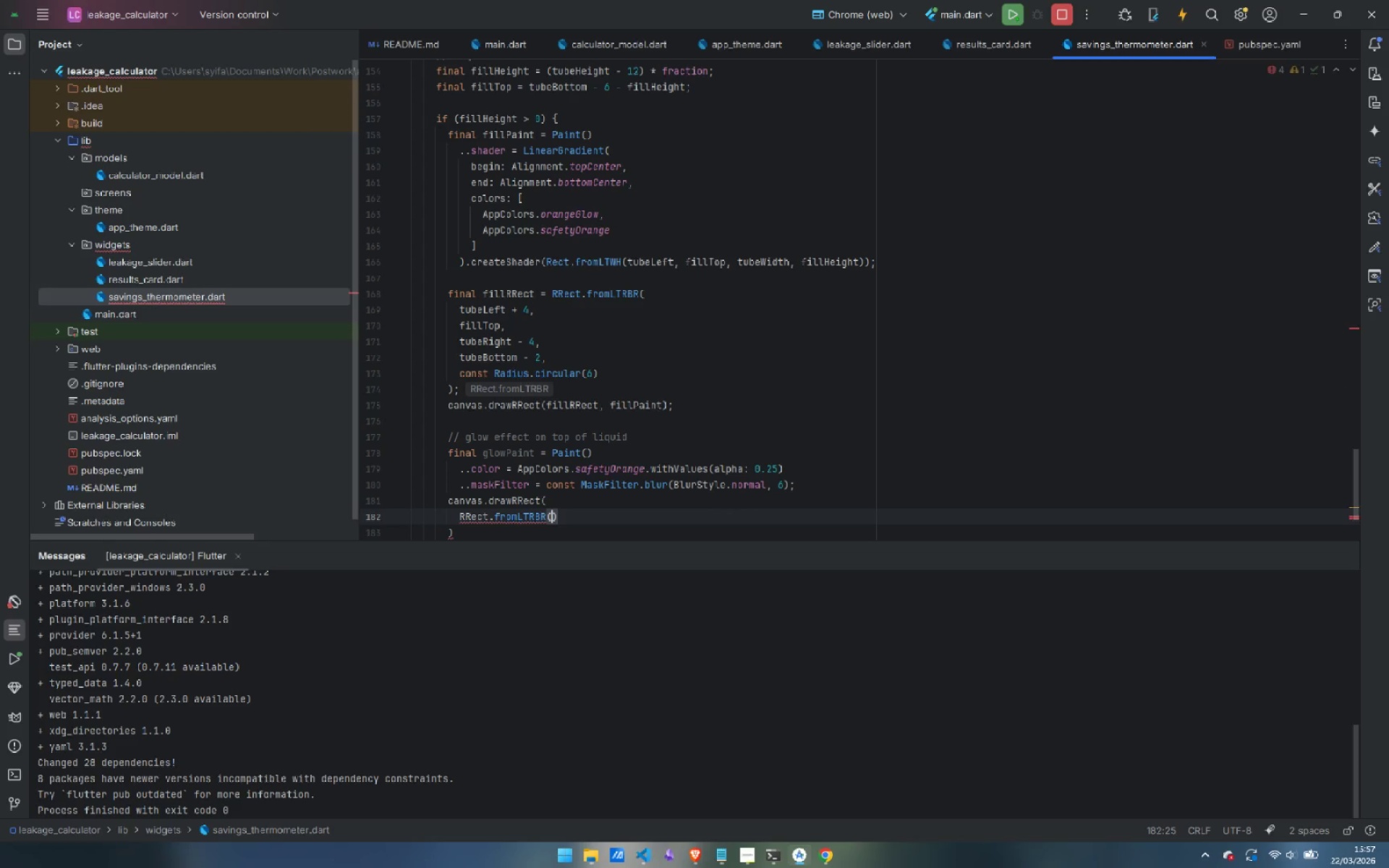 
key(Enter)
 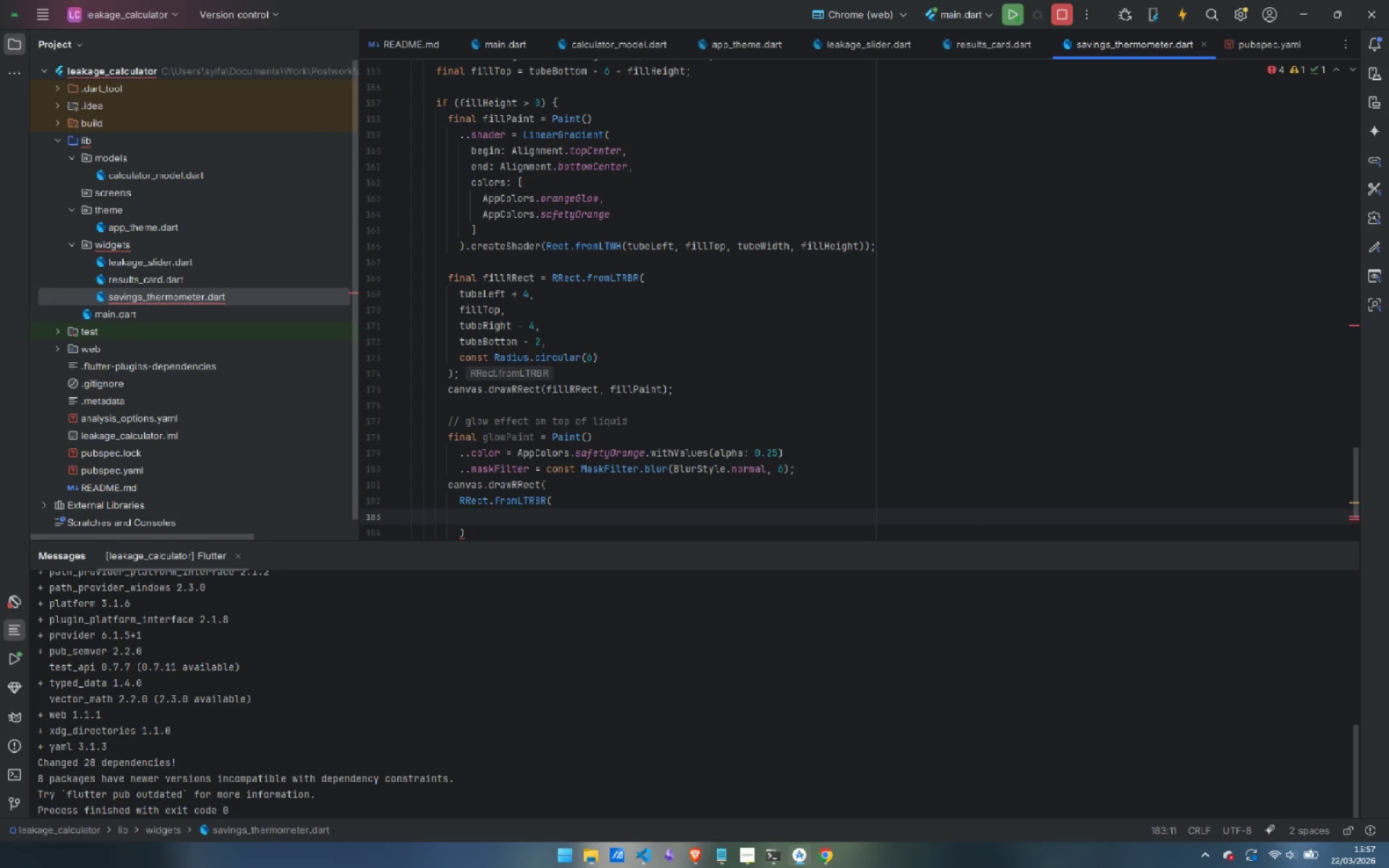 
type(tubeLe)
 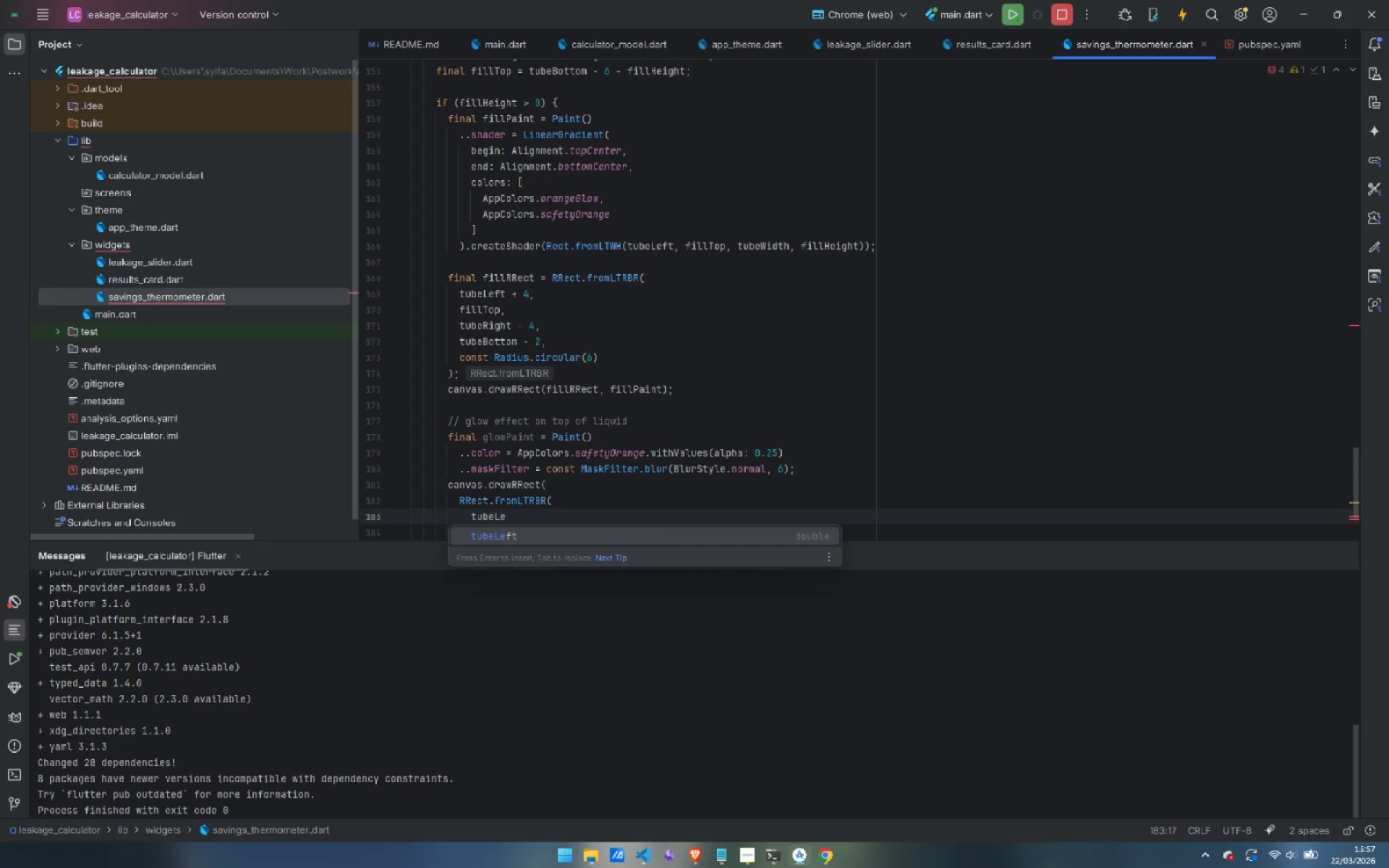 
key(Enter)
 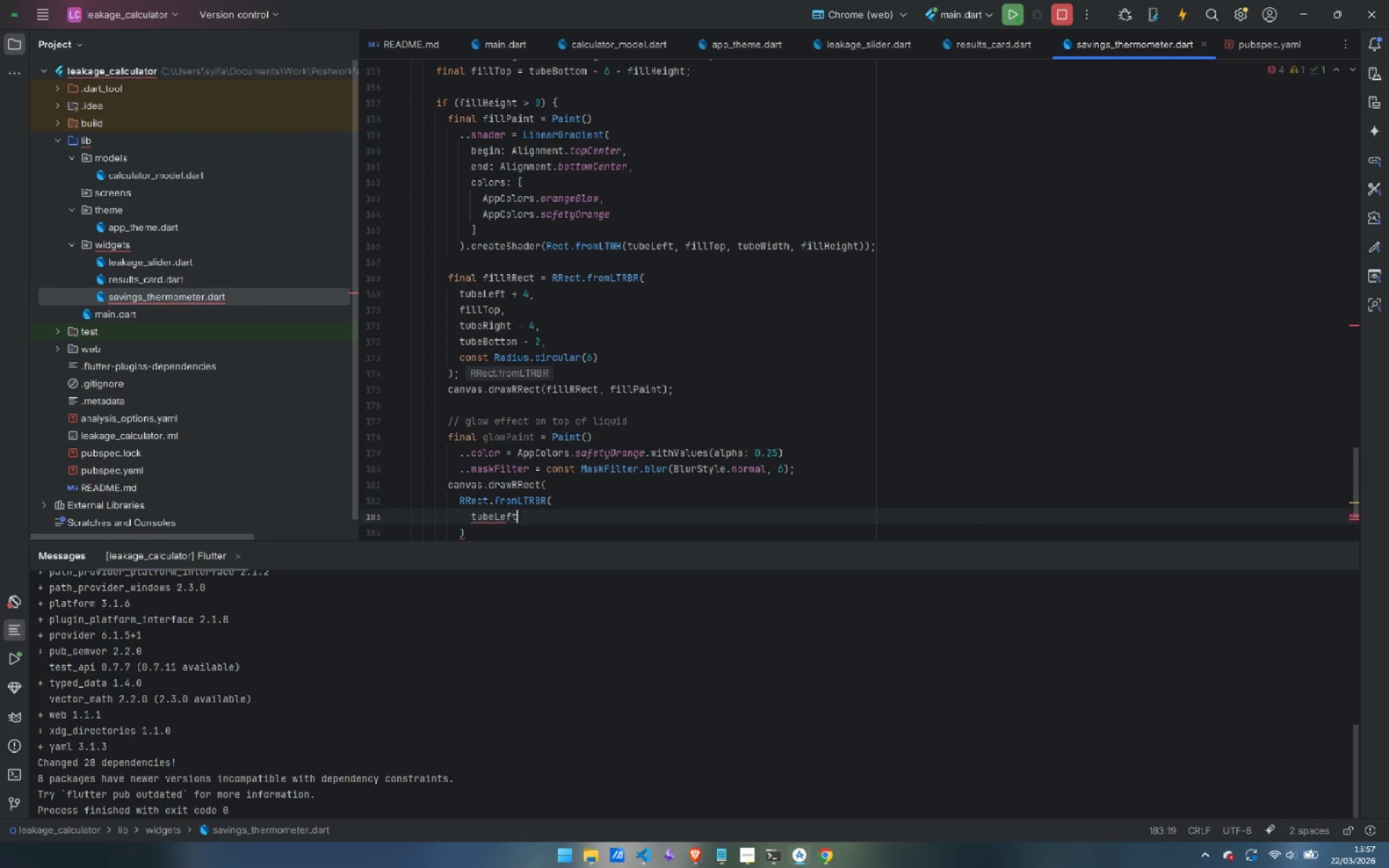 
key(Space)
 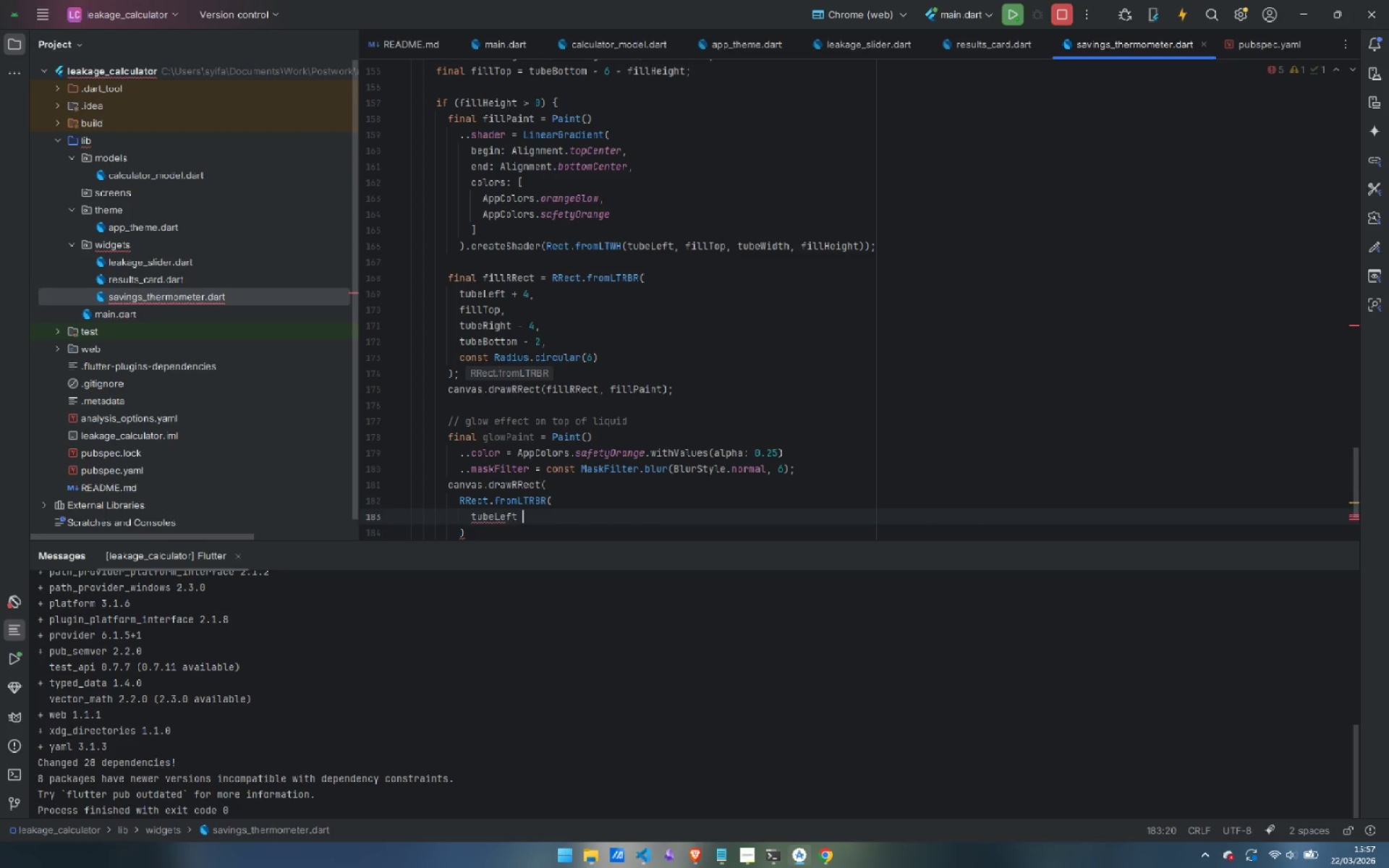 
key(Shift+ShiftLeft)
 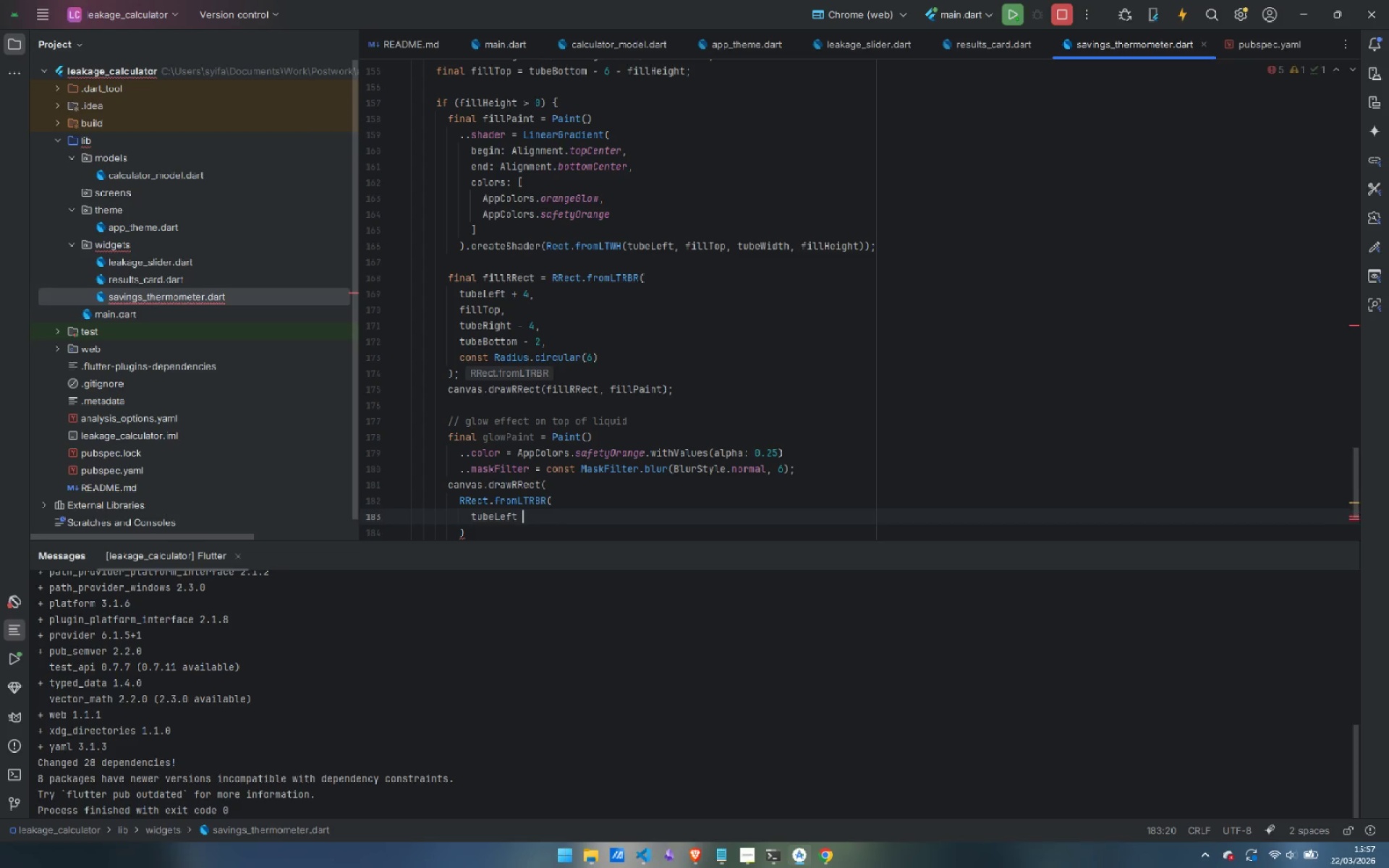 
key(Shift+Equal)
 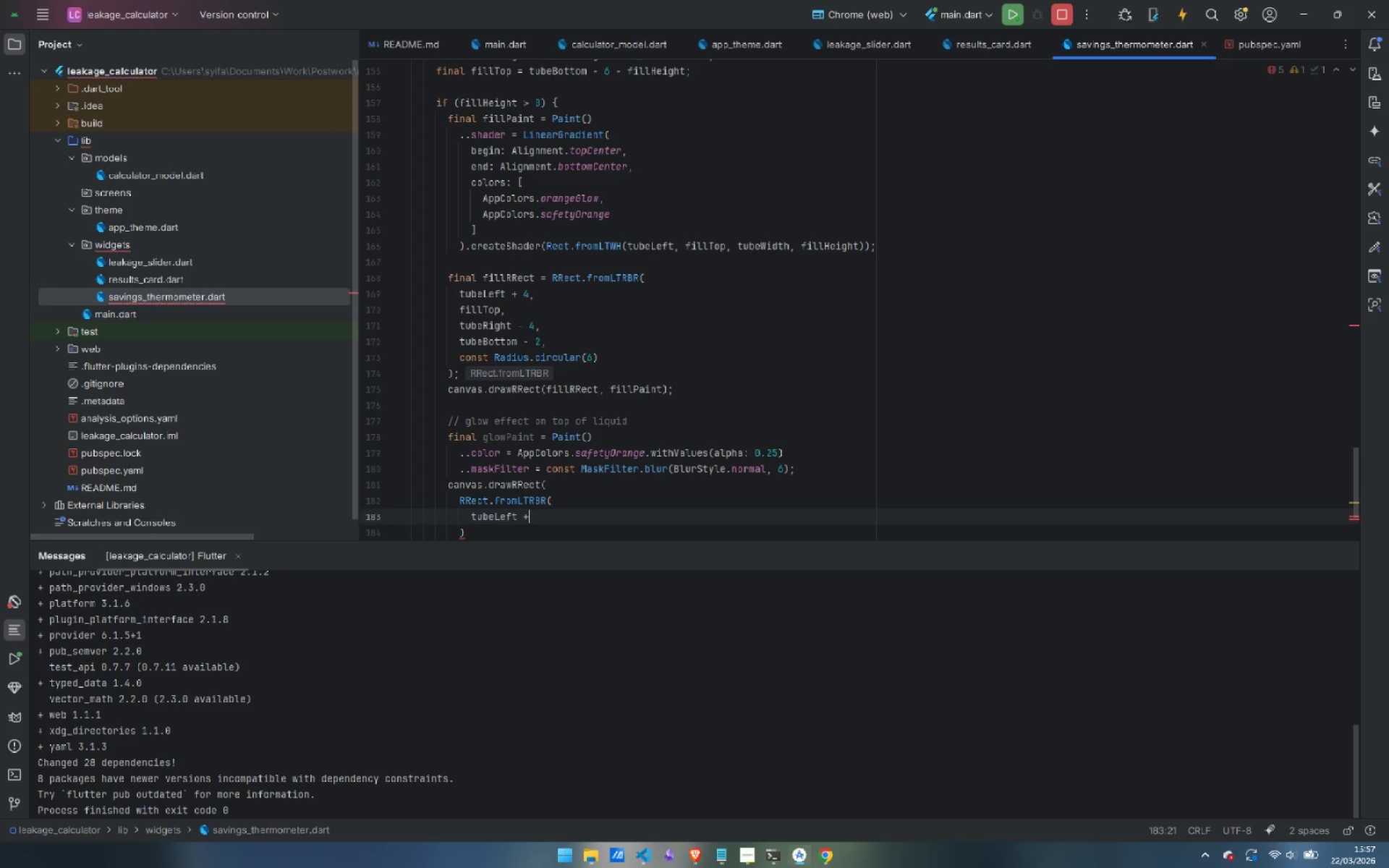 
key(Space)
 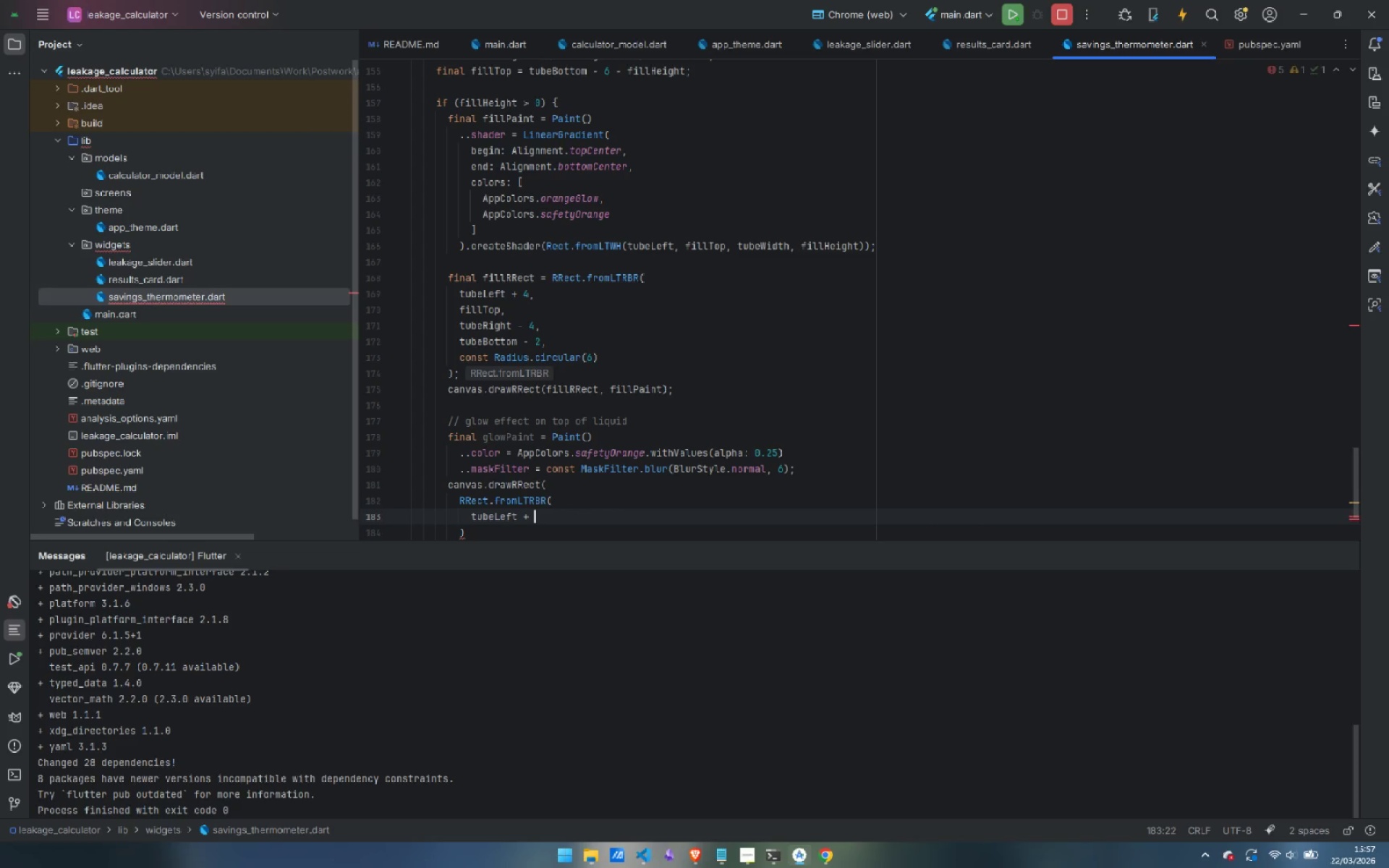 
key(2)
 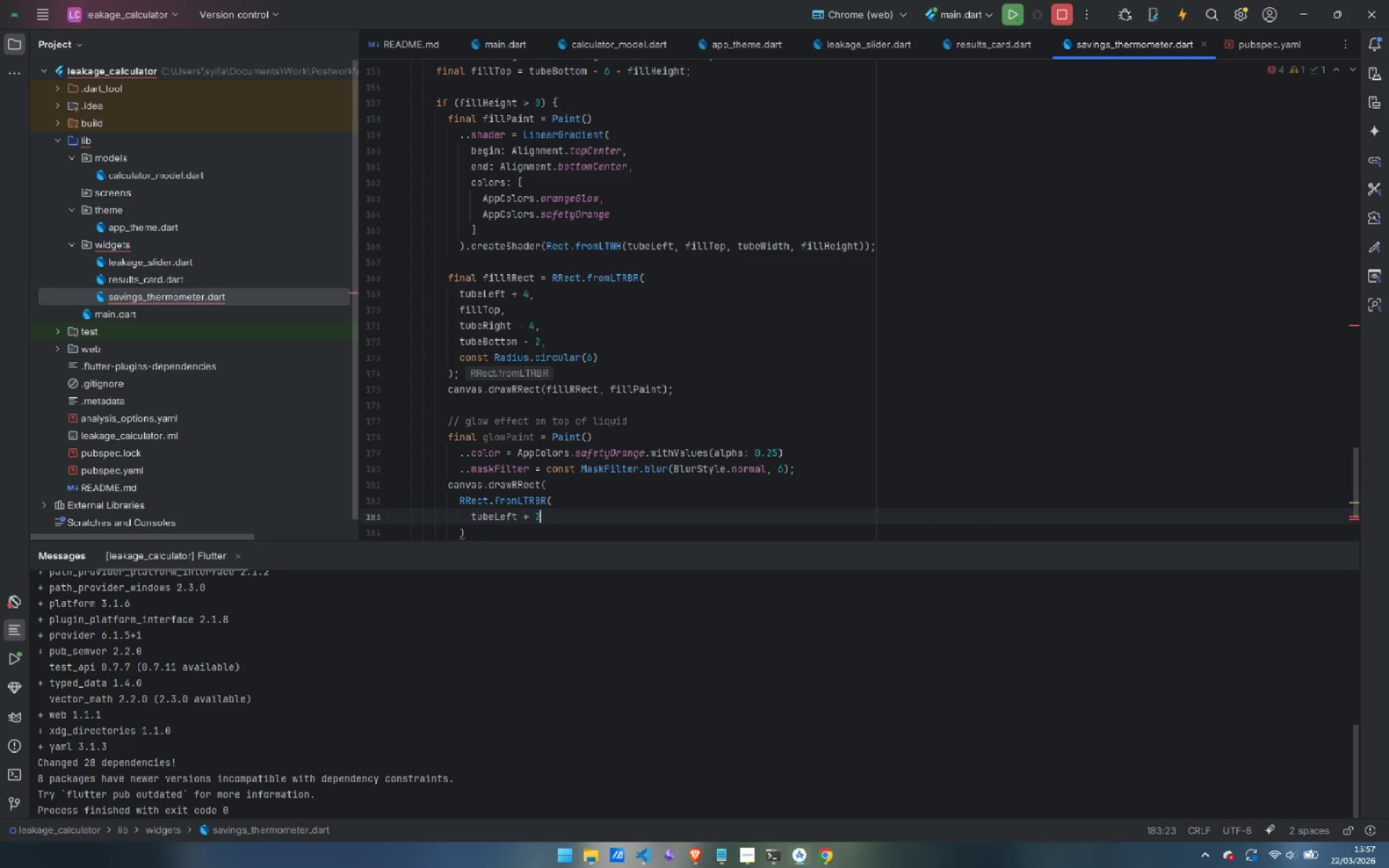 
key(Comma)
 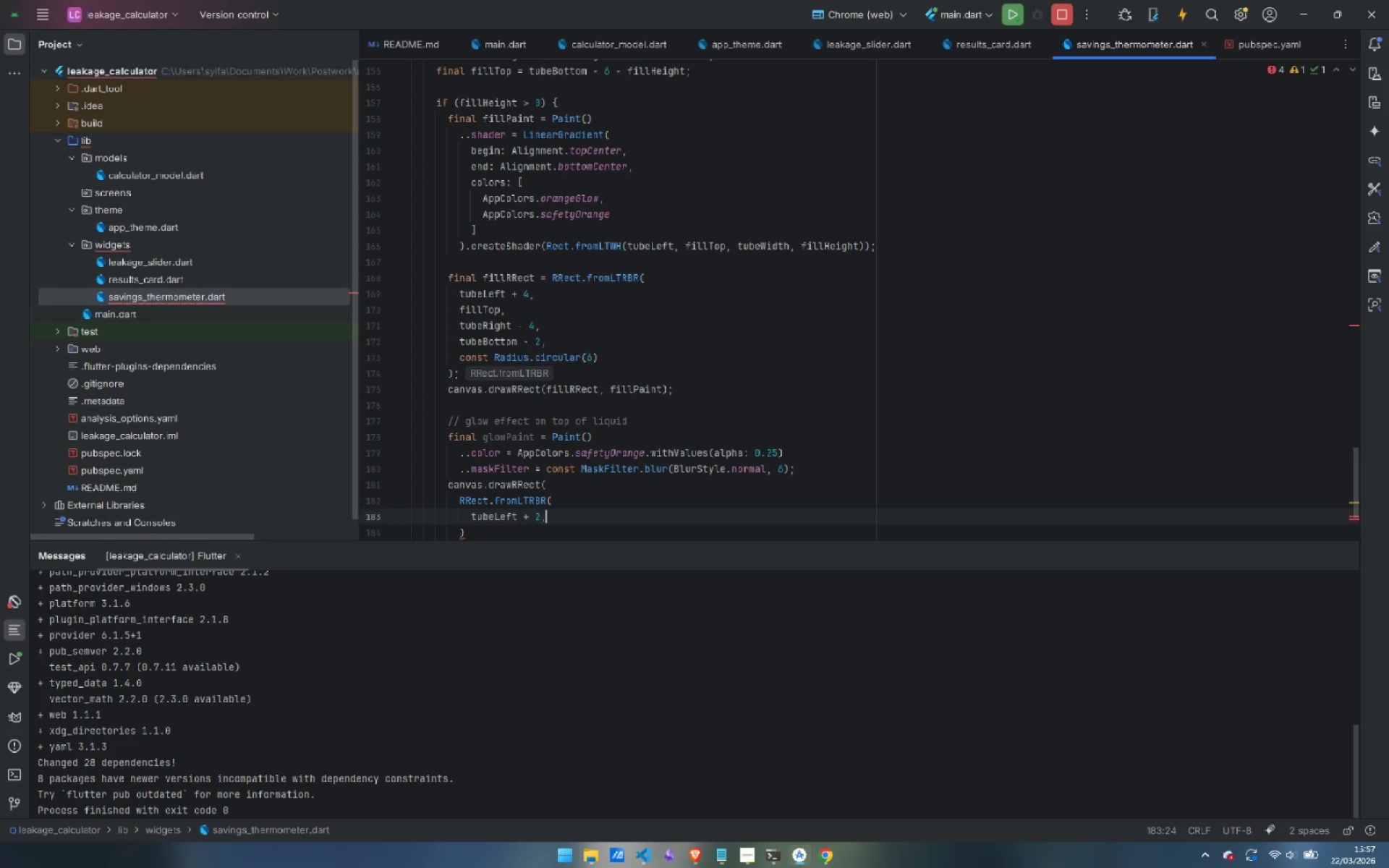 
key(Enter)
 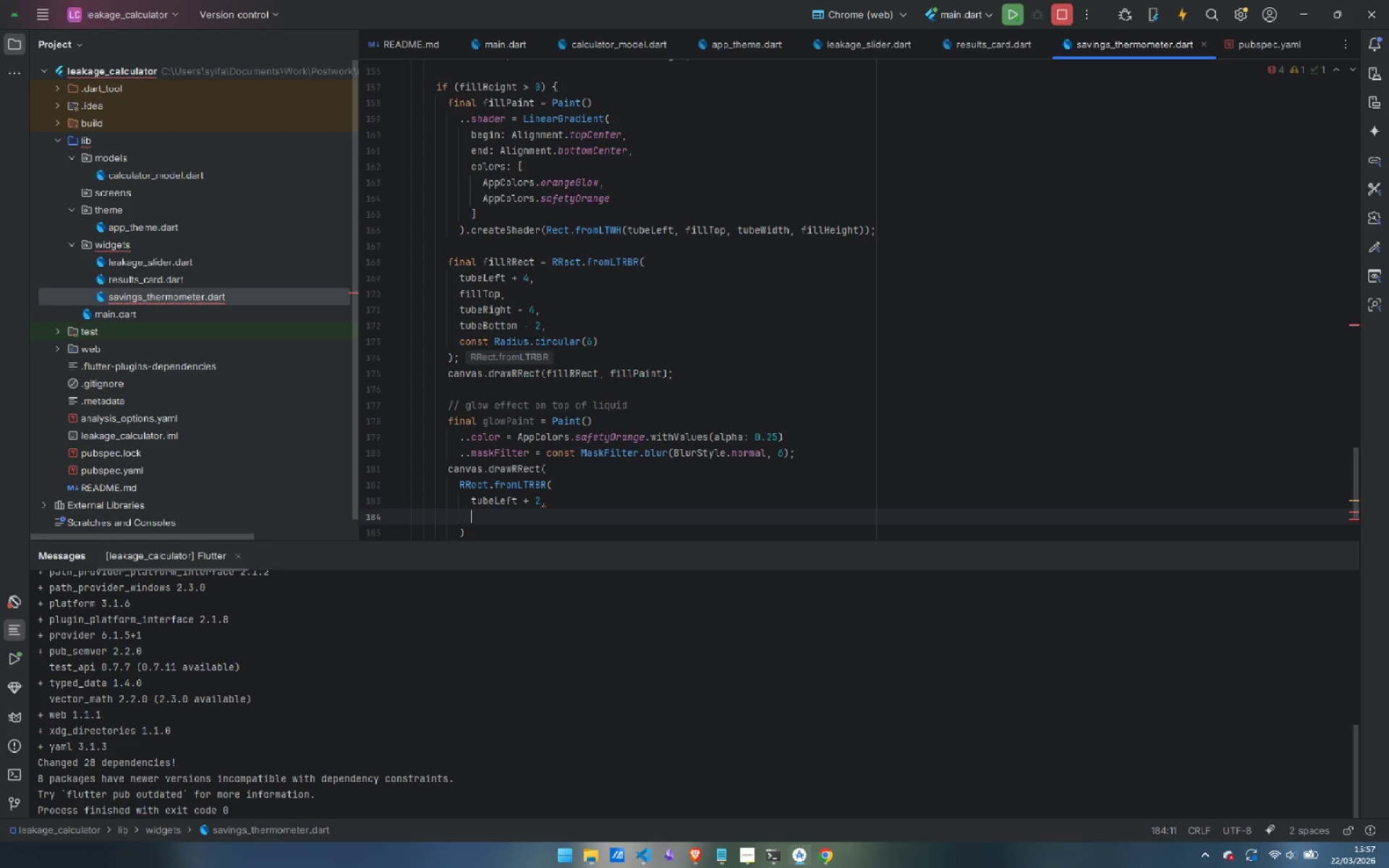 
type(fillTop - 4,)
 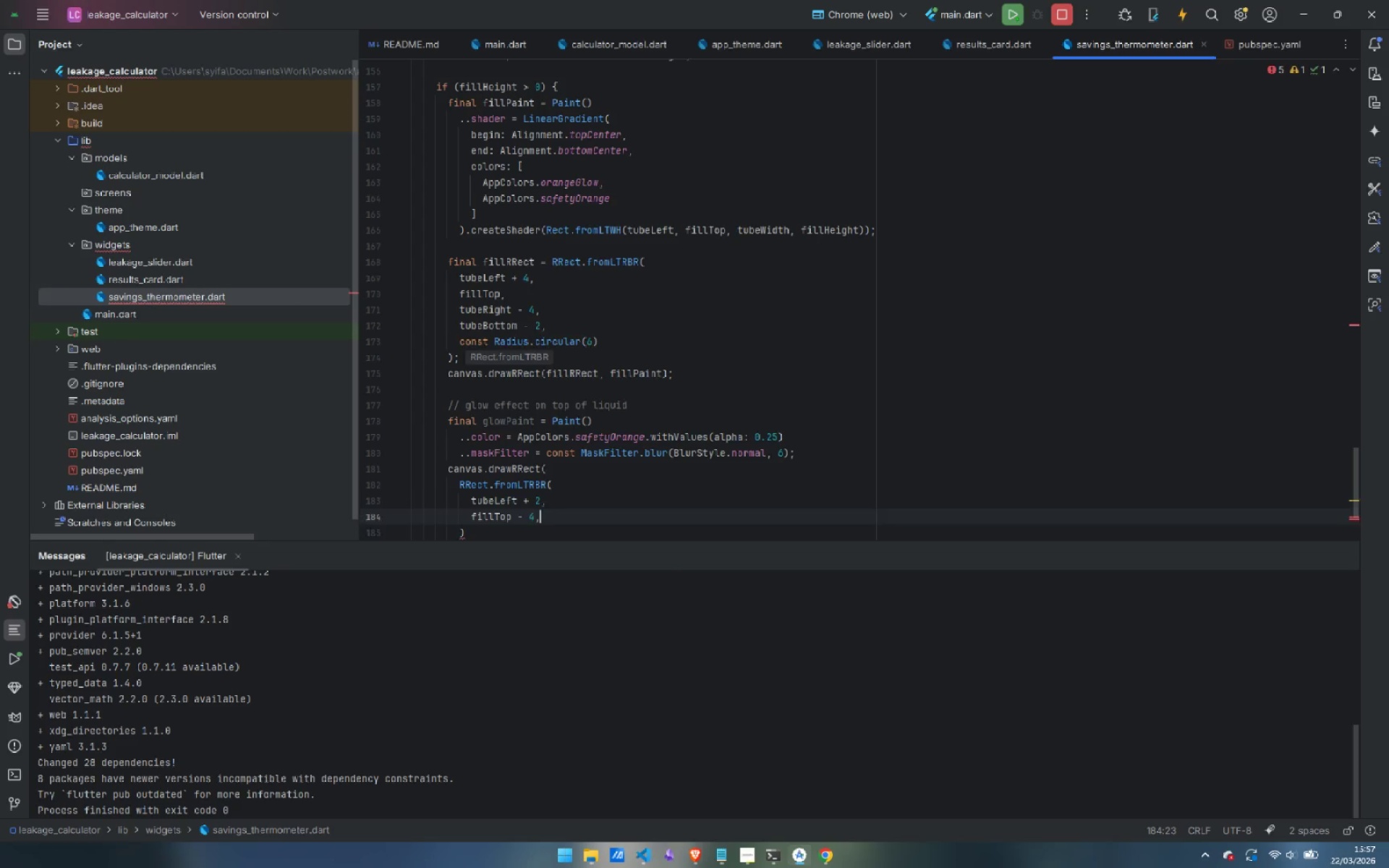 
key(Enter)
 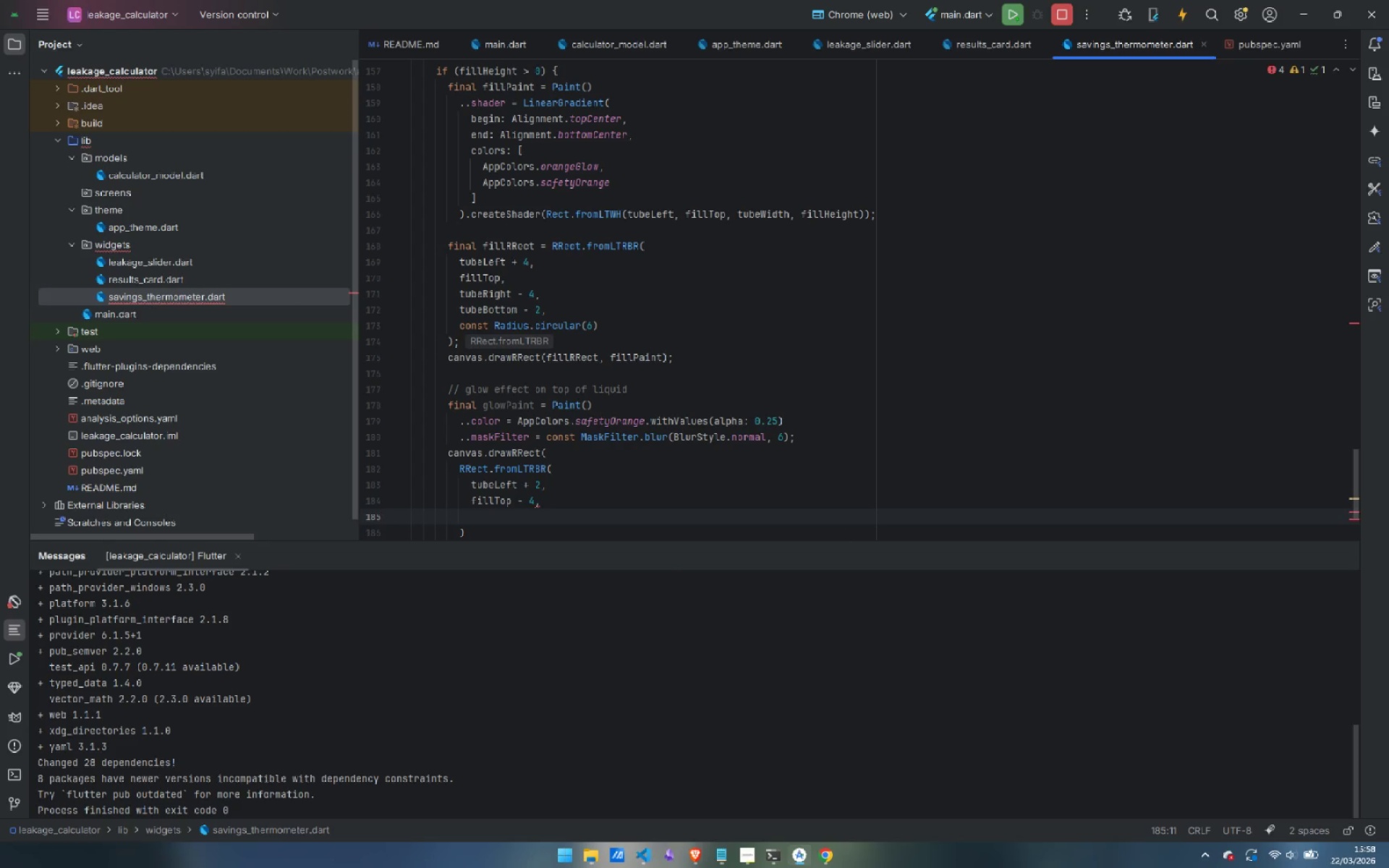 
type(tubeRight - 2,)
 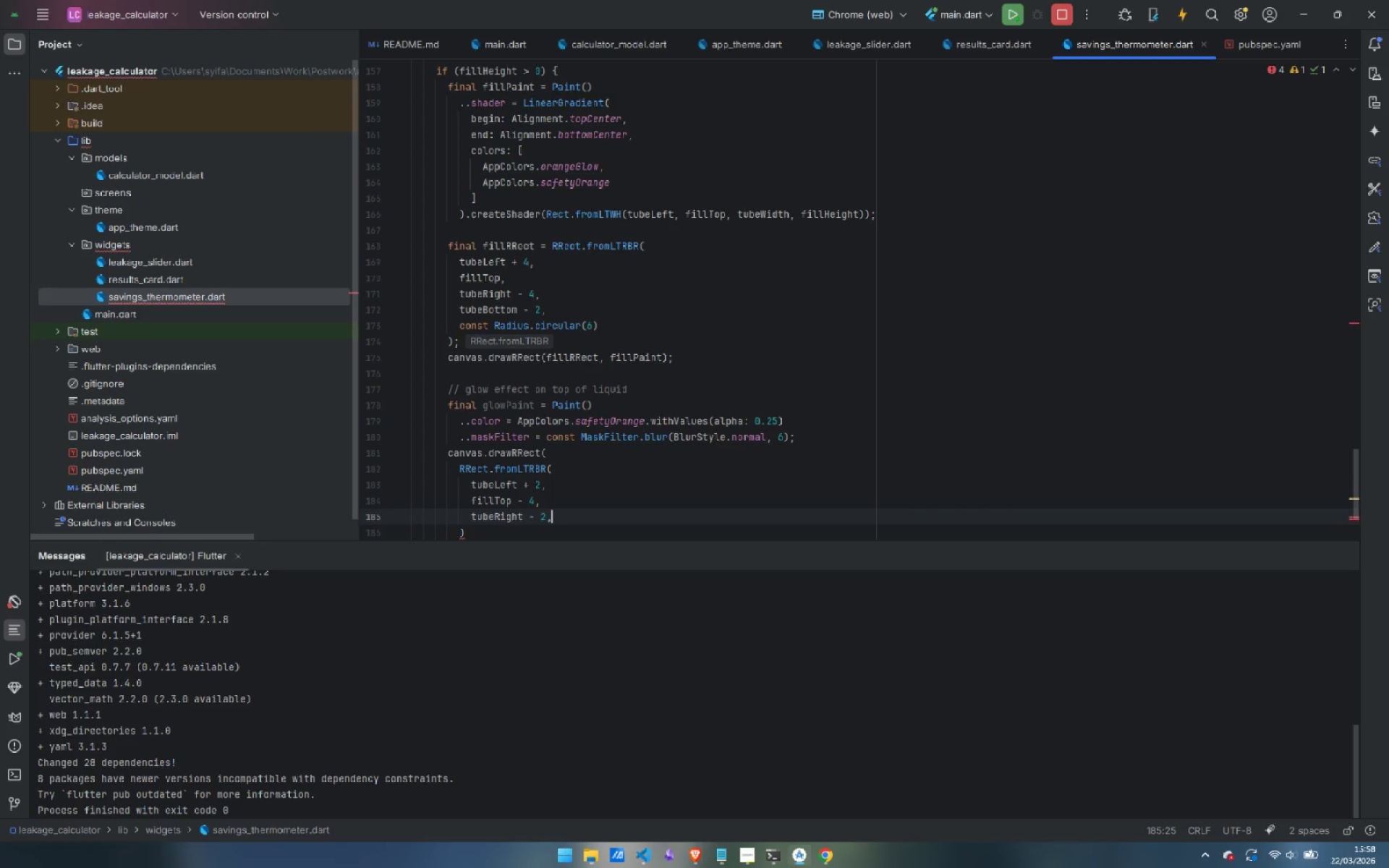 
key(Enter)
 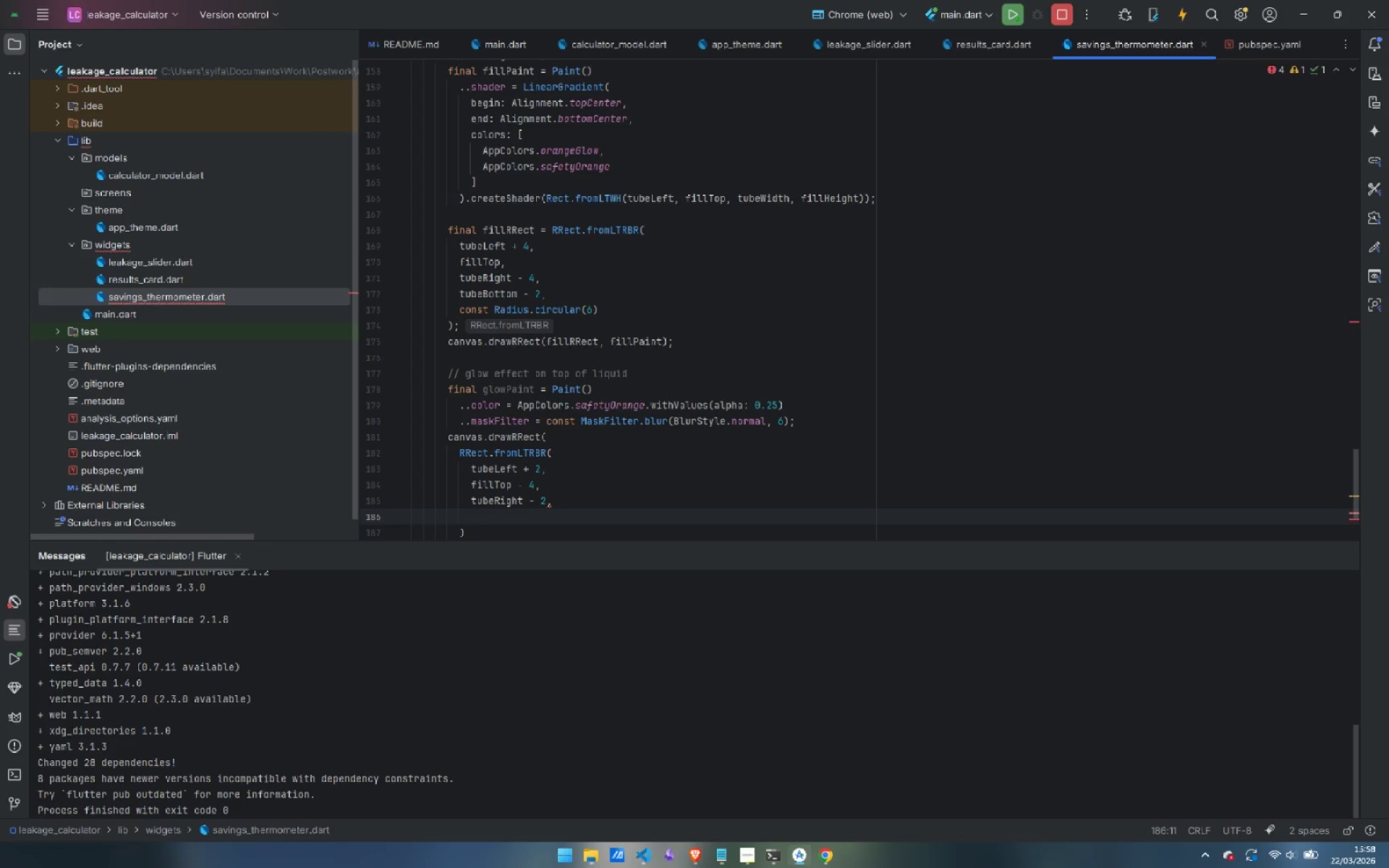 
type(fillTop + 12)
 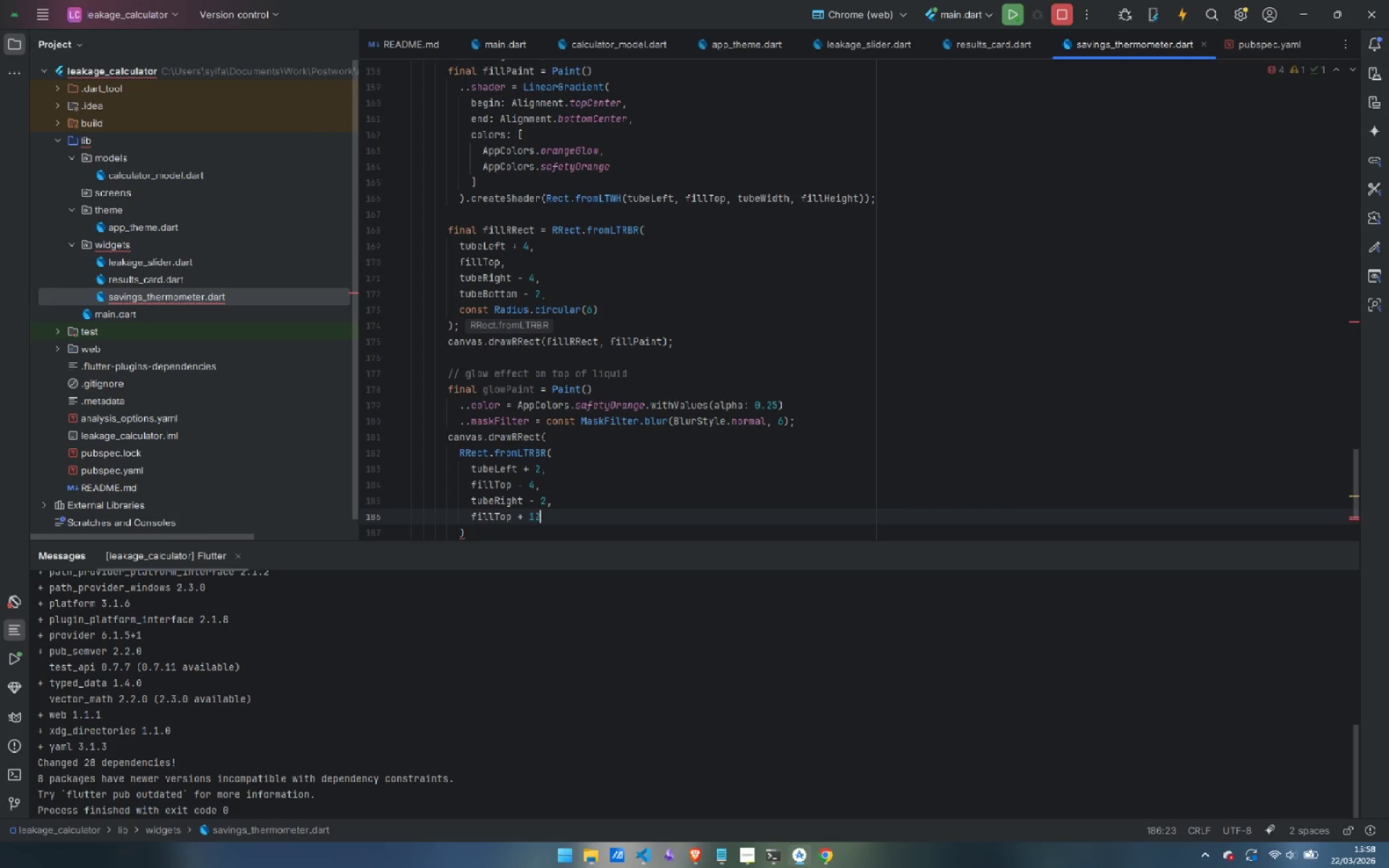 
key(Comma)
 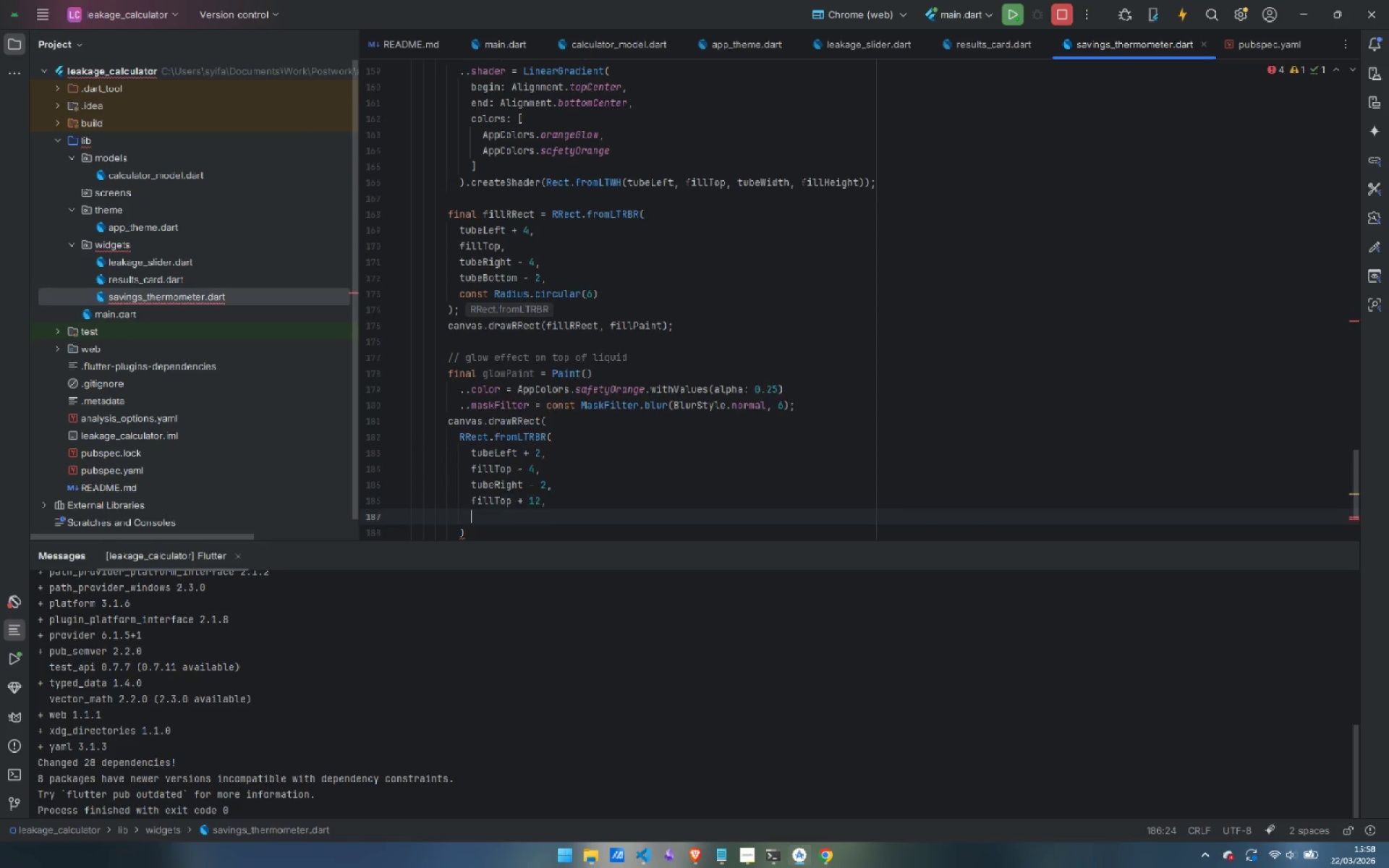 
key(Enter)
 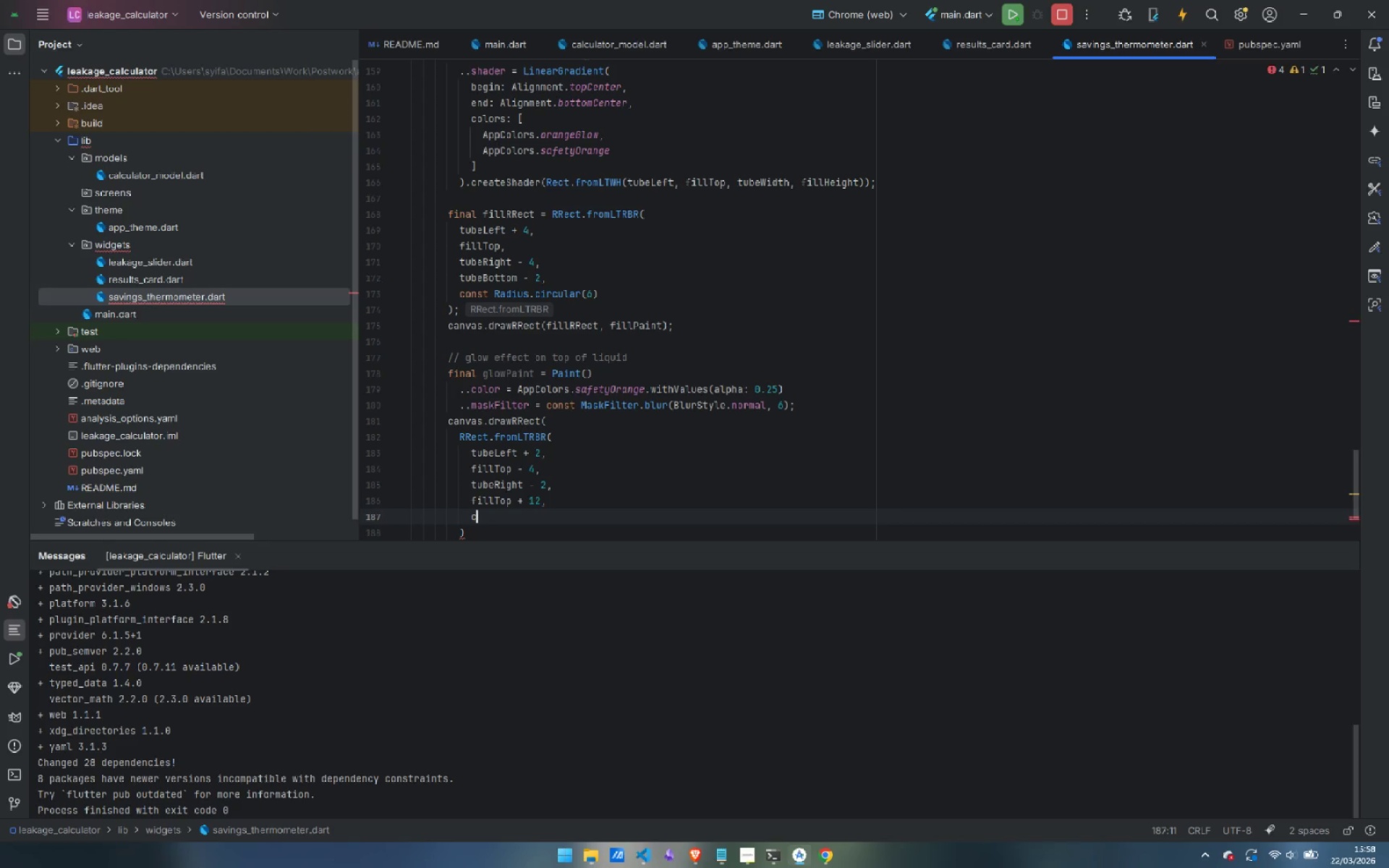 
type(const Radius.cur)
key(Backspace)
key(Backspace)
type(icr)
key(Backspace)
key(Backspace)
type(rcular(6)
 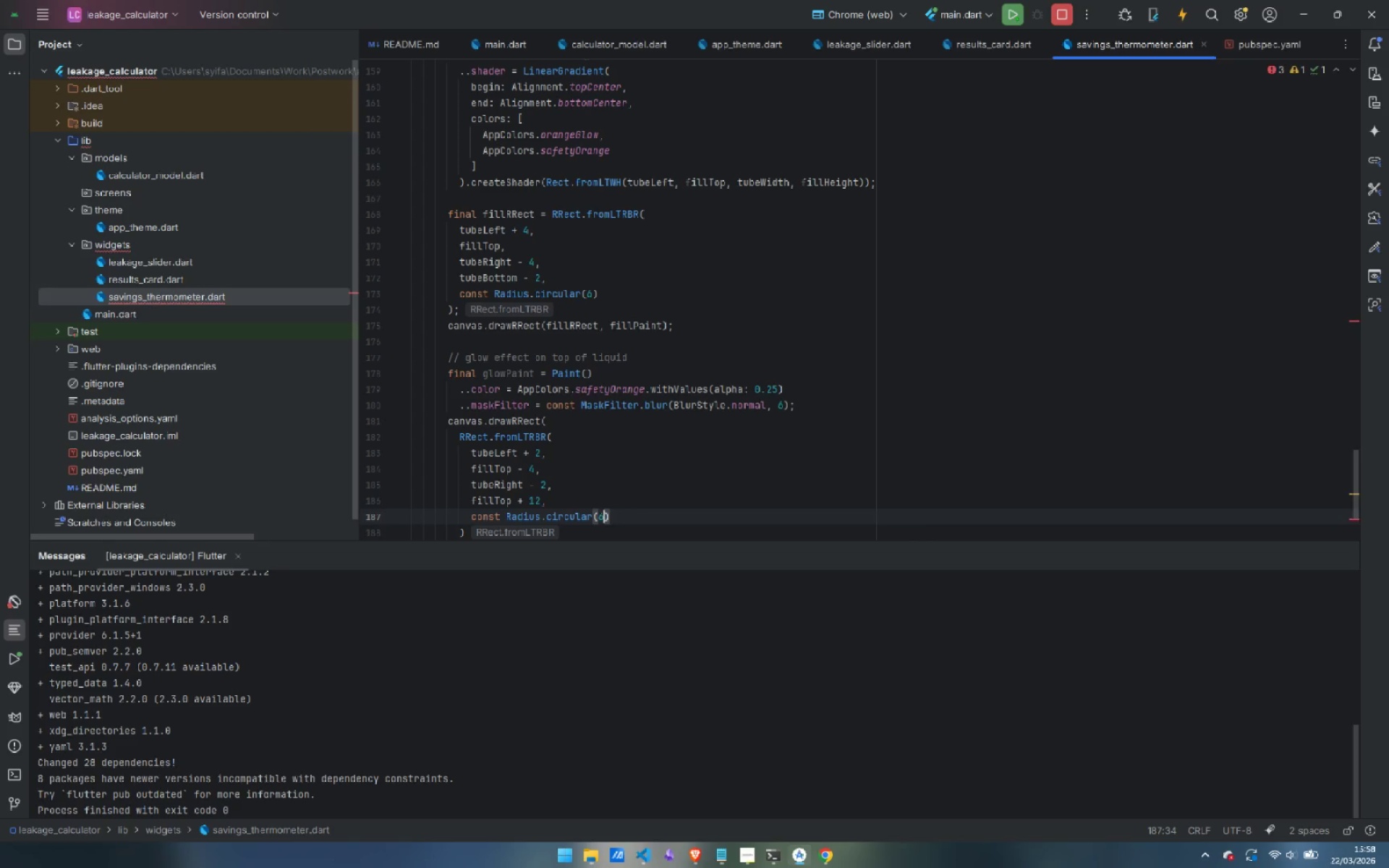 
key(ArrowDown)
 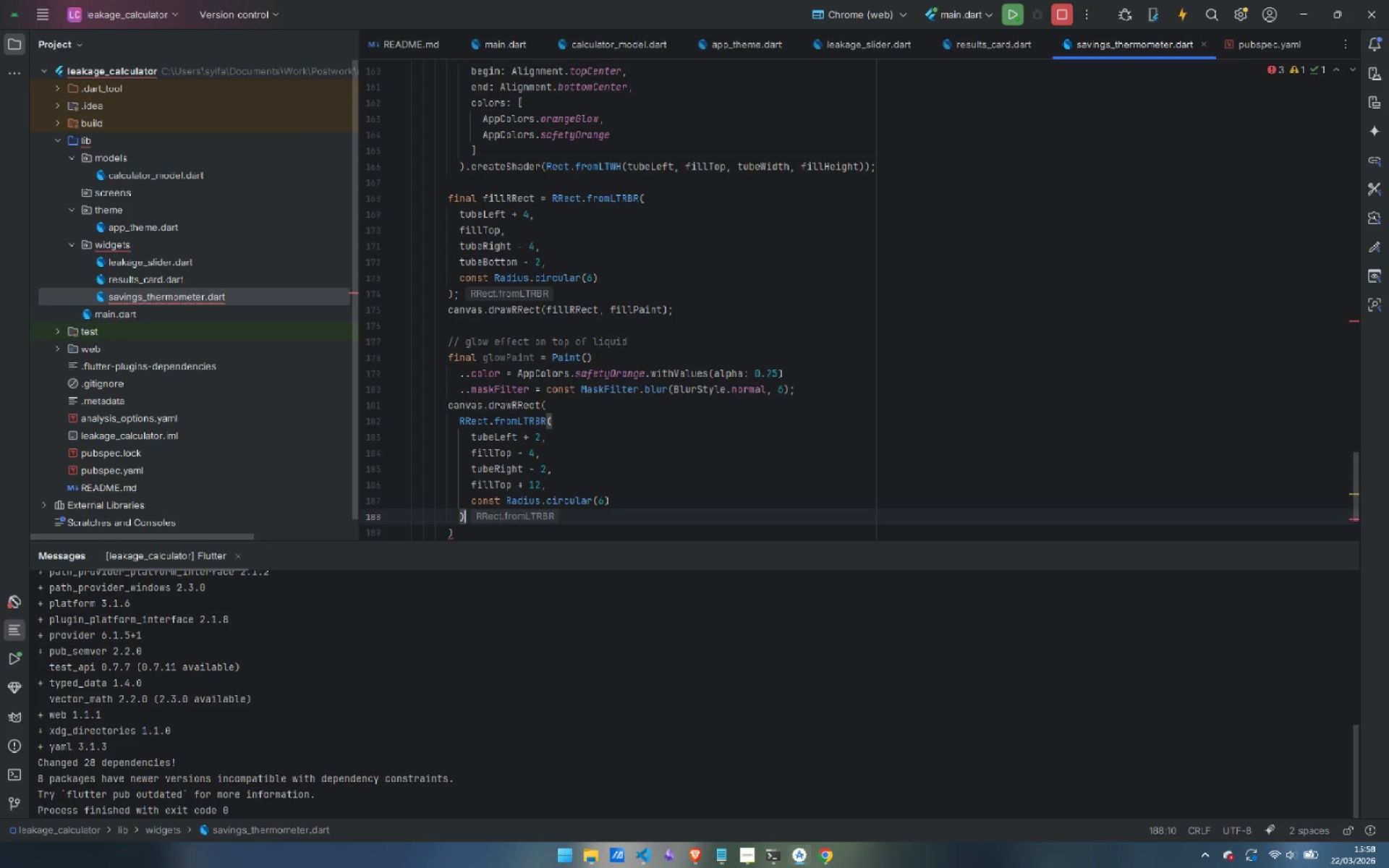 
key(Comma)
 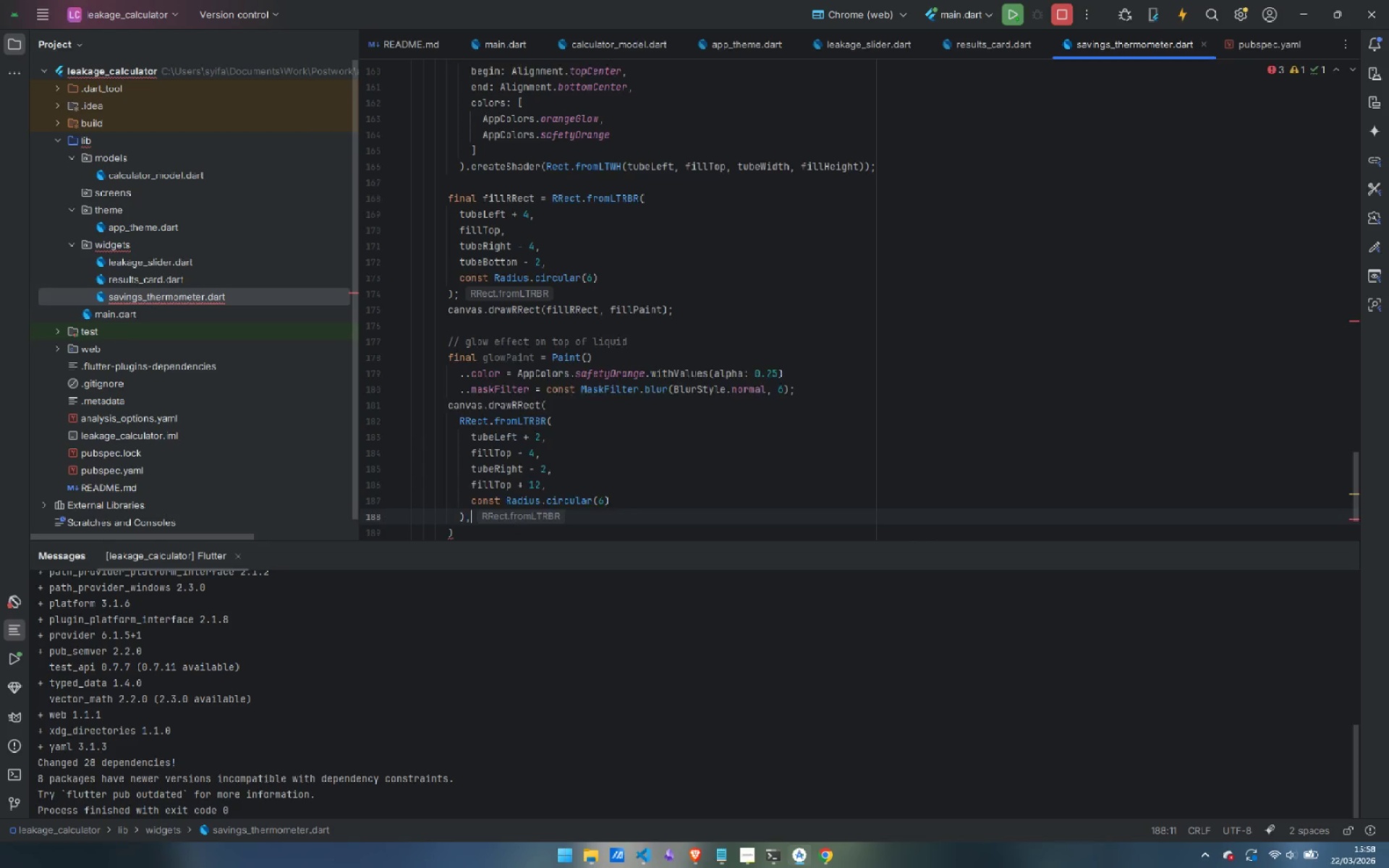 
key(Enter)
 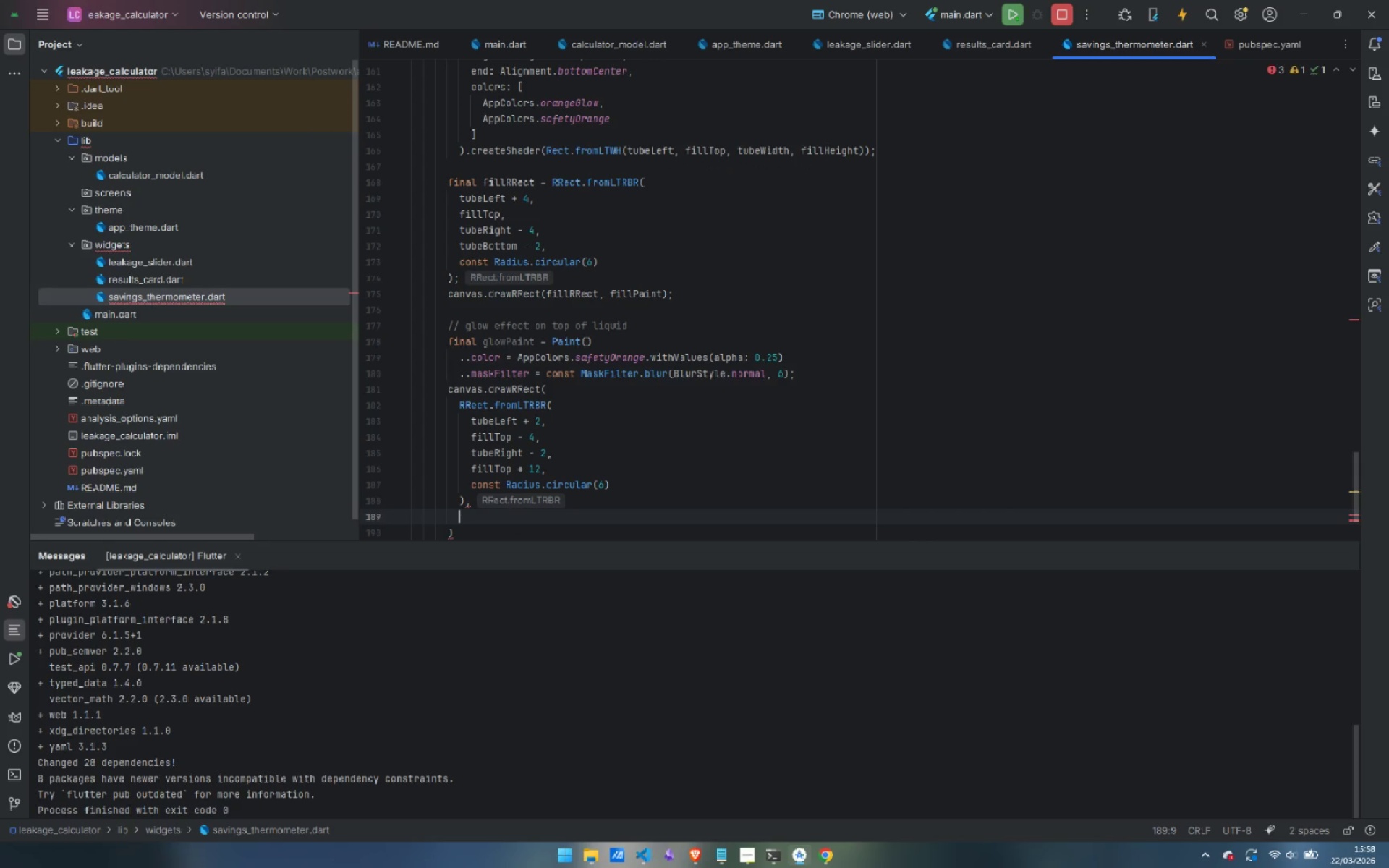 
type(glowPaint)
 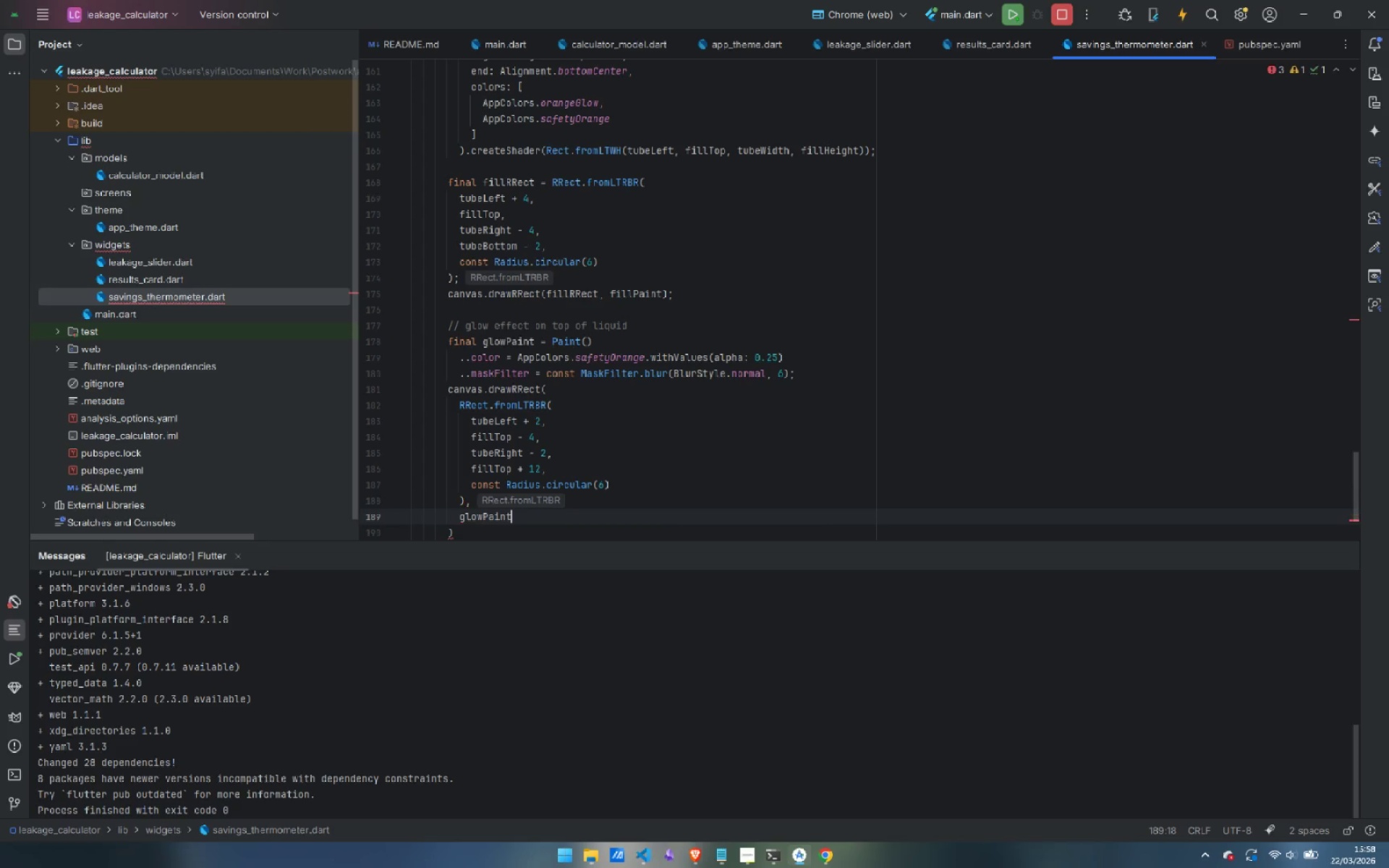 
key(ArrowDown)
 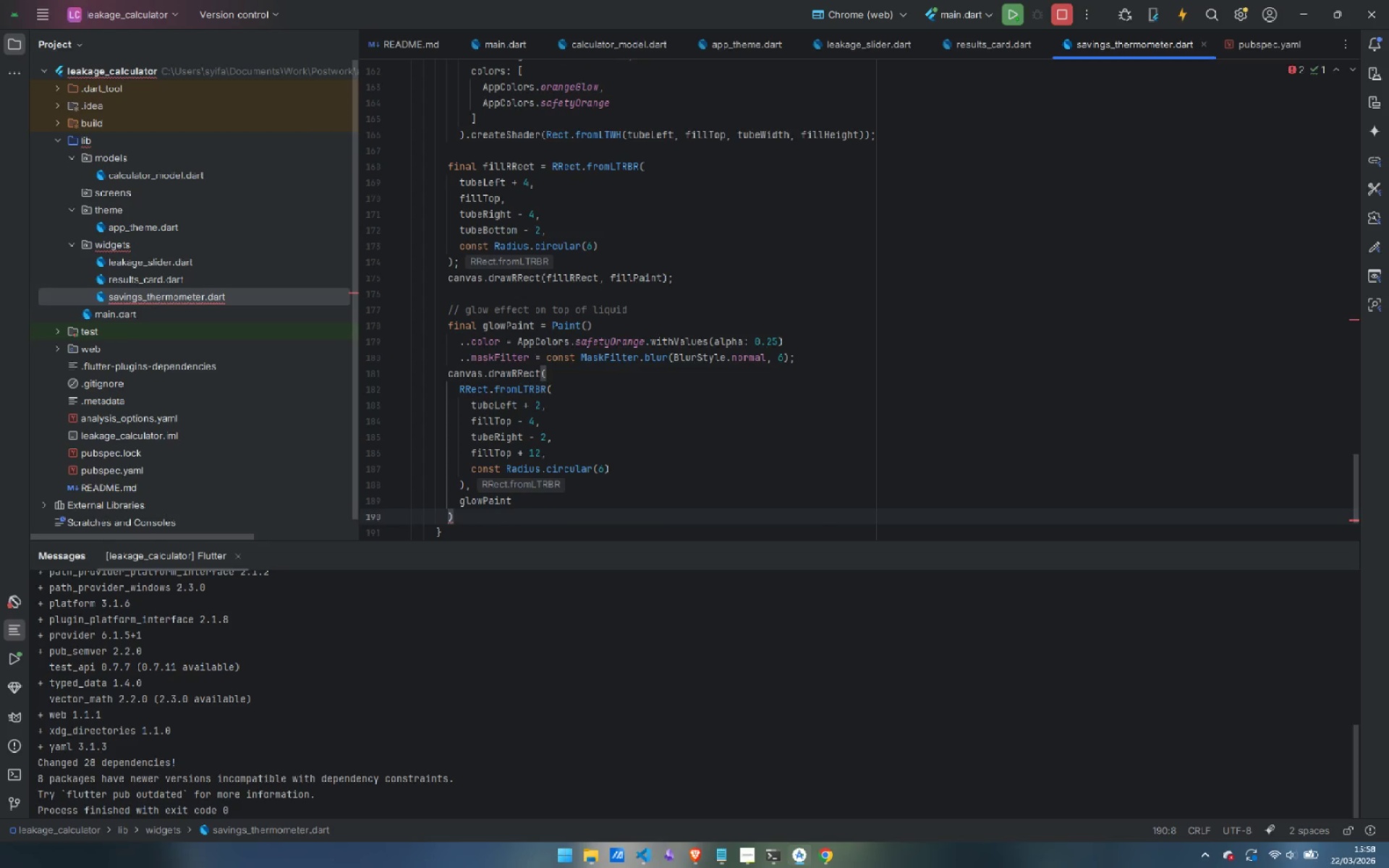 
key(Semicolon)
 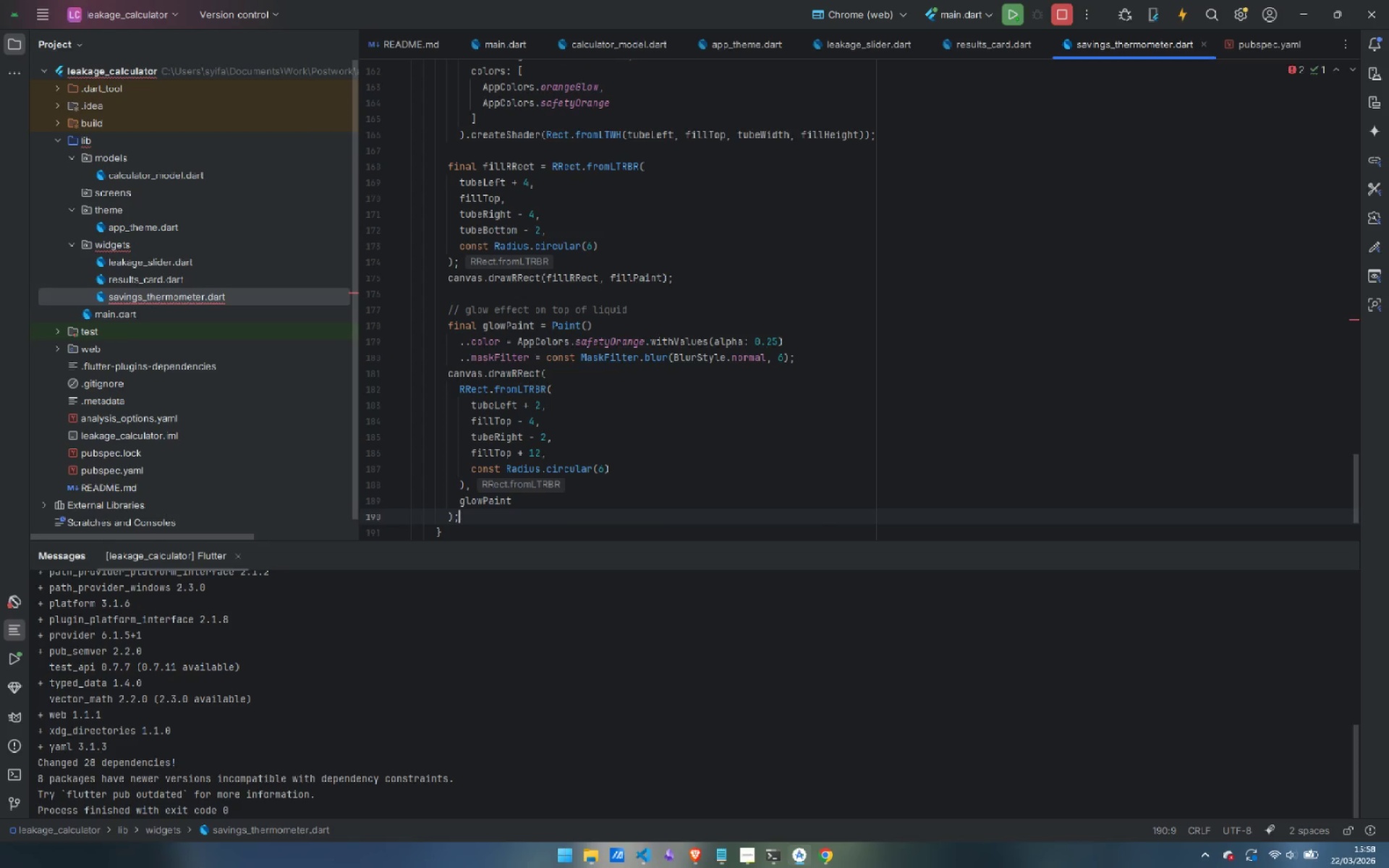 
key(ArrowDown)
 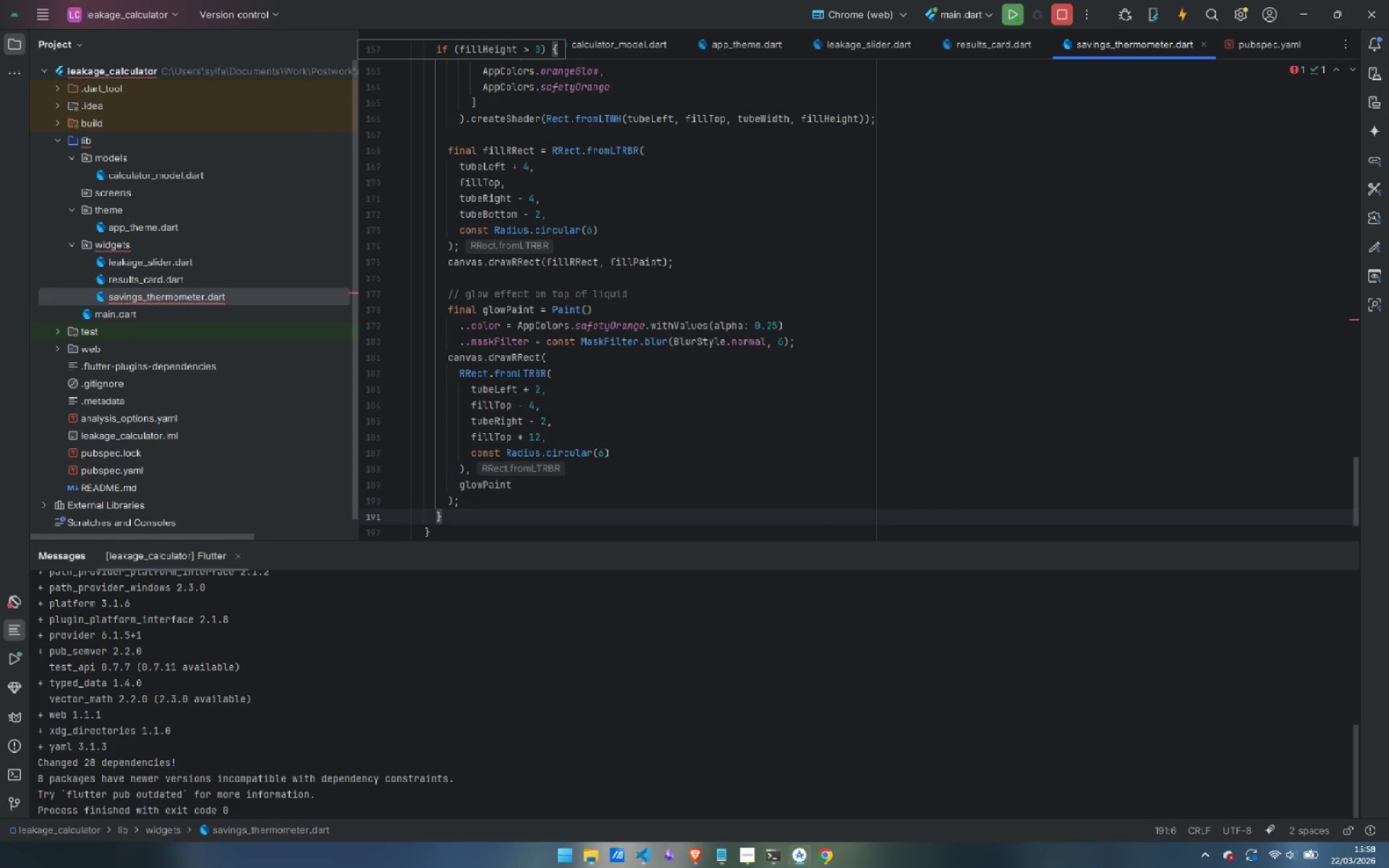 
key(Enter)
 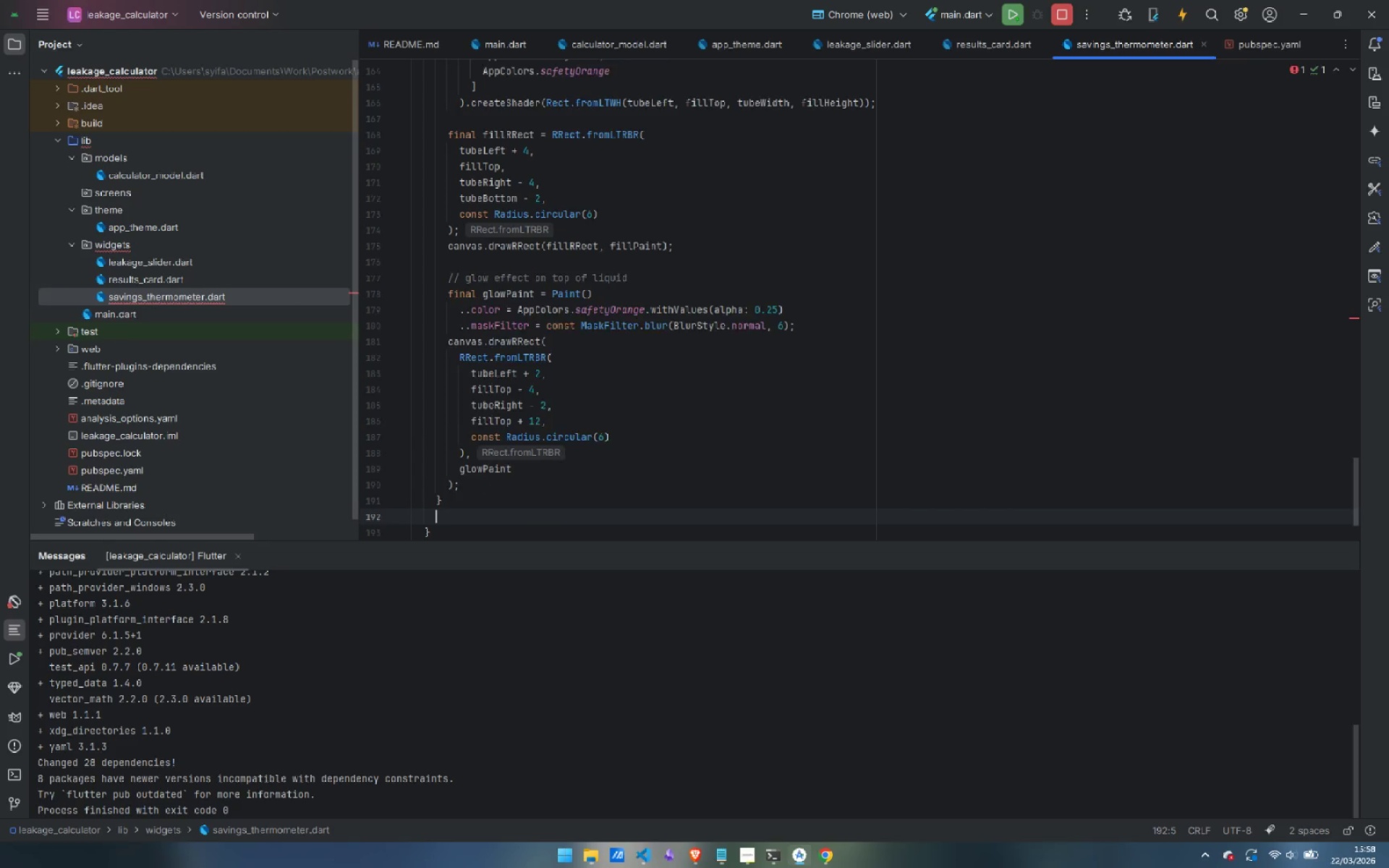 
key(Enter)
 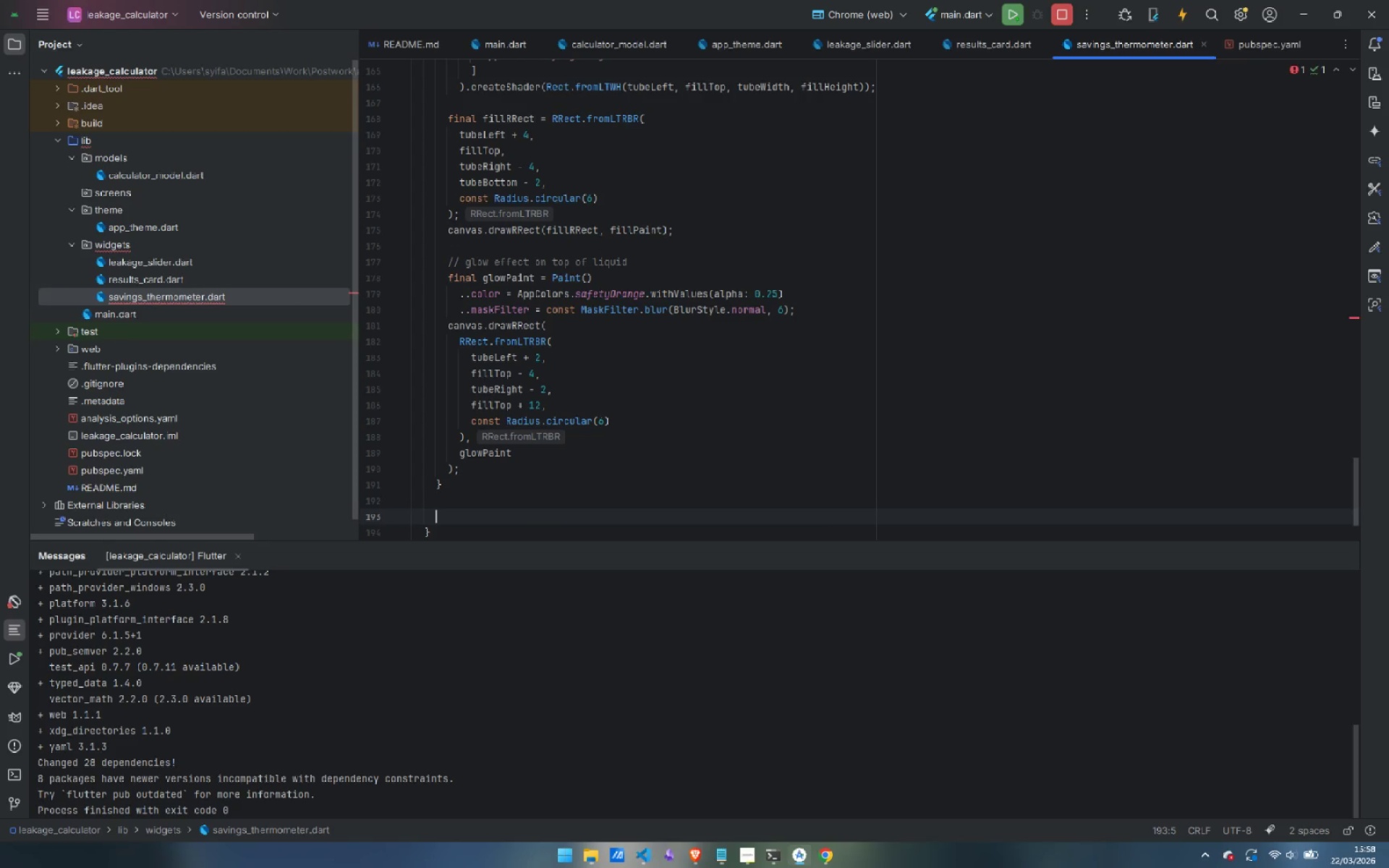 
type(// tube border )
 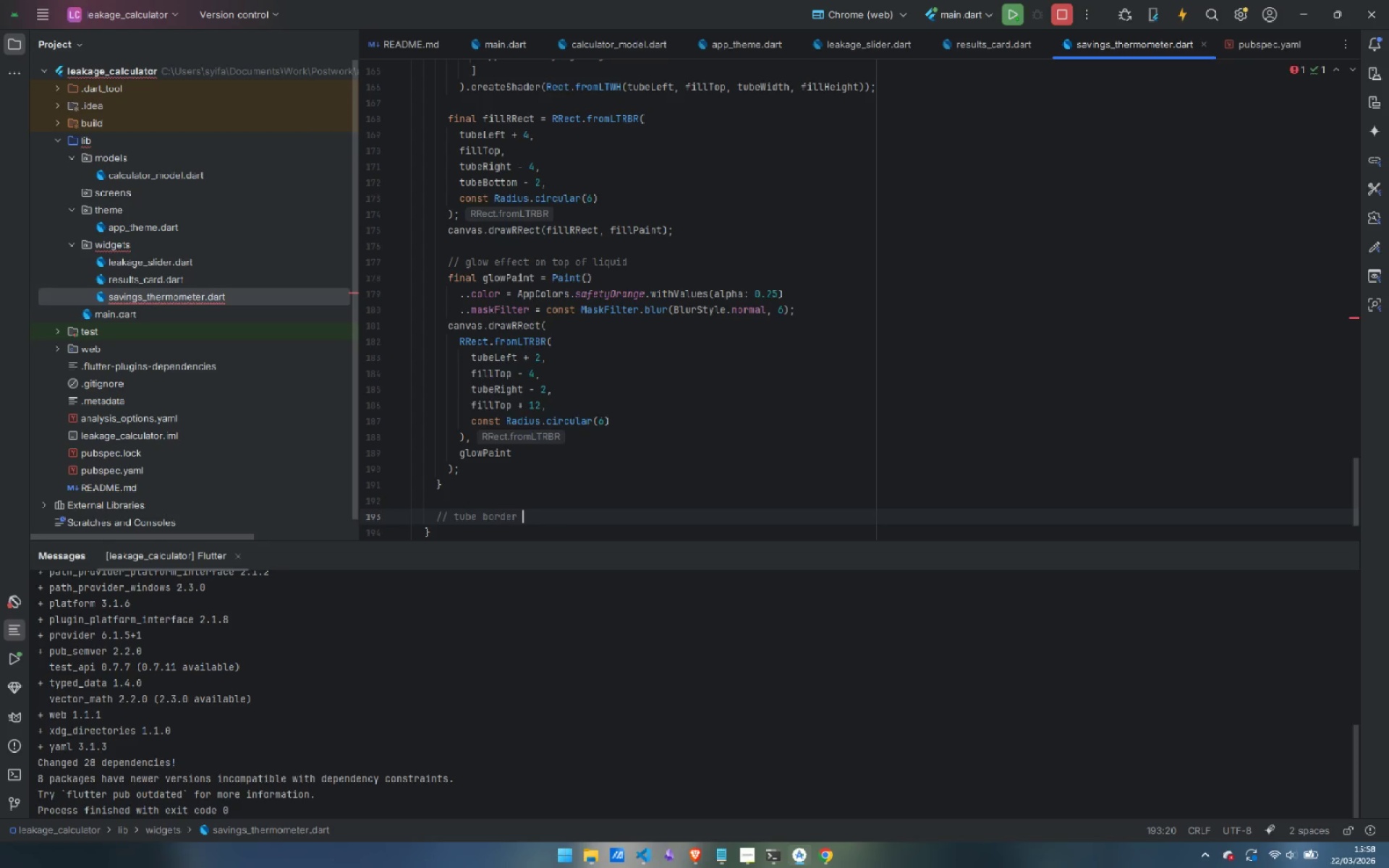 
key(Enter)
 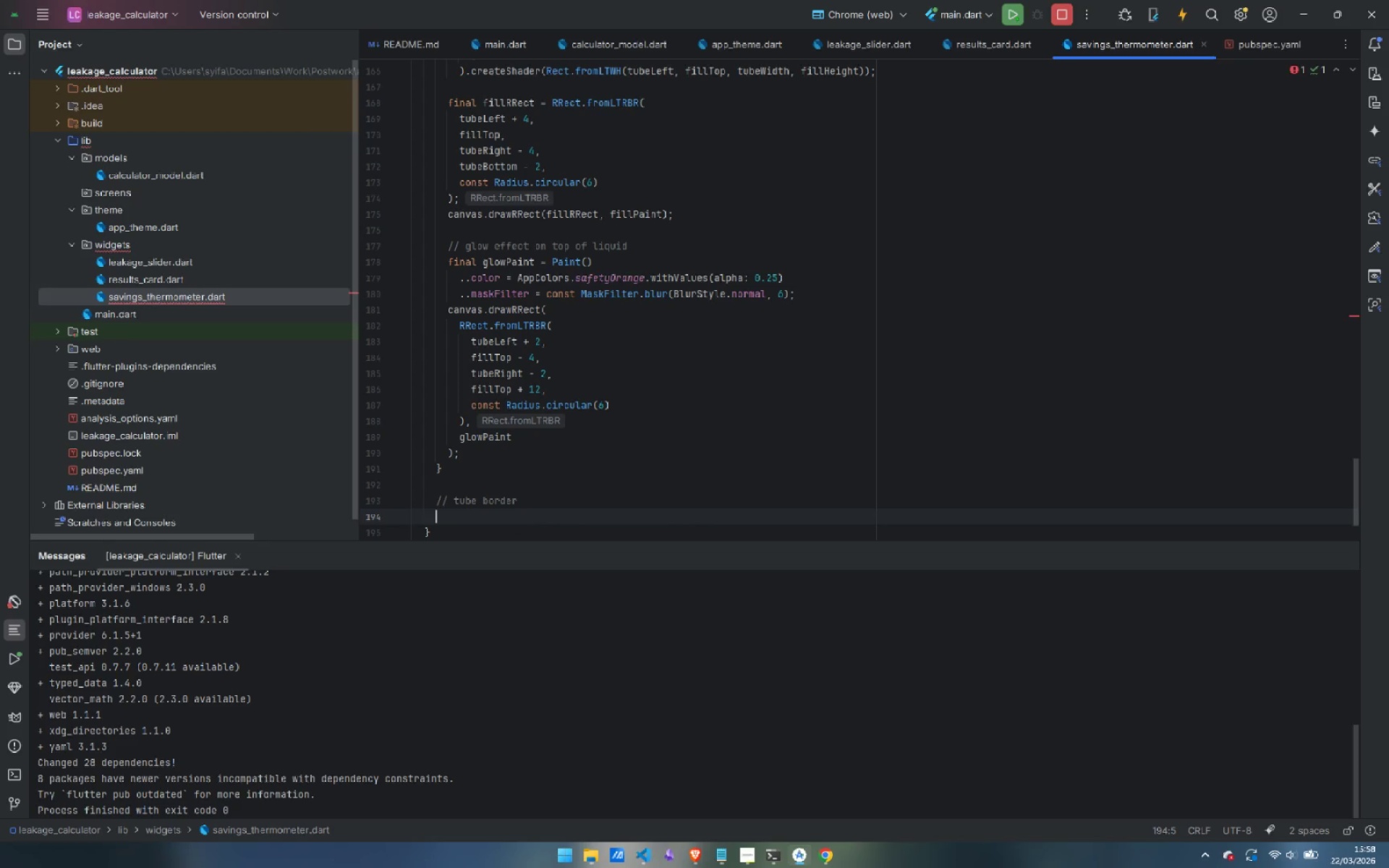 
wait(6.95)
 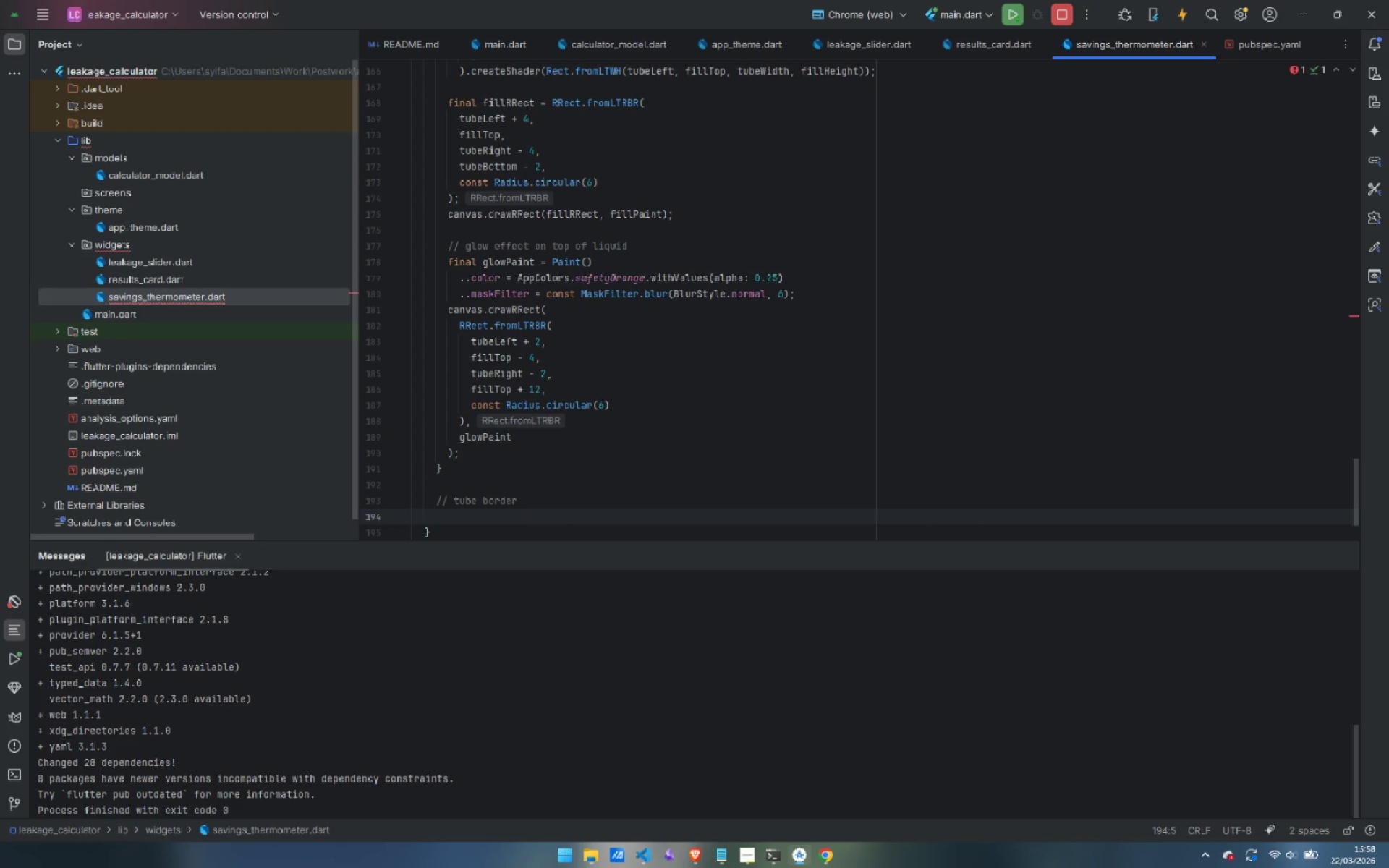 
type(final bod)
key(Backspace)
type(rder)
 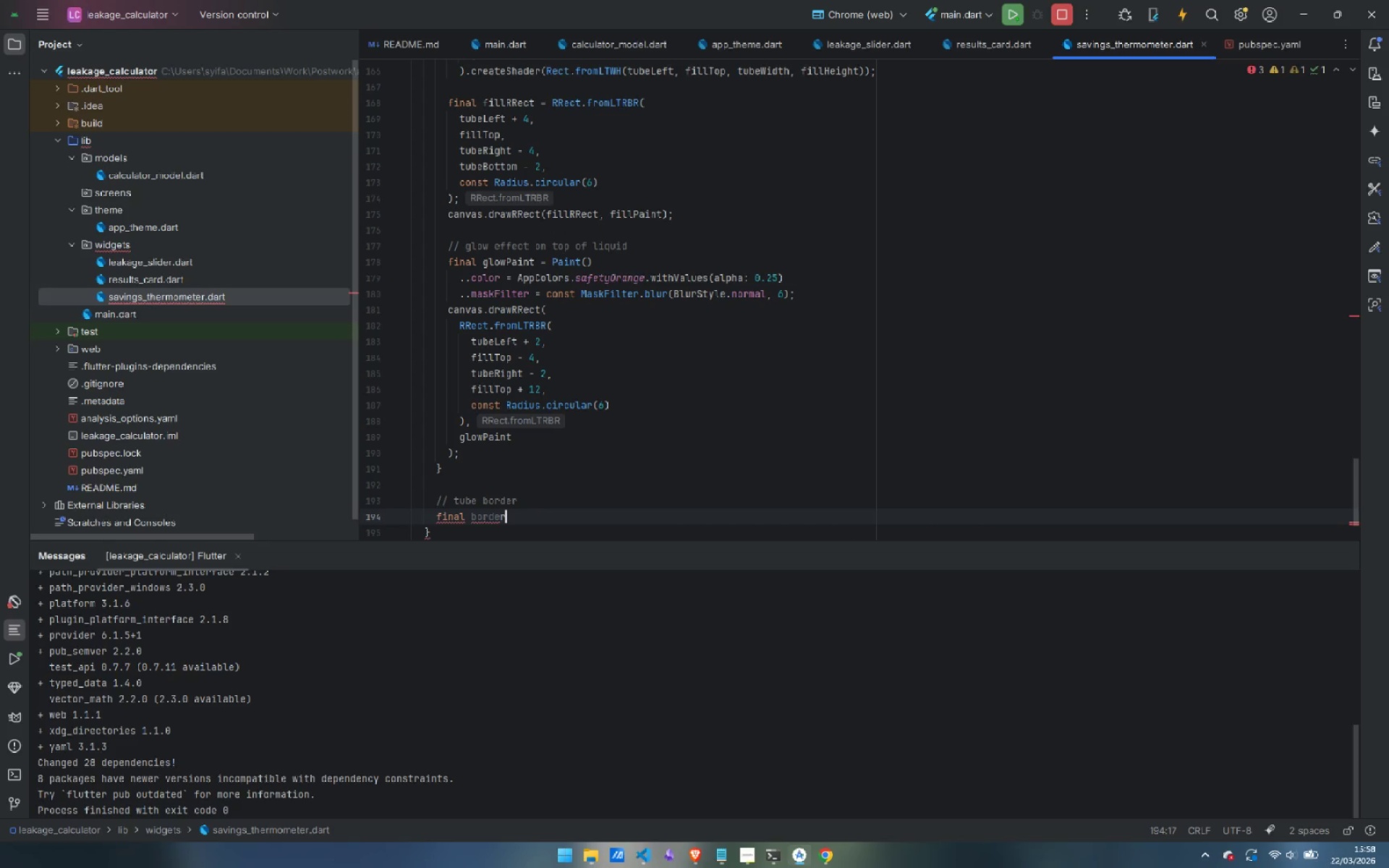 
hold_key(key=ShiftLeft, duration=4.49)
 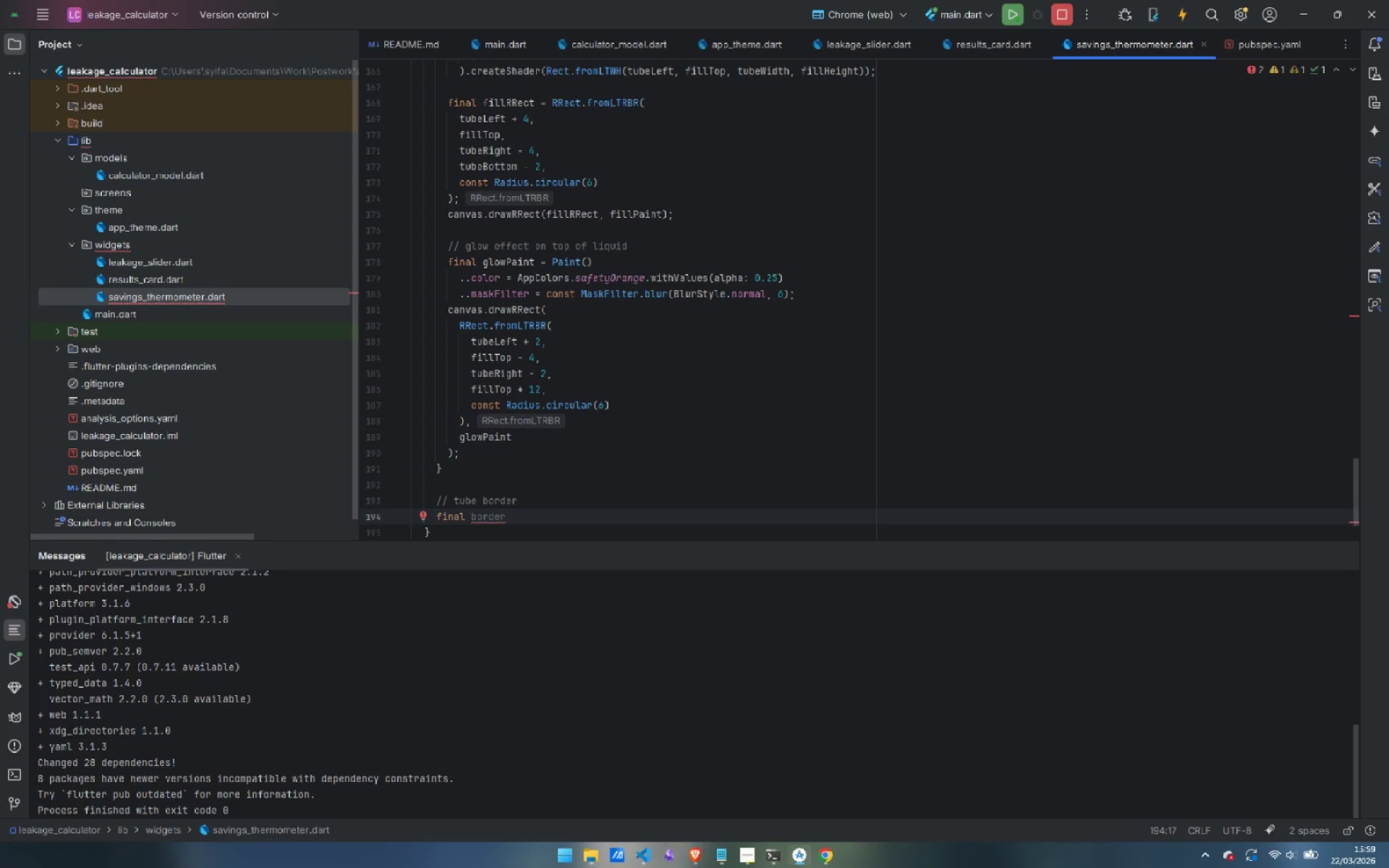 
type(Paint = Paint())
 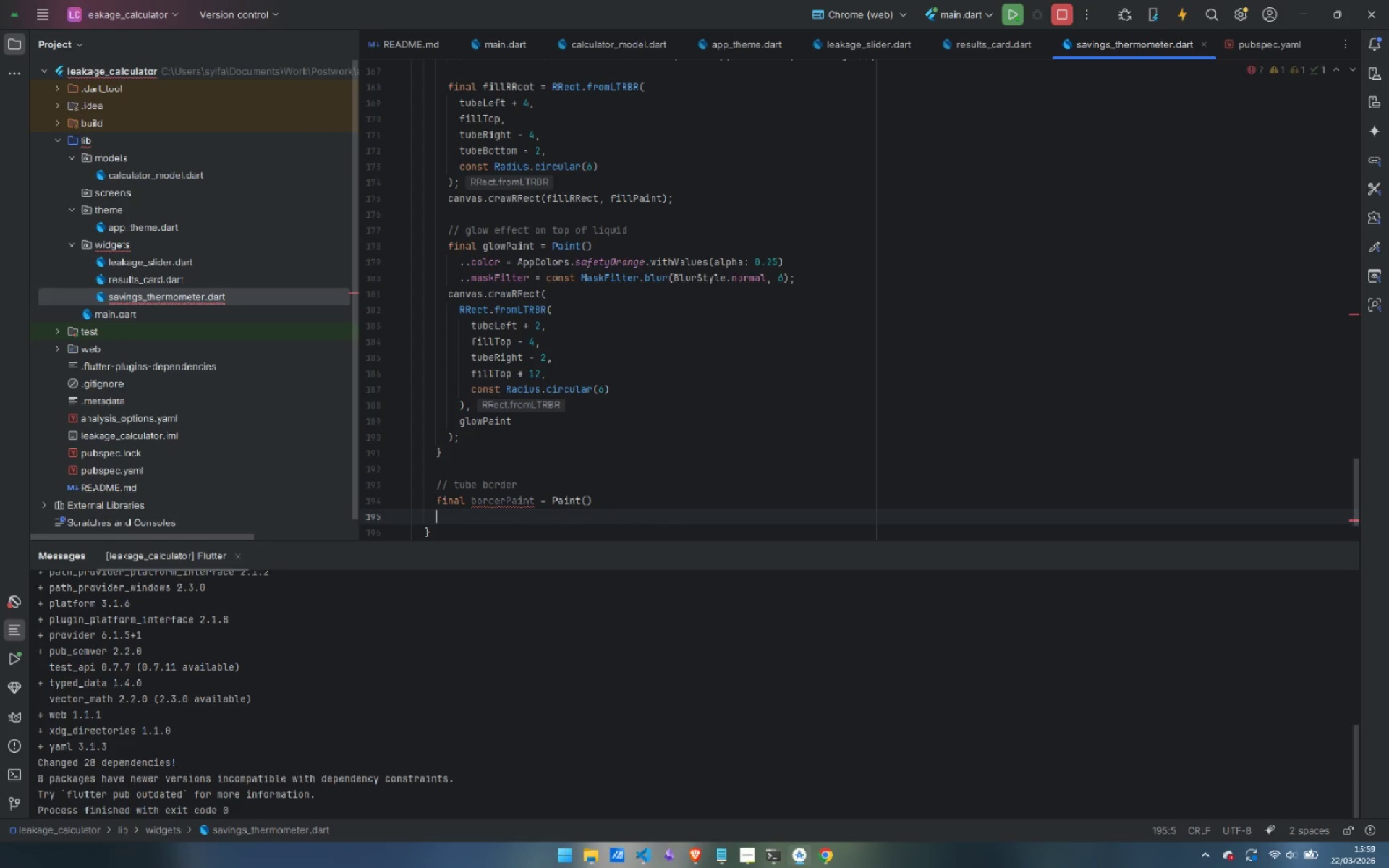 
 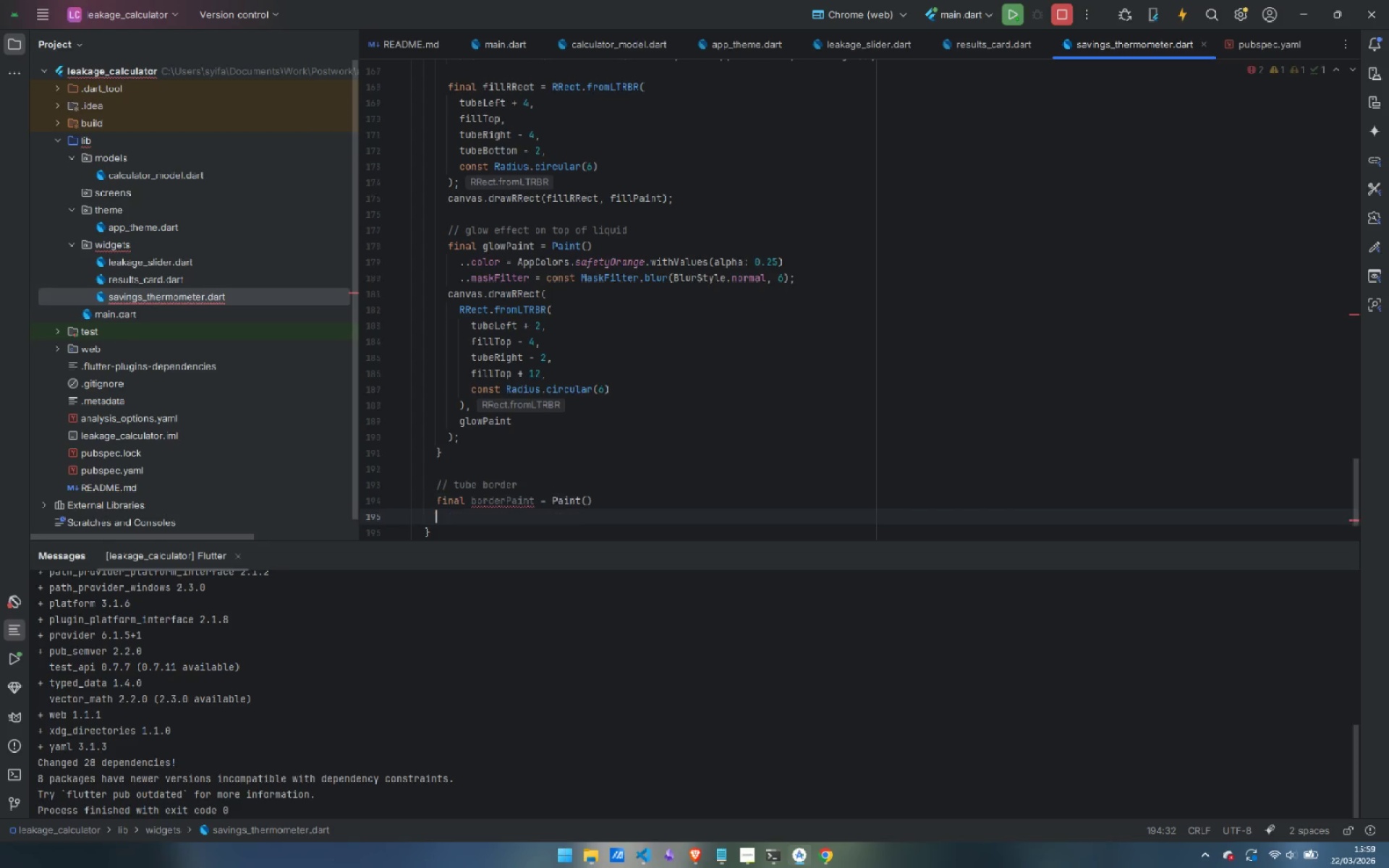 
key(Enter)
 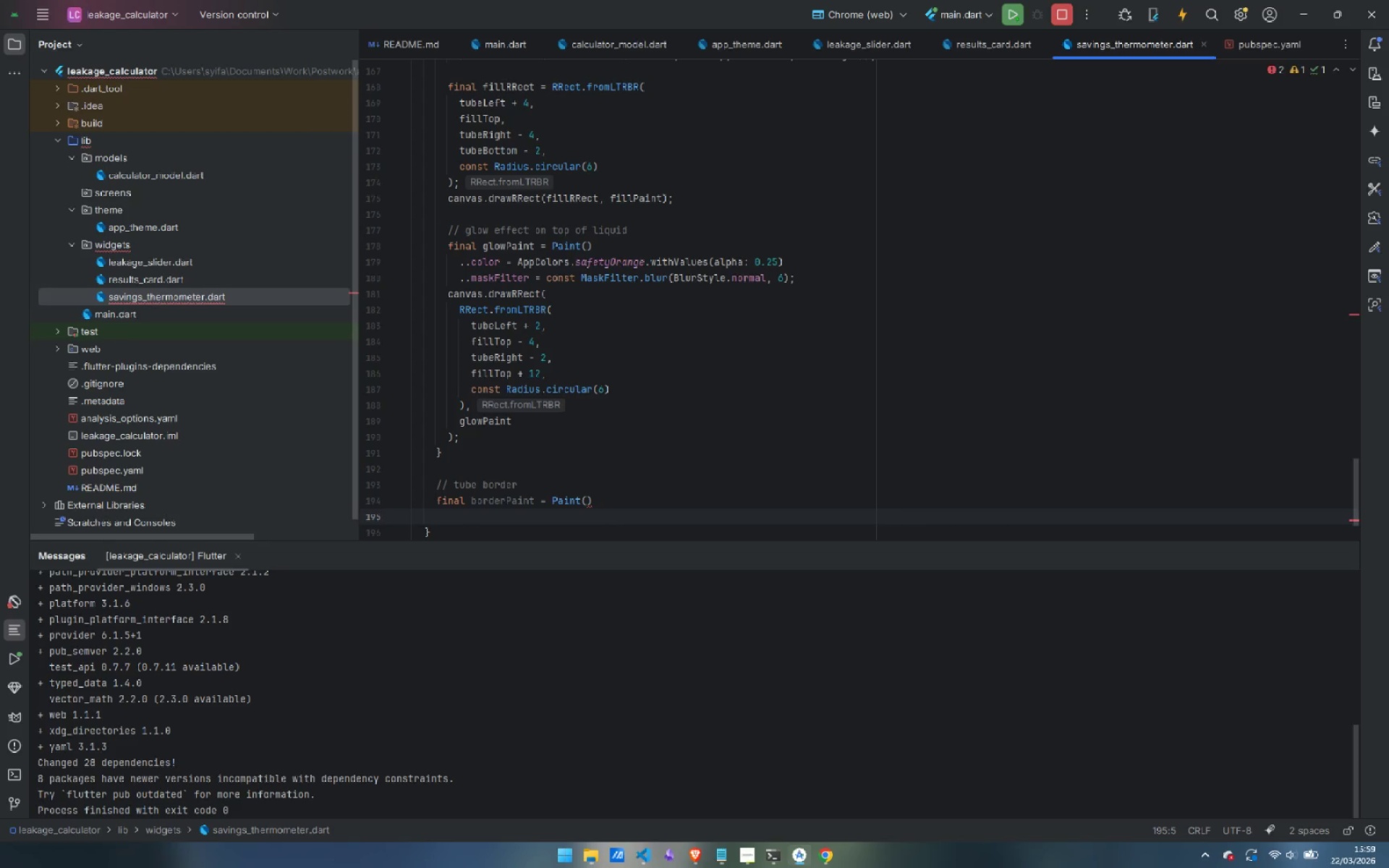 
type(  )
key(Backspace)
key(Tab)
type(..color = AppColors.slateGrey.withValues(alpha: 0.3)
 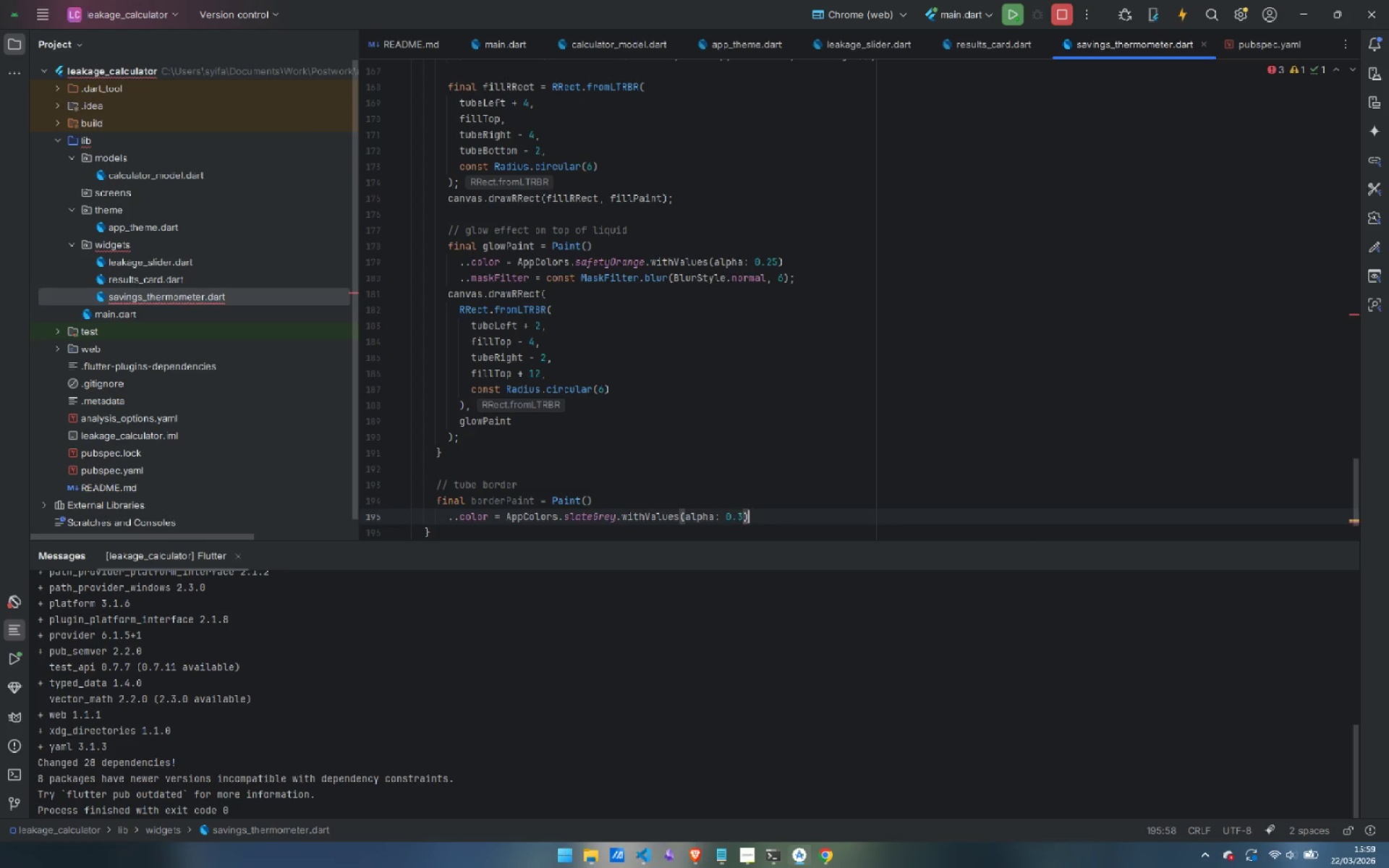 
key(ArrowRight)
 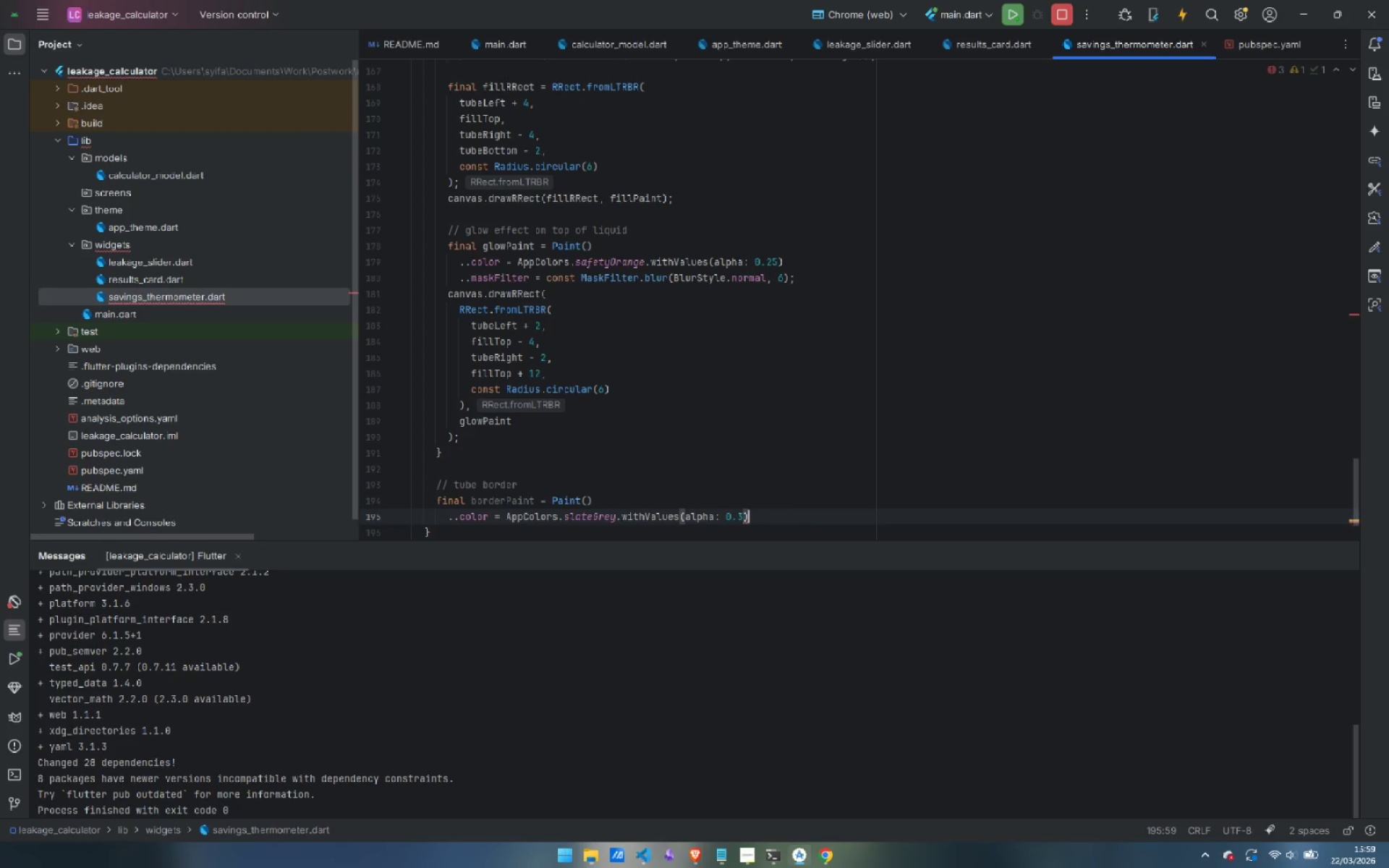 
key(Enter)
 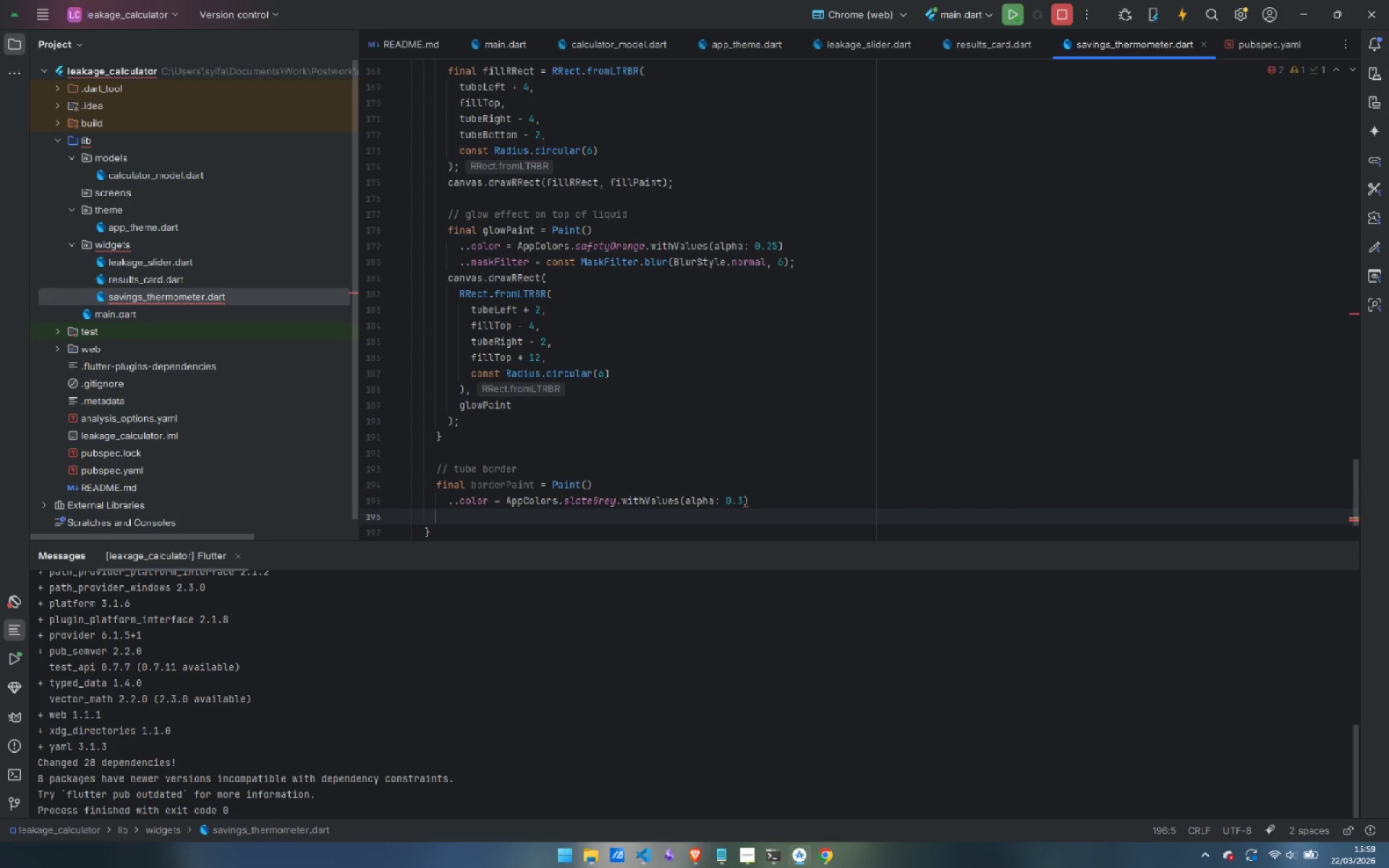 
key(Tab)
type(..style = PaintingStyle.stroker)
key(Backspace)
type(()
key(Backspace)
 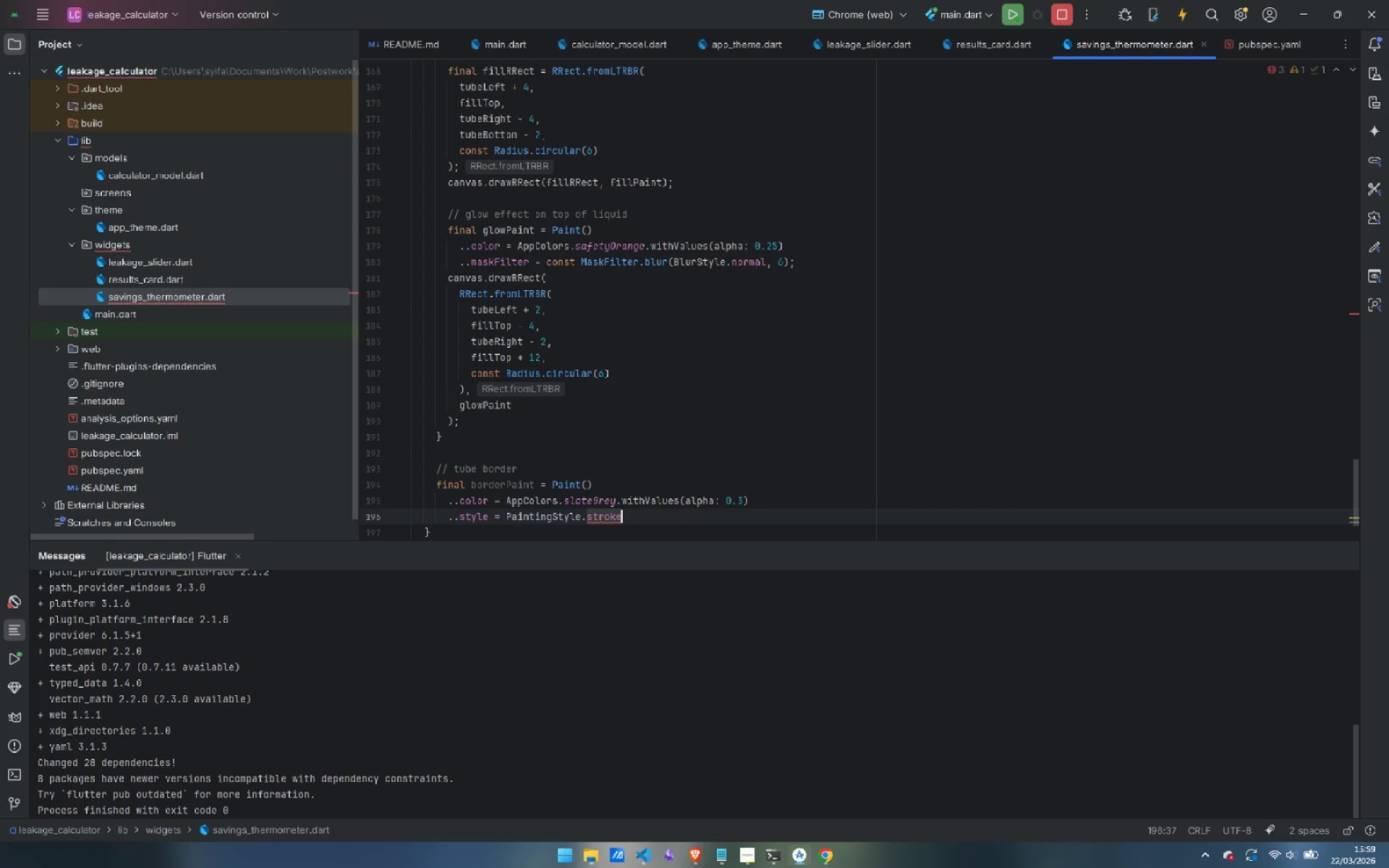 
key(Enter)
 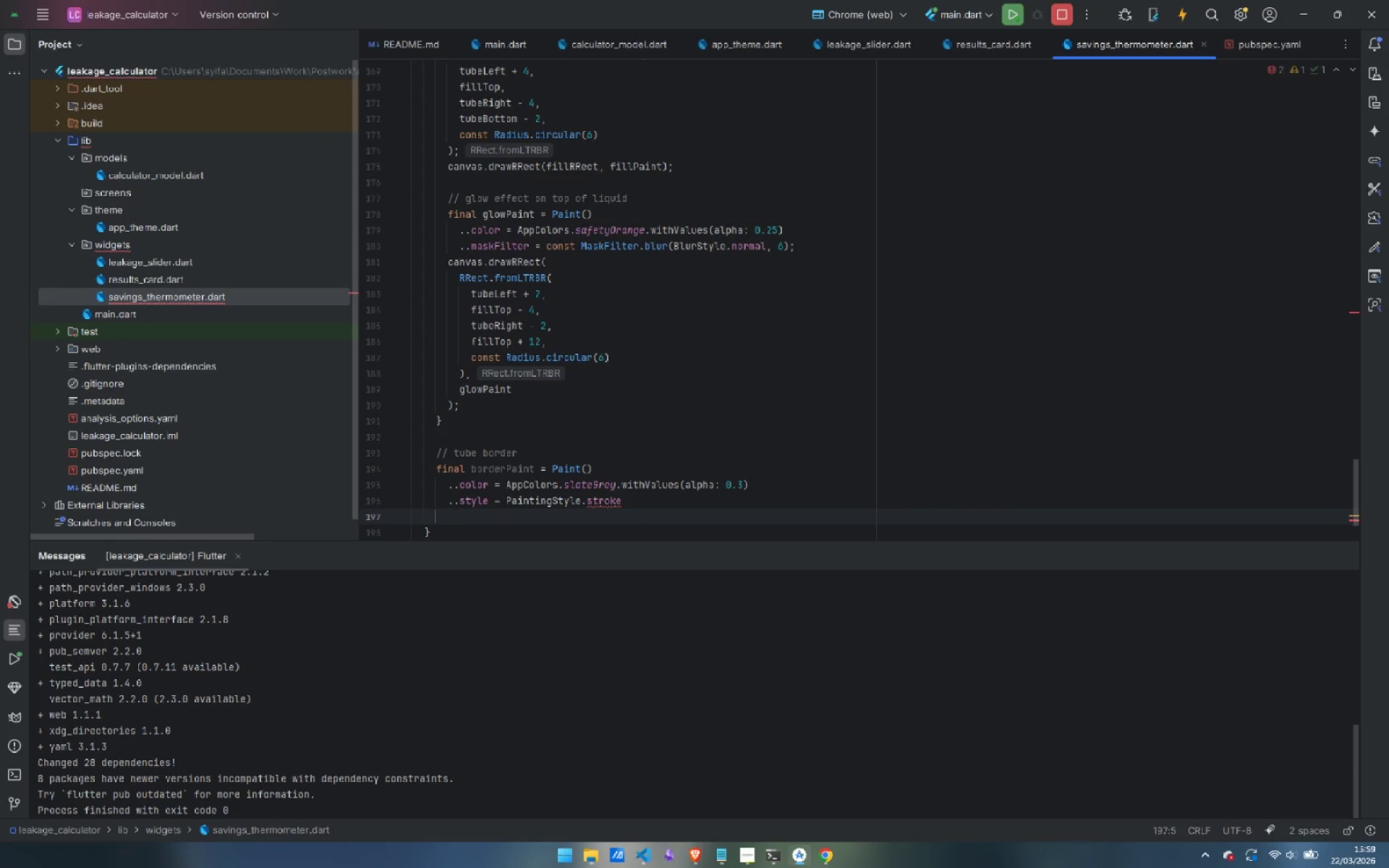 
key(Tab)
type(..stroc)
key(Backspace)
type(keWidth = 1.5l)
key(Backspace)
type(;)
 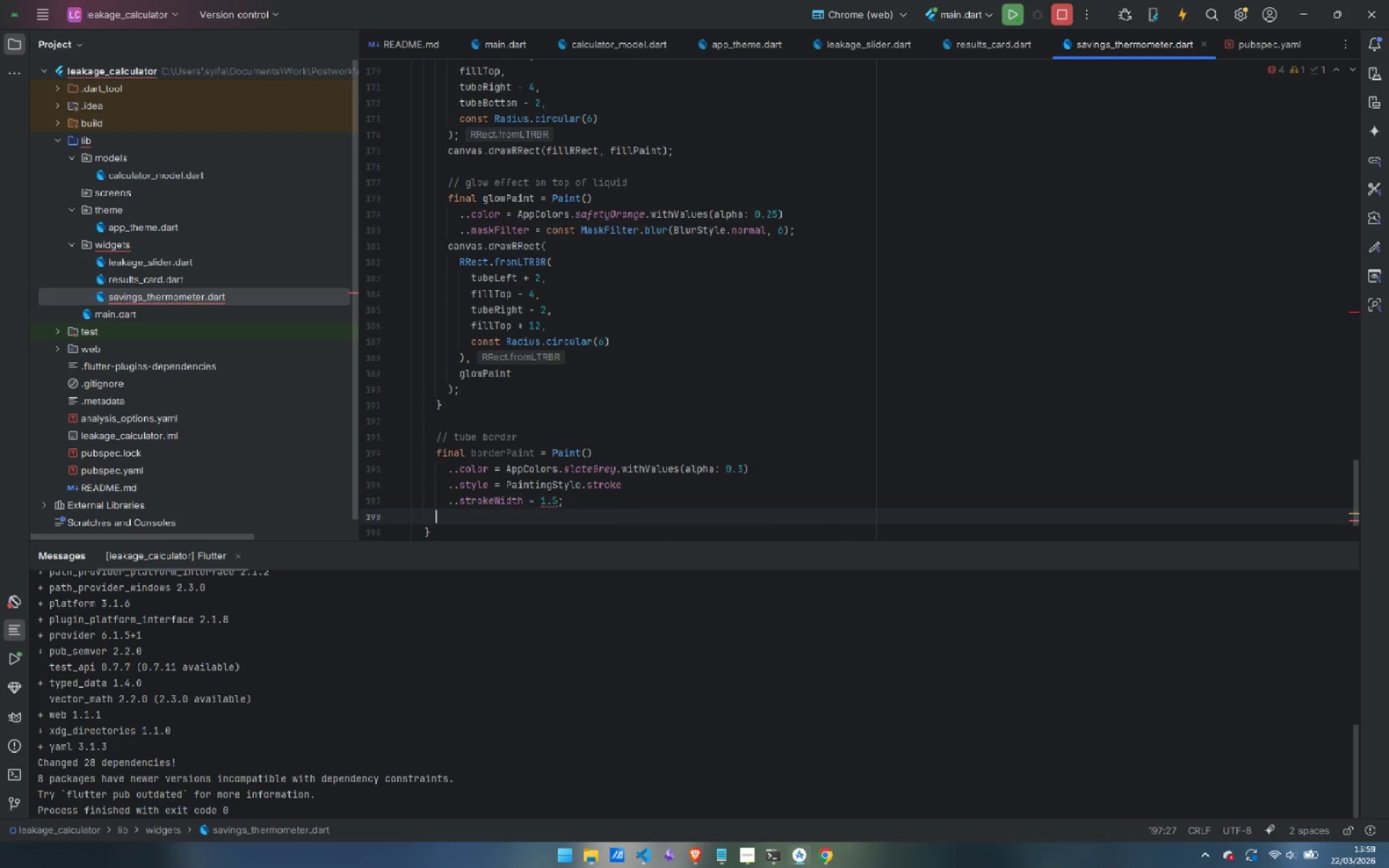 
key(Enter)
 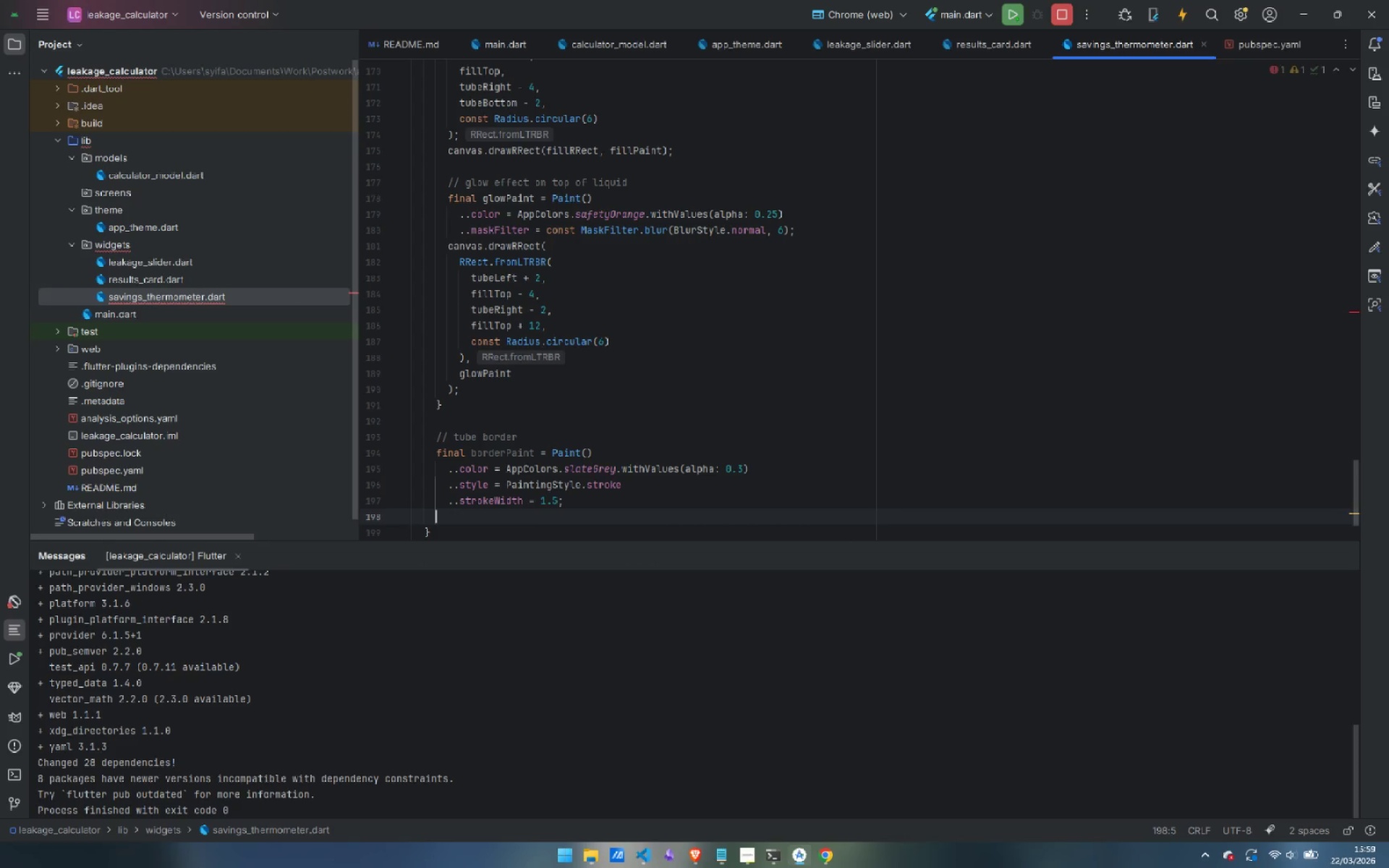 
type(canc)
key(Backspace)
type(vas)
 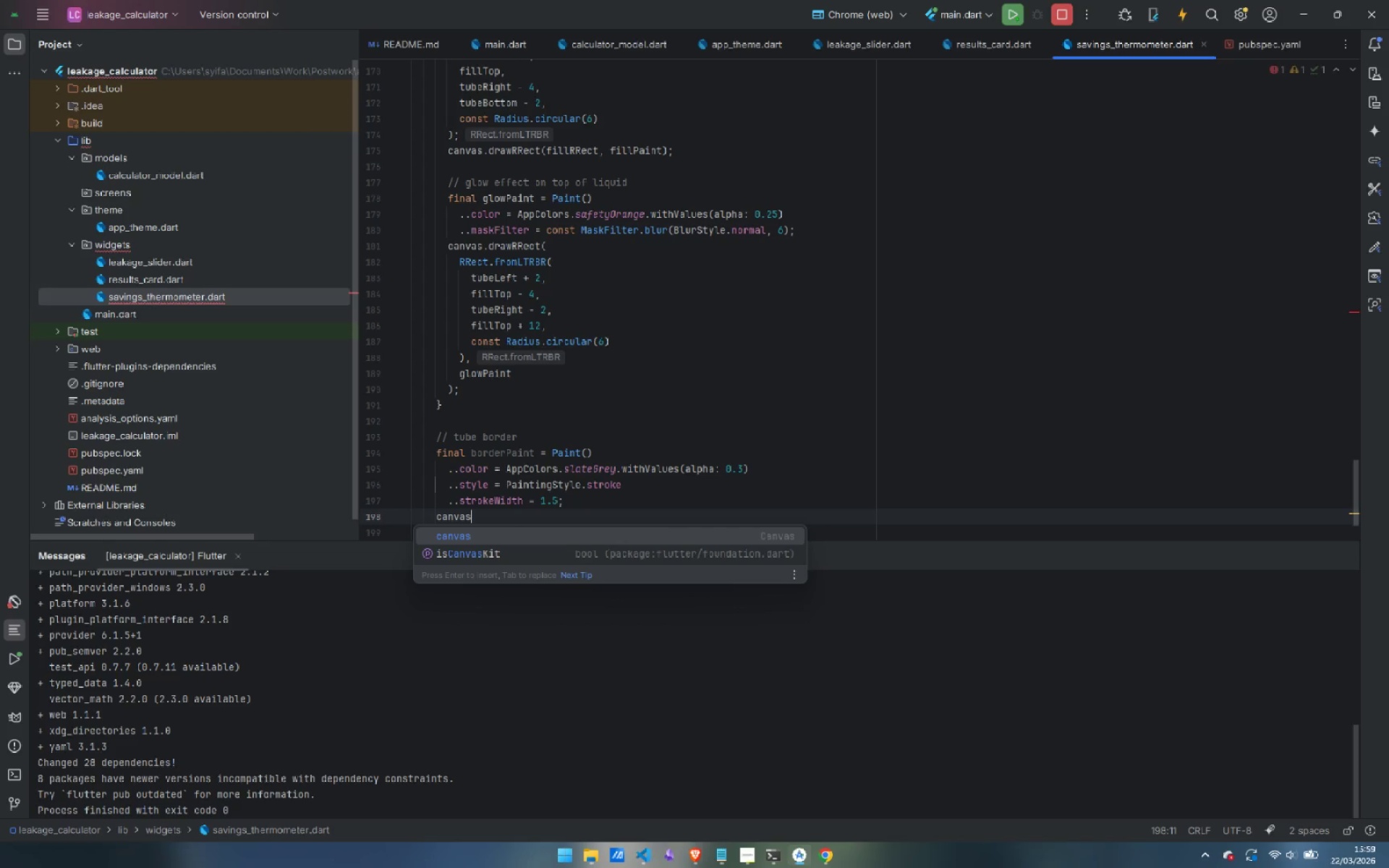 
wait(6.19)
 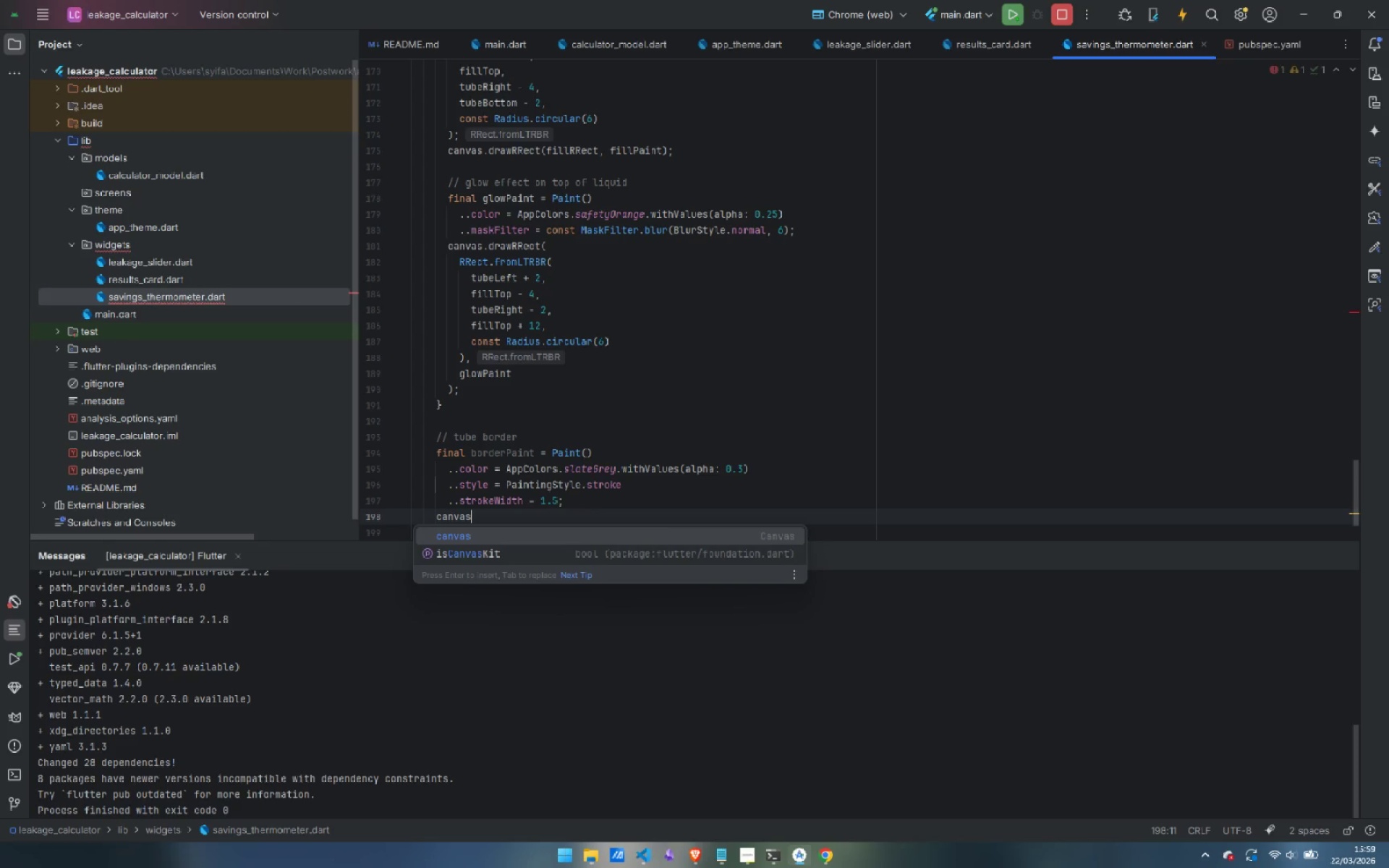 
type(.drawRRec)
 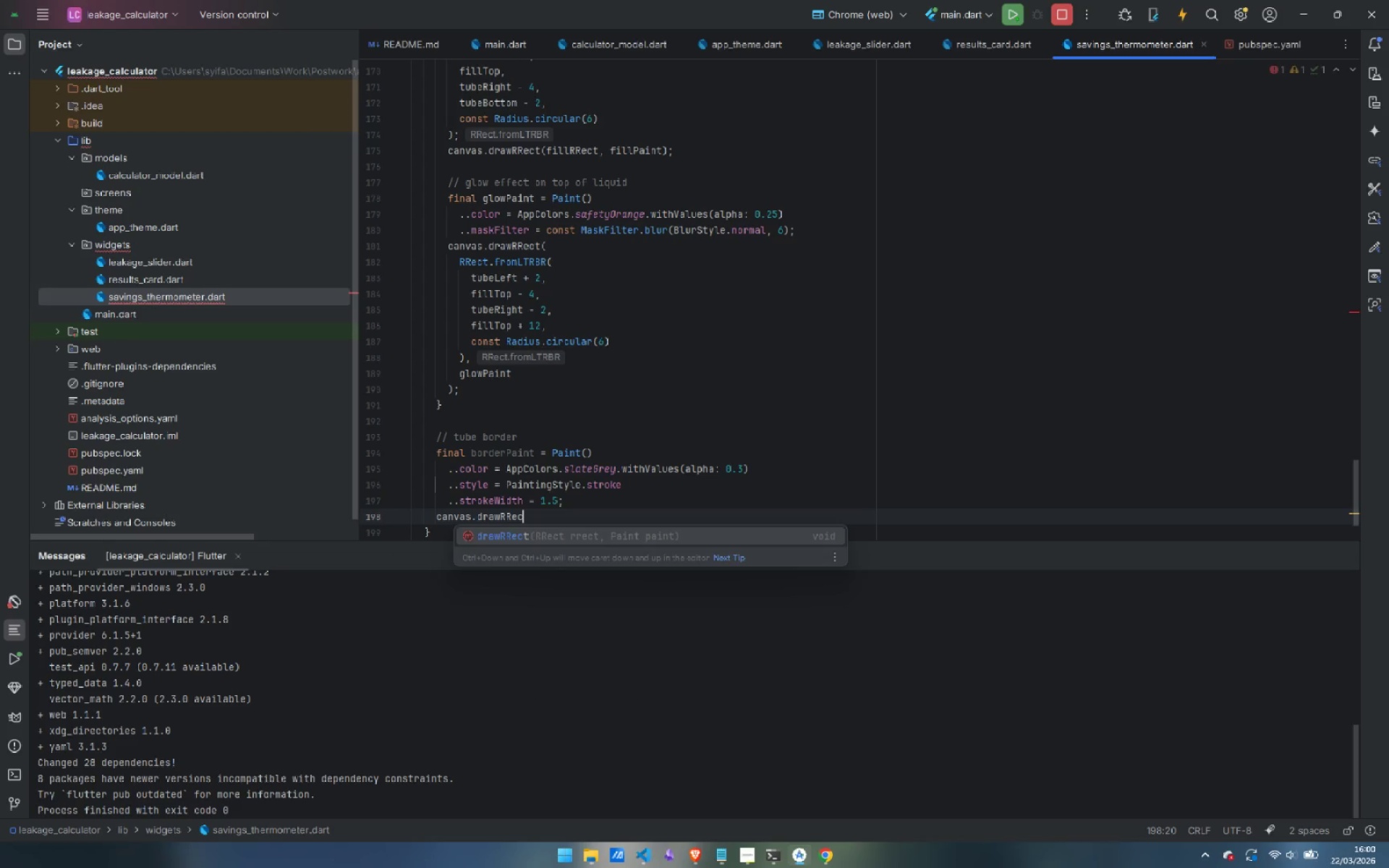 
key(Enter)
 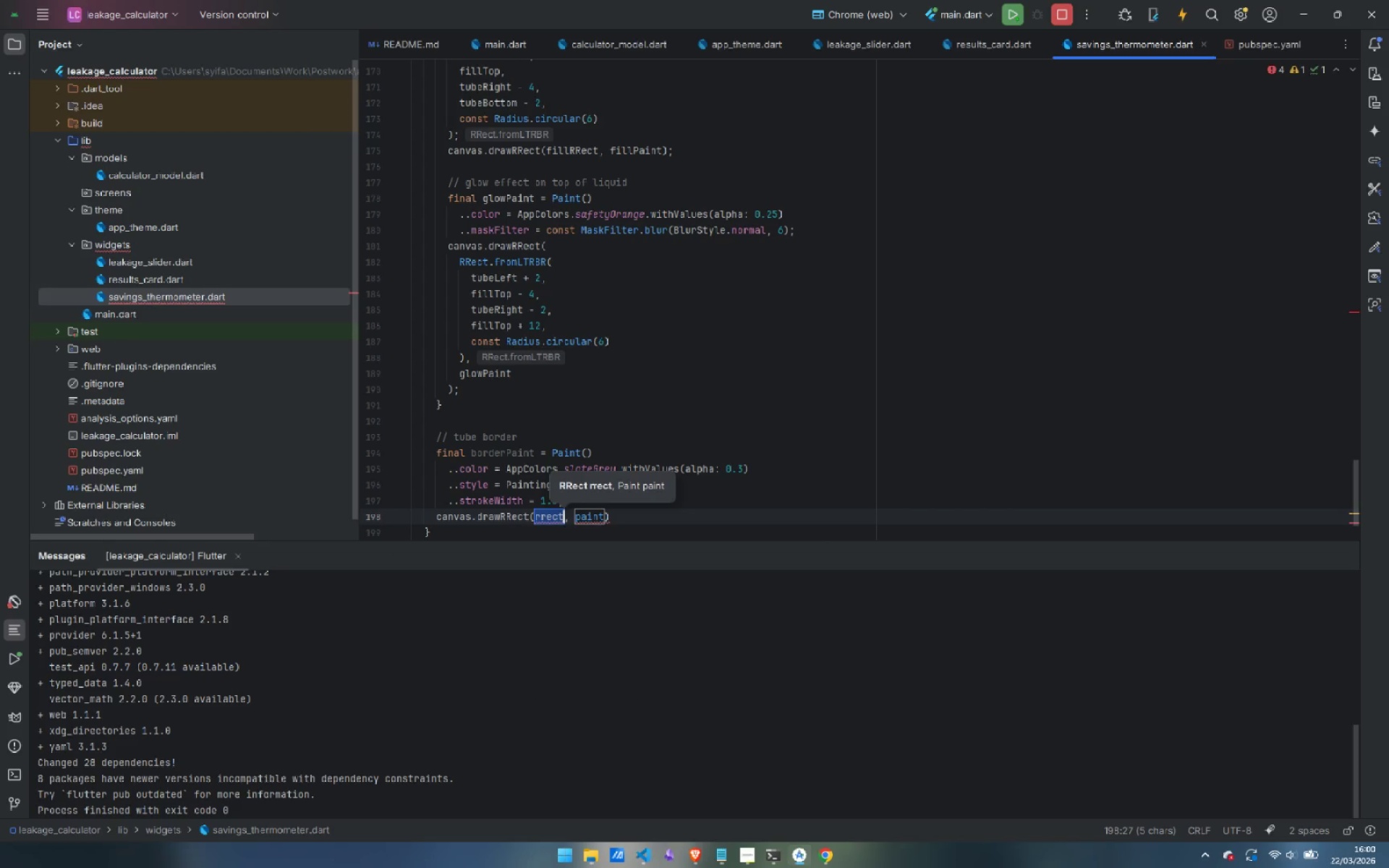 
type(tubeRect)
 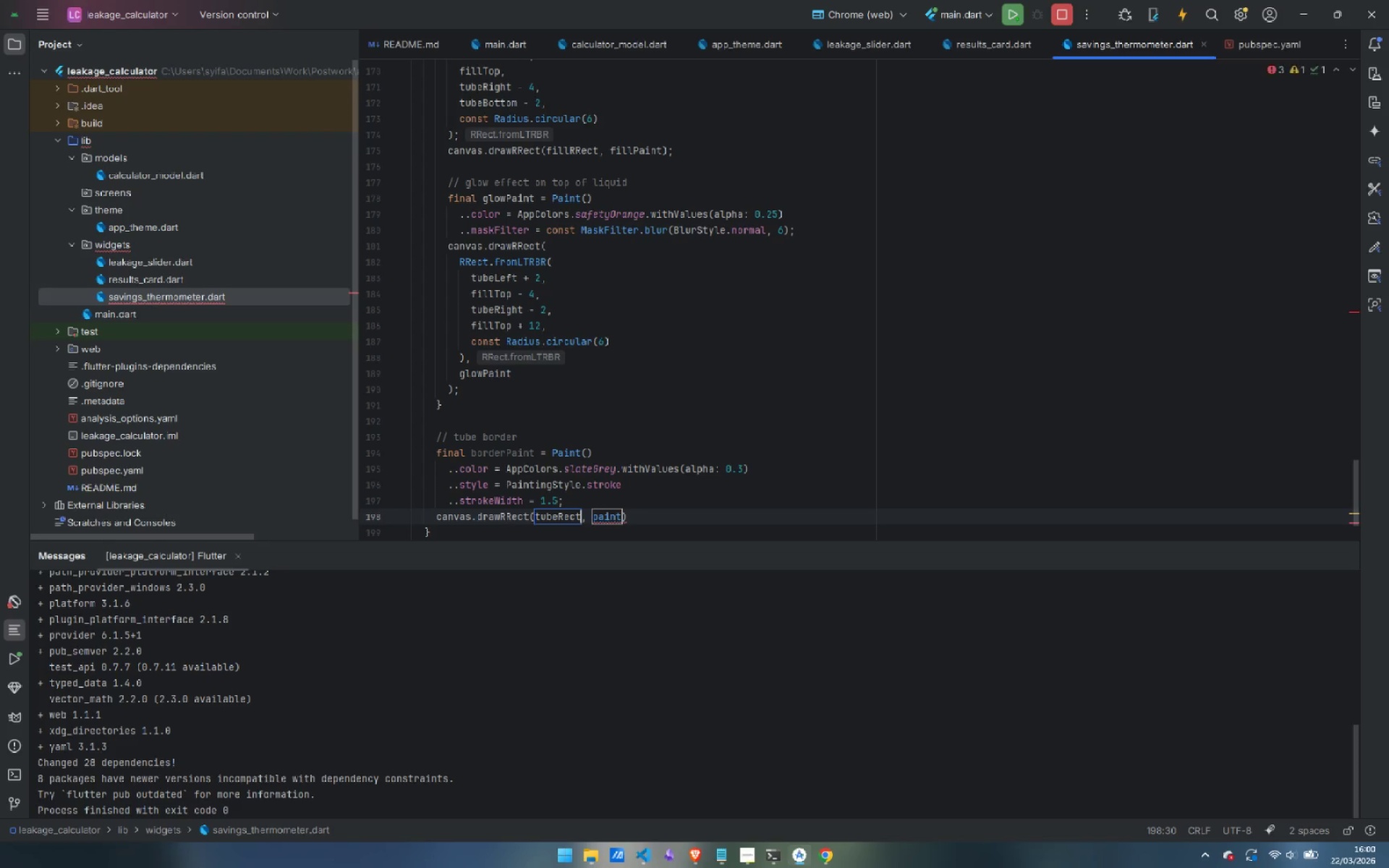 
key(ArrowRight)
 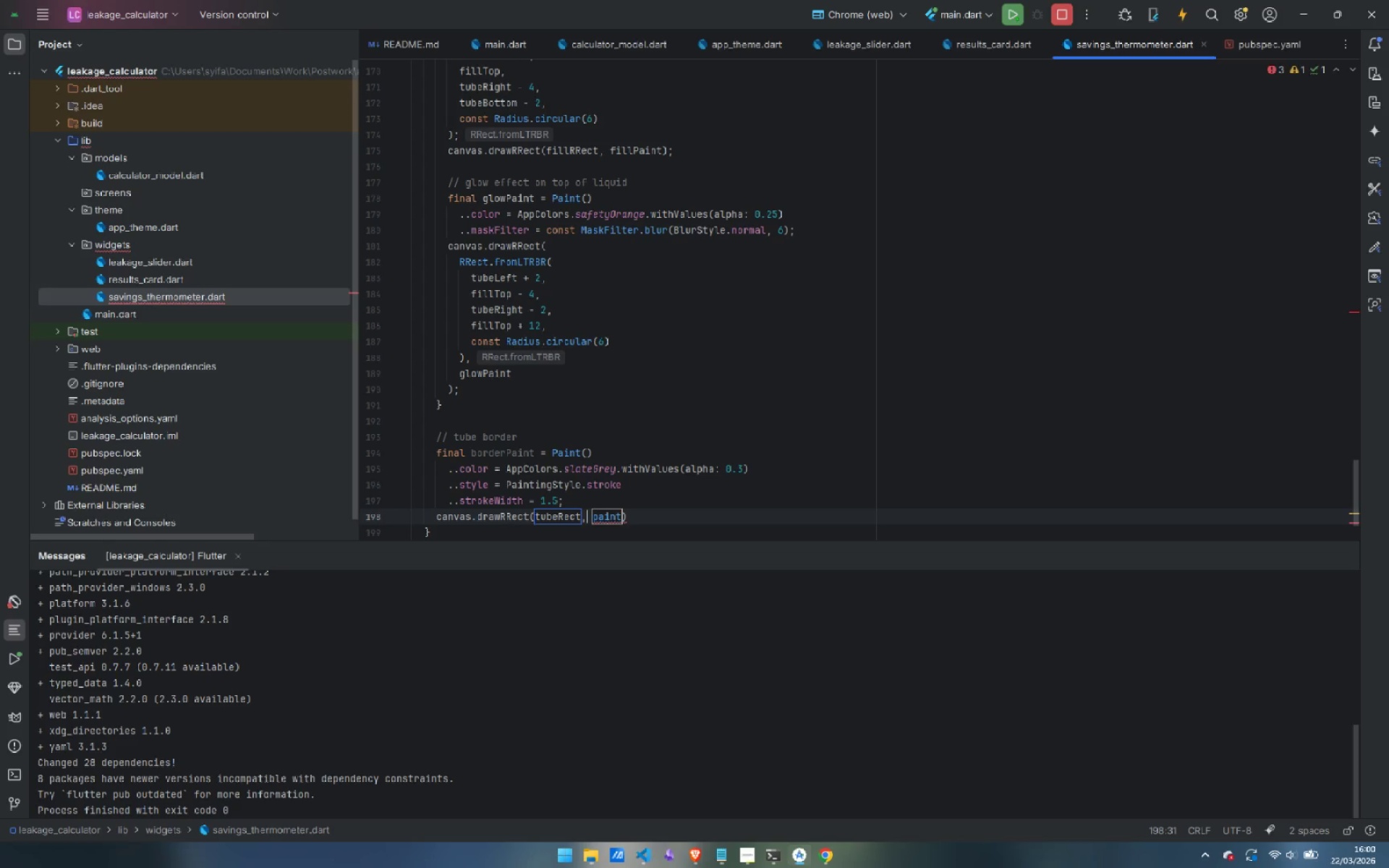 
key(ArrowRight)
 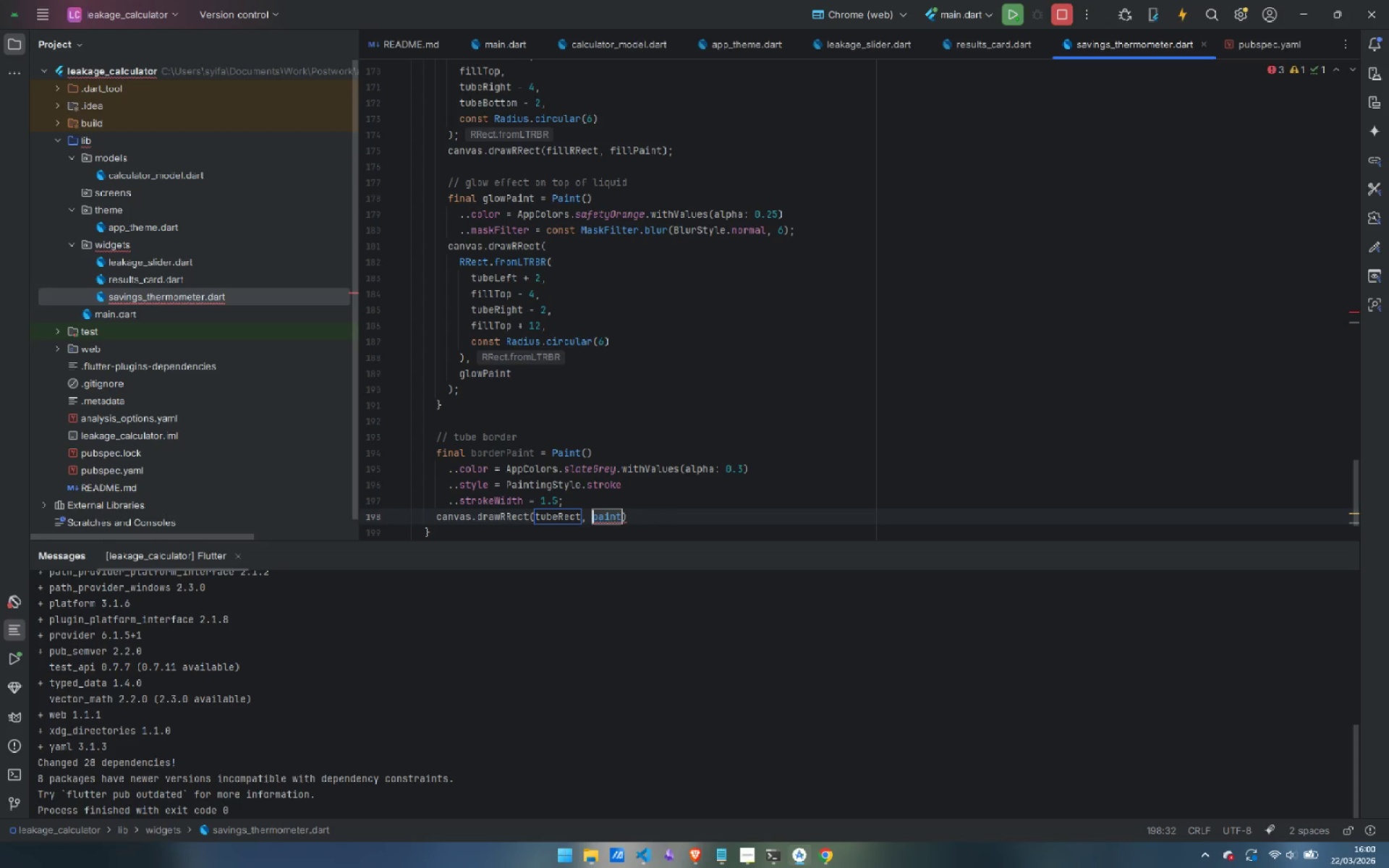 
key(Control+Shift+ArrowRight)
 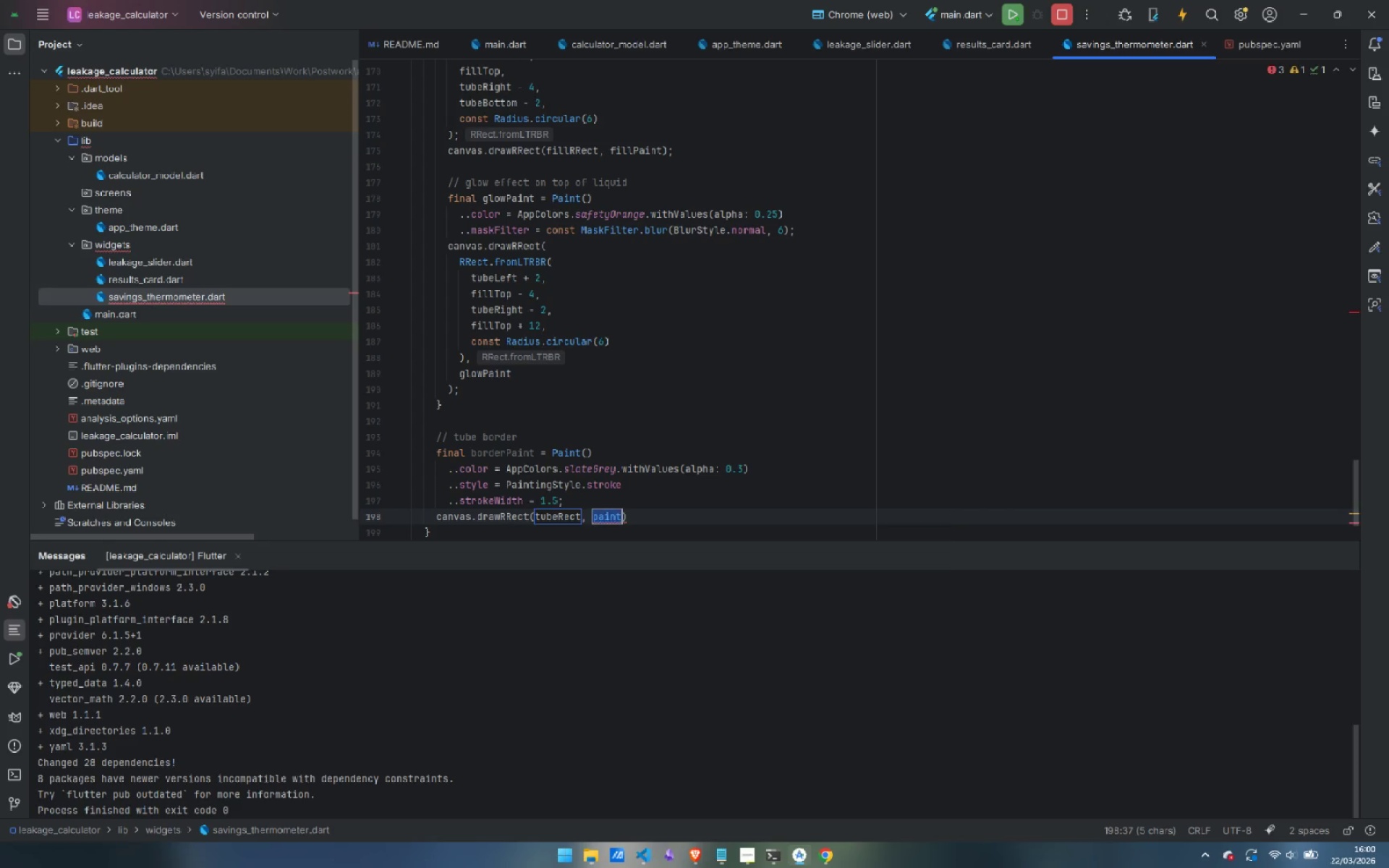 
type(borderPaint)
 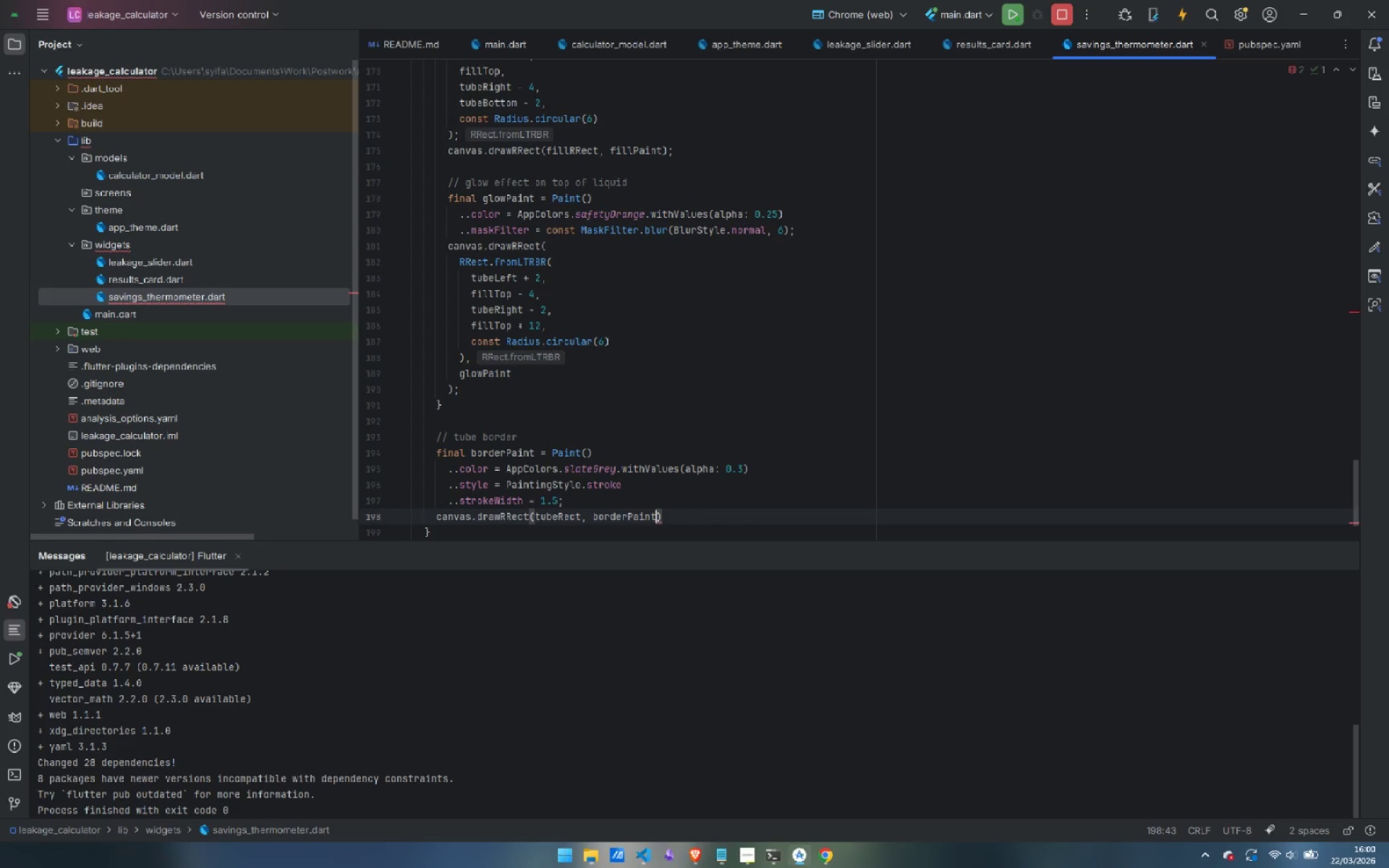 
key(ArrowRight)
 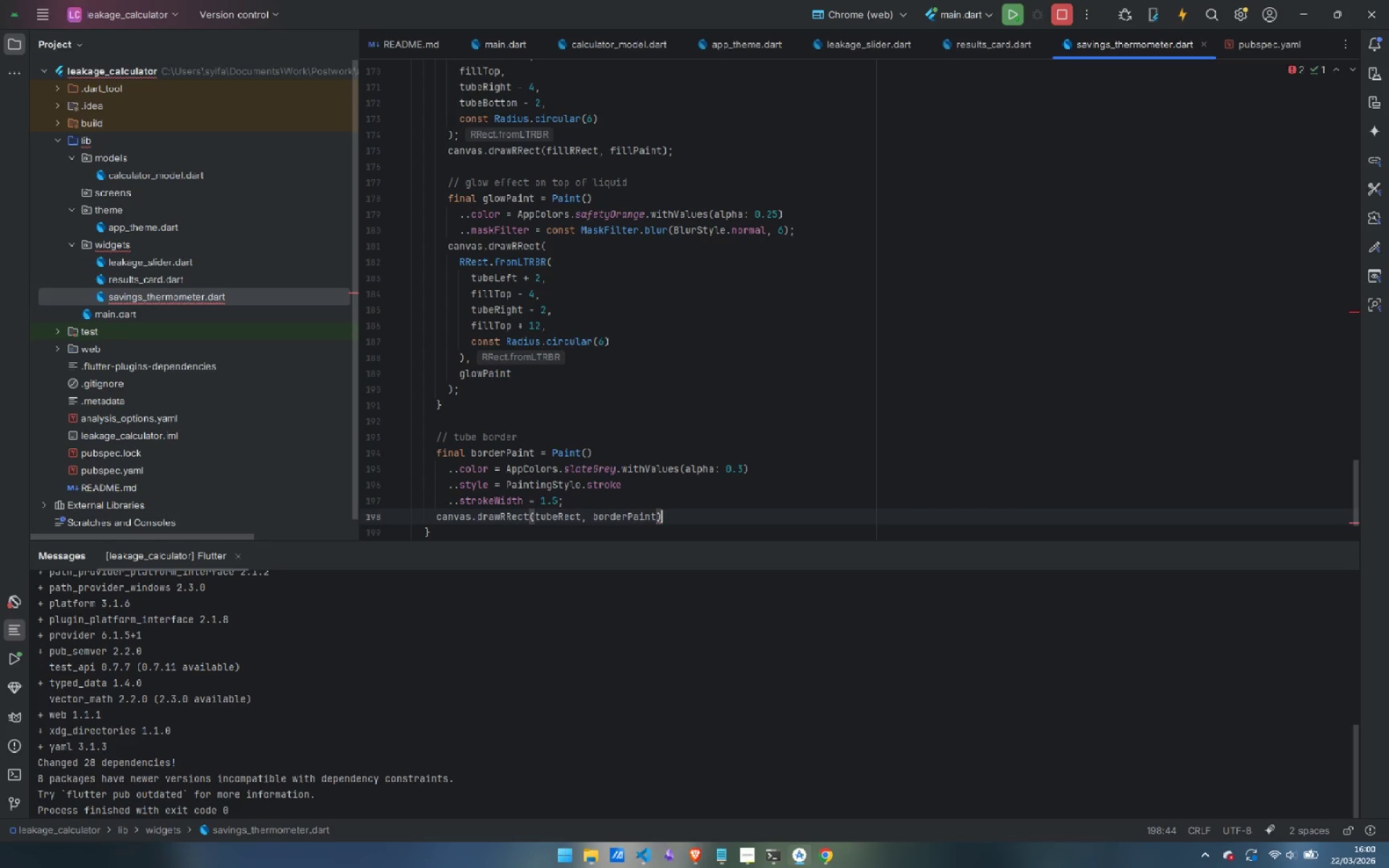 
key(Semicolon)
 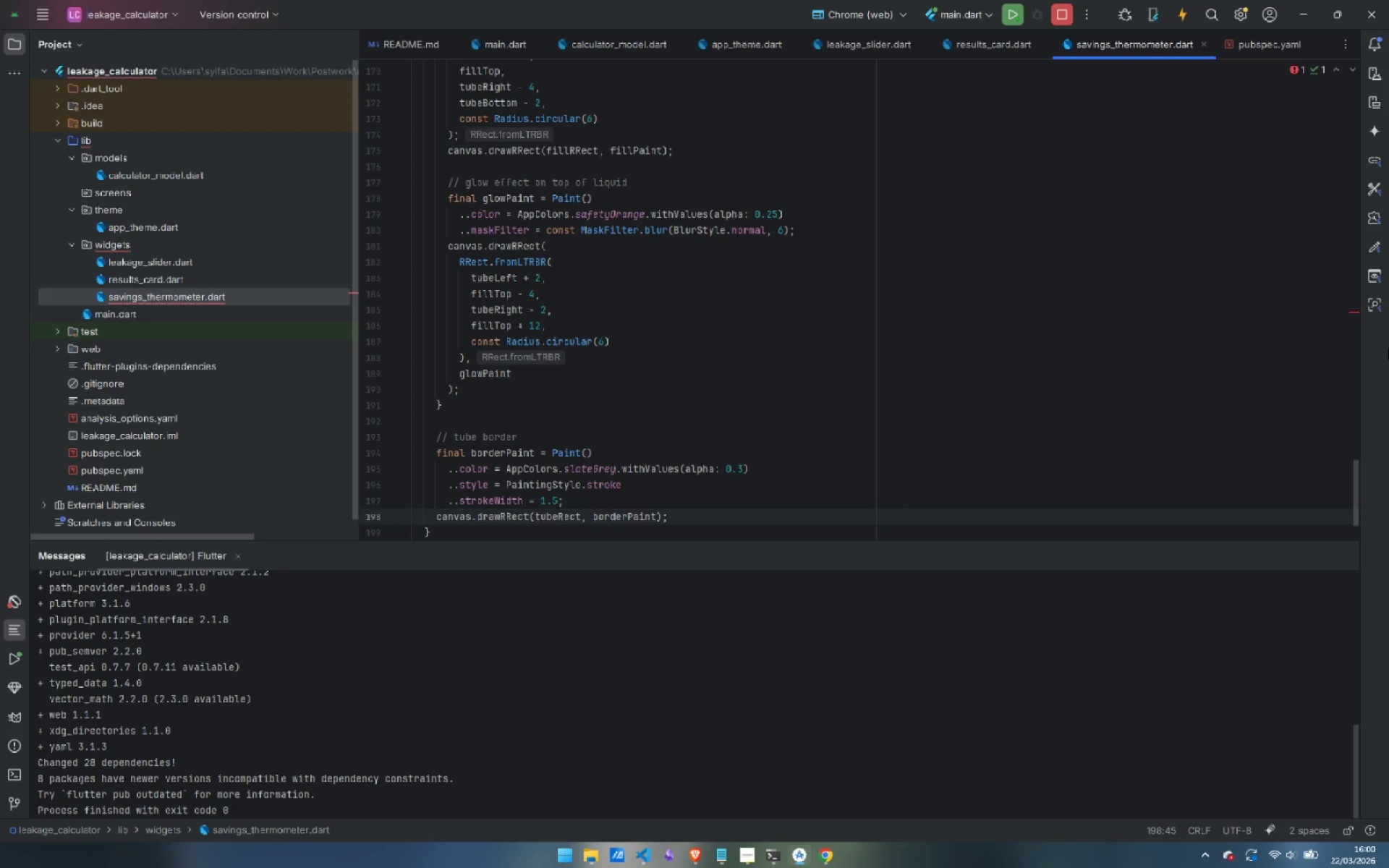 
wait(39.31)
 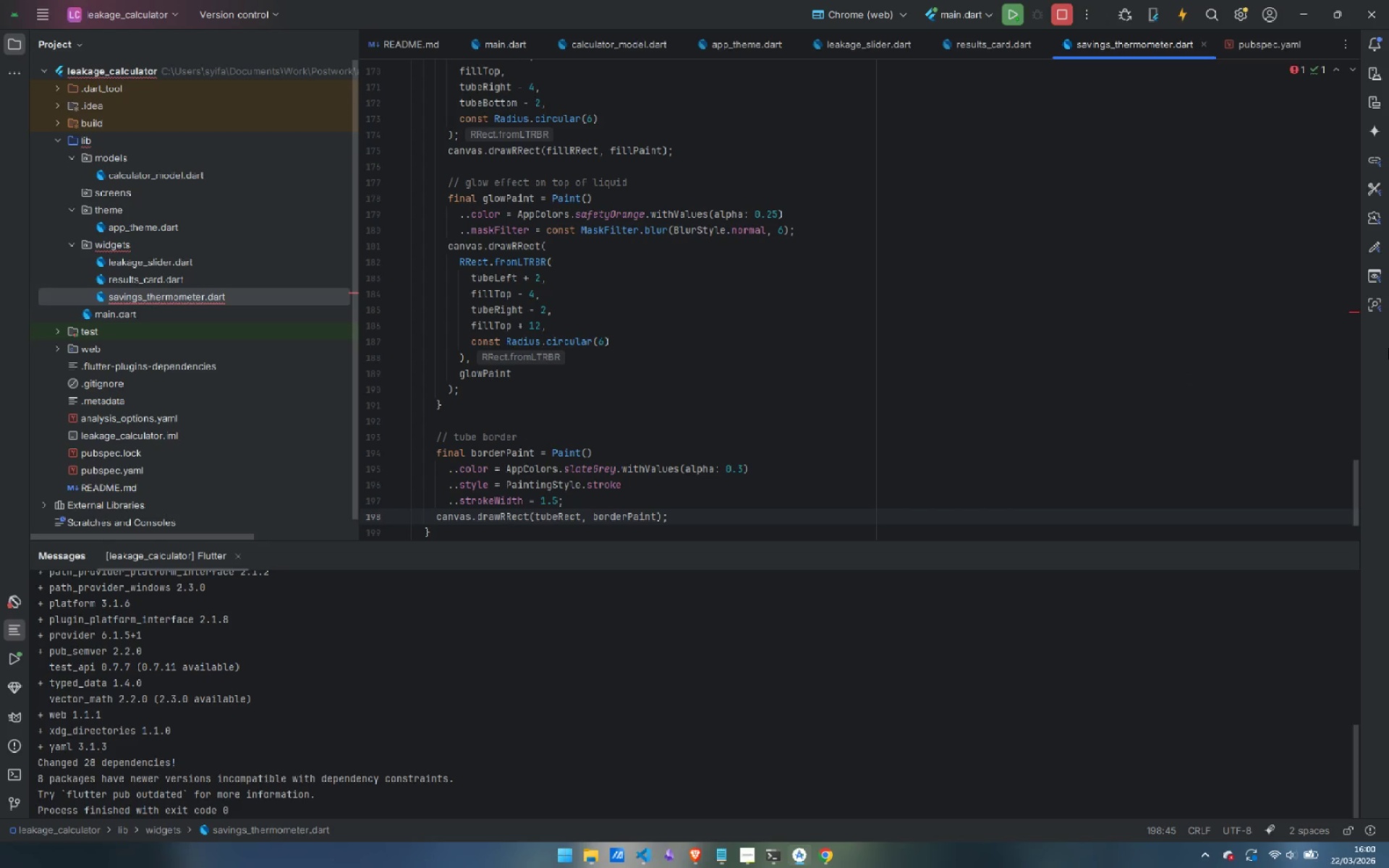 
key(Enter)
 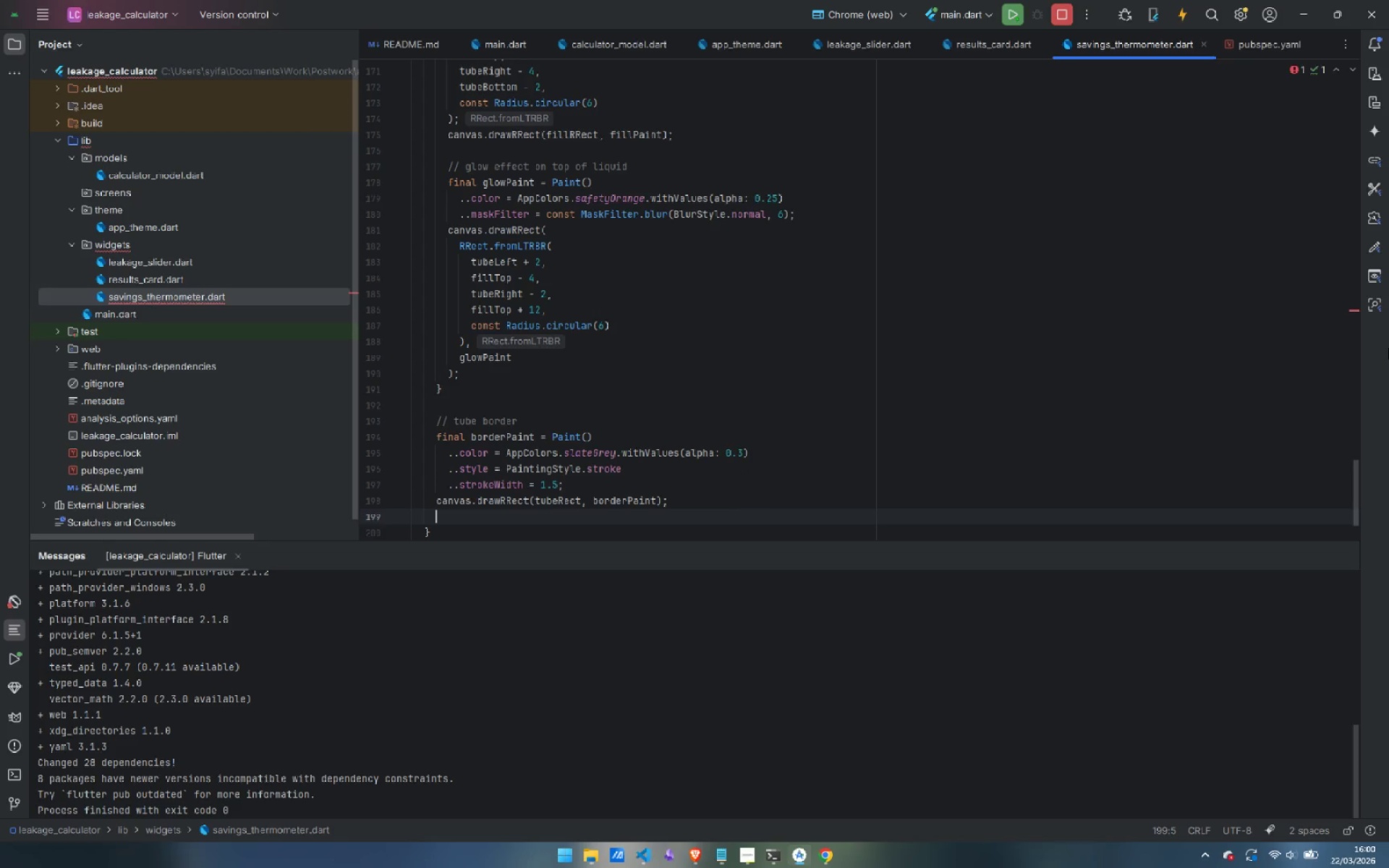 
key(Enter)
 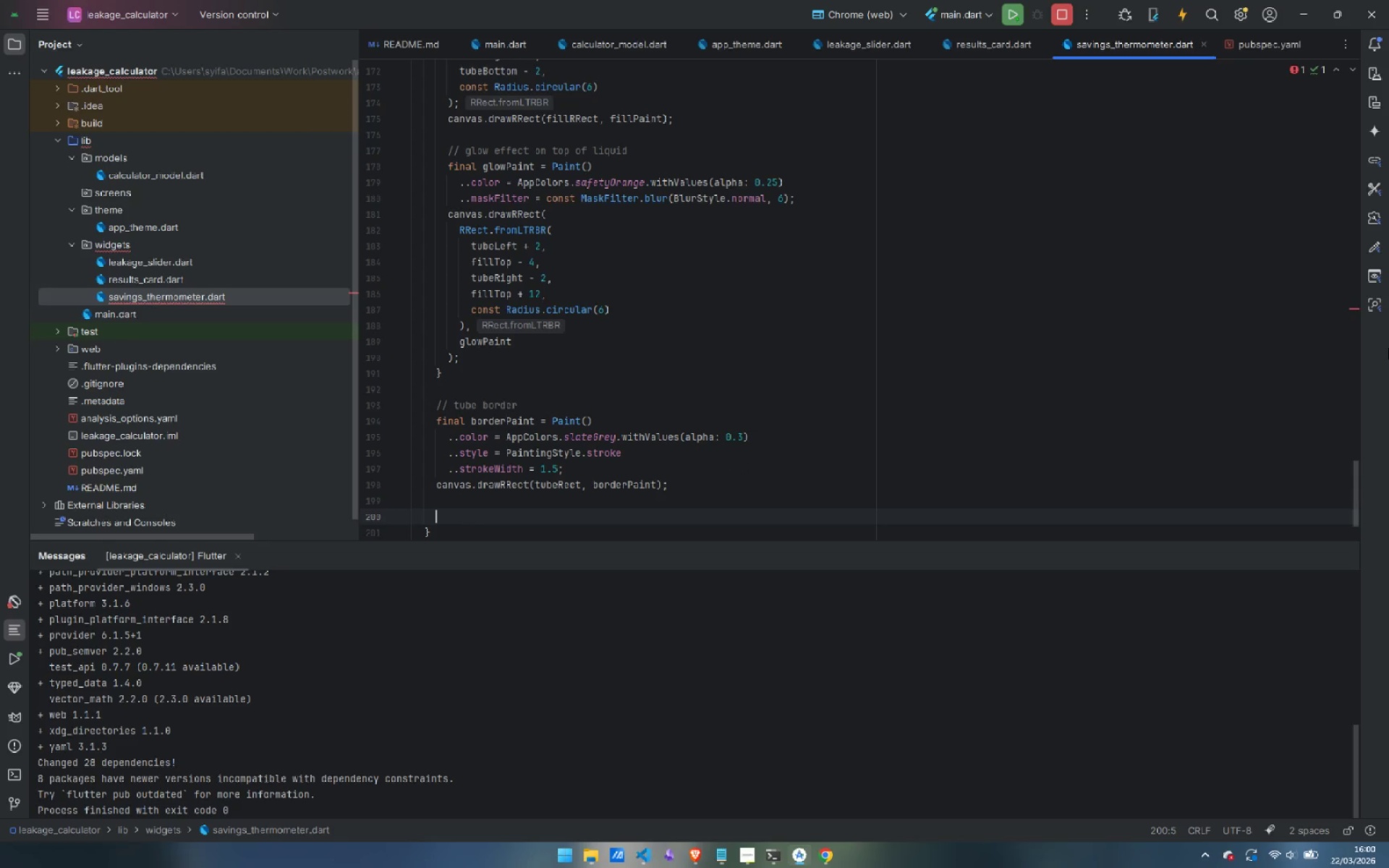 
type(// bulb background )
key(Backspace)
 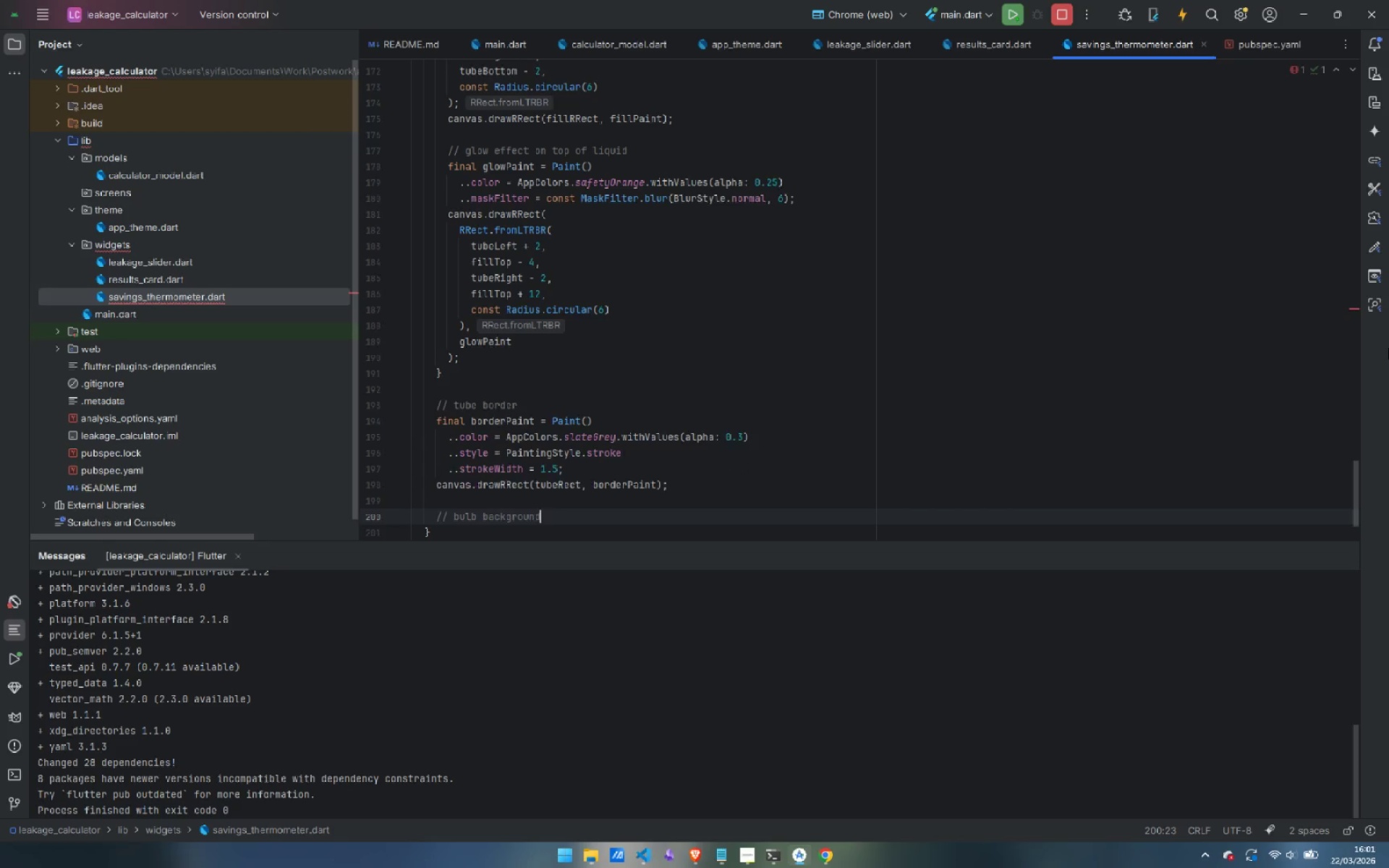 
key(Enter)
 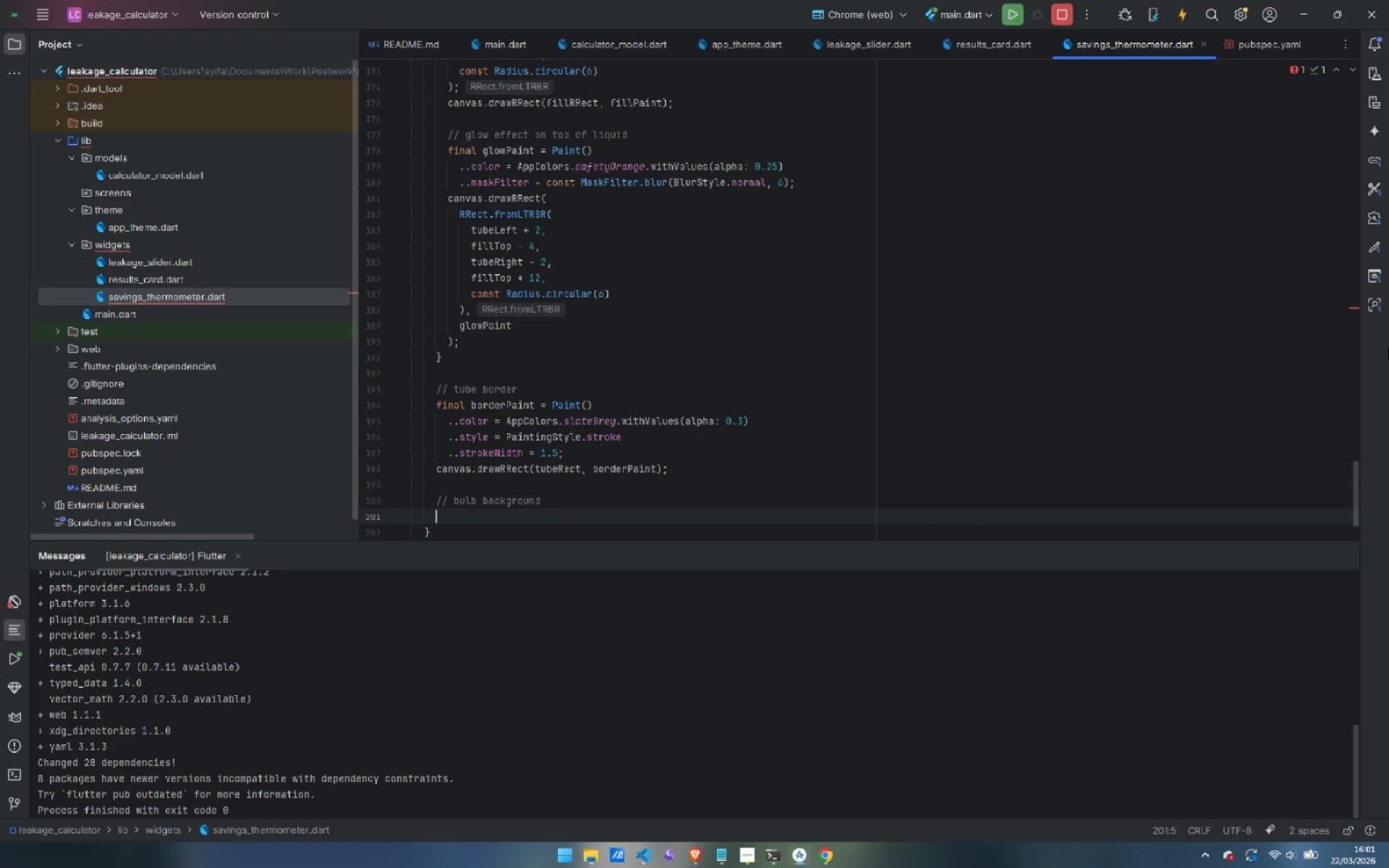 
type(final )
 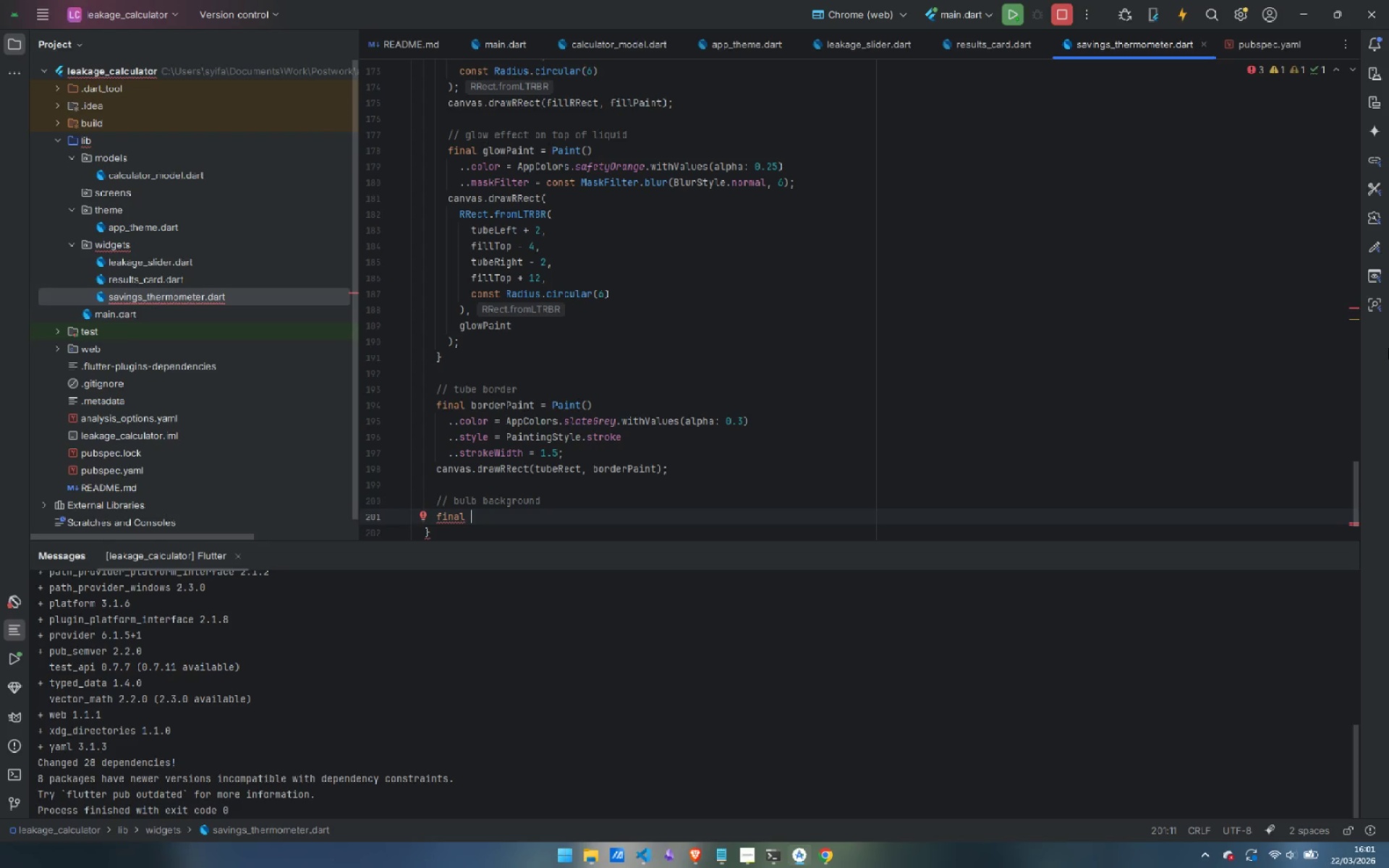 
wait(6.49)
 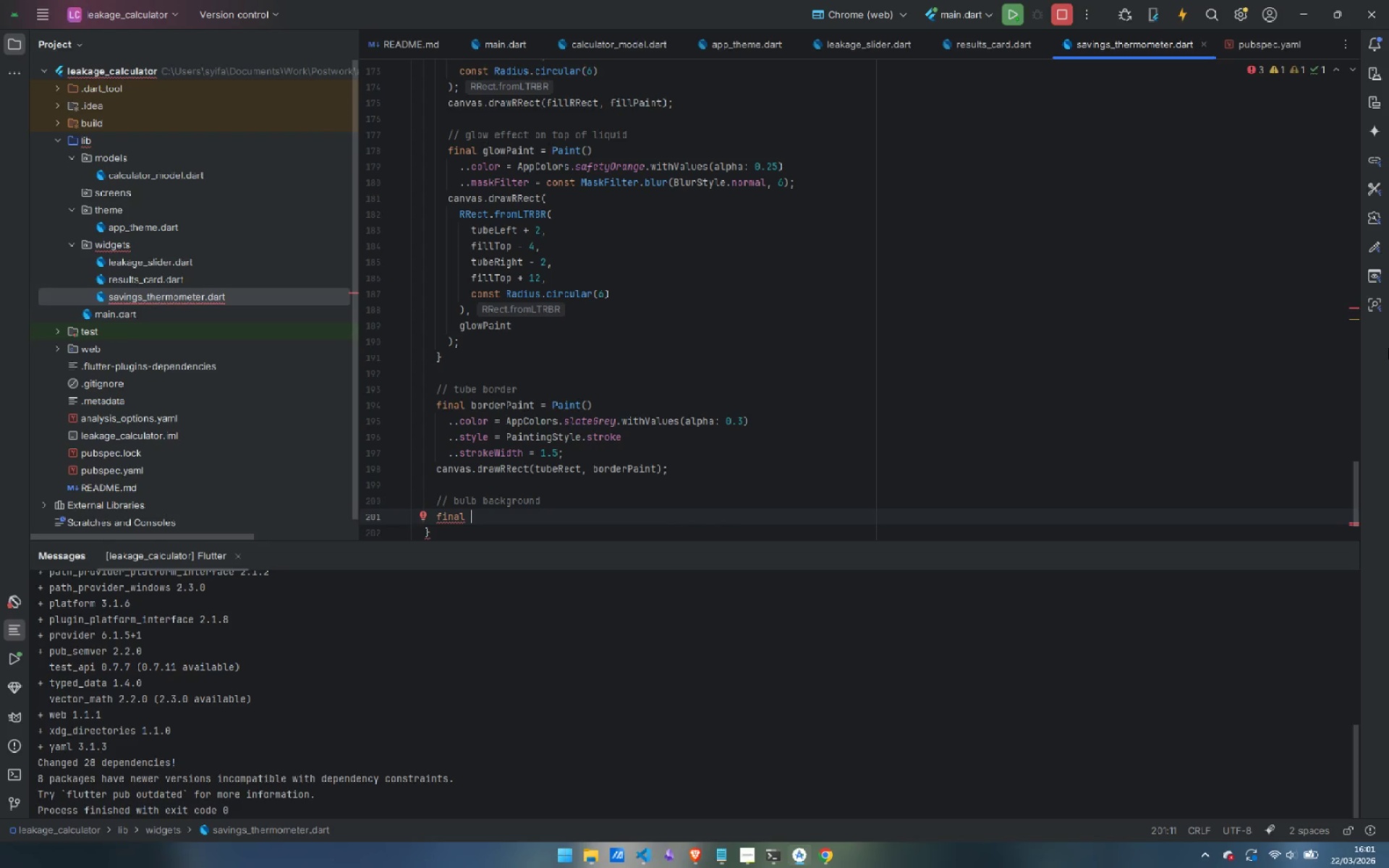 
type(bulbCenter = Offset(w / 2, h - bub)
key(Backspace)
type(lb)
 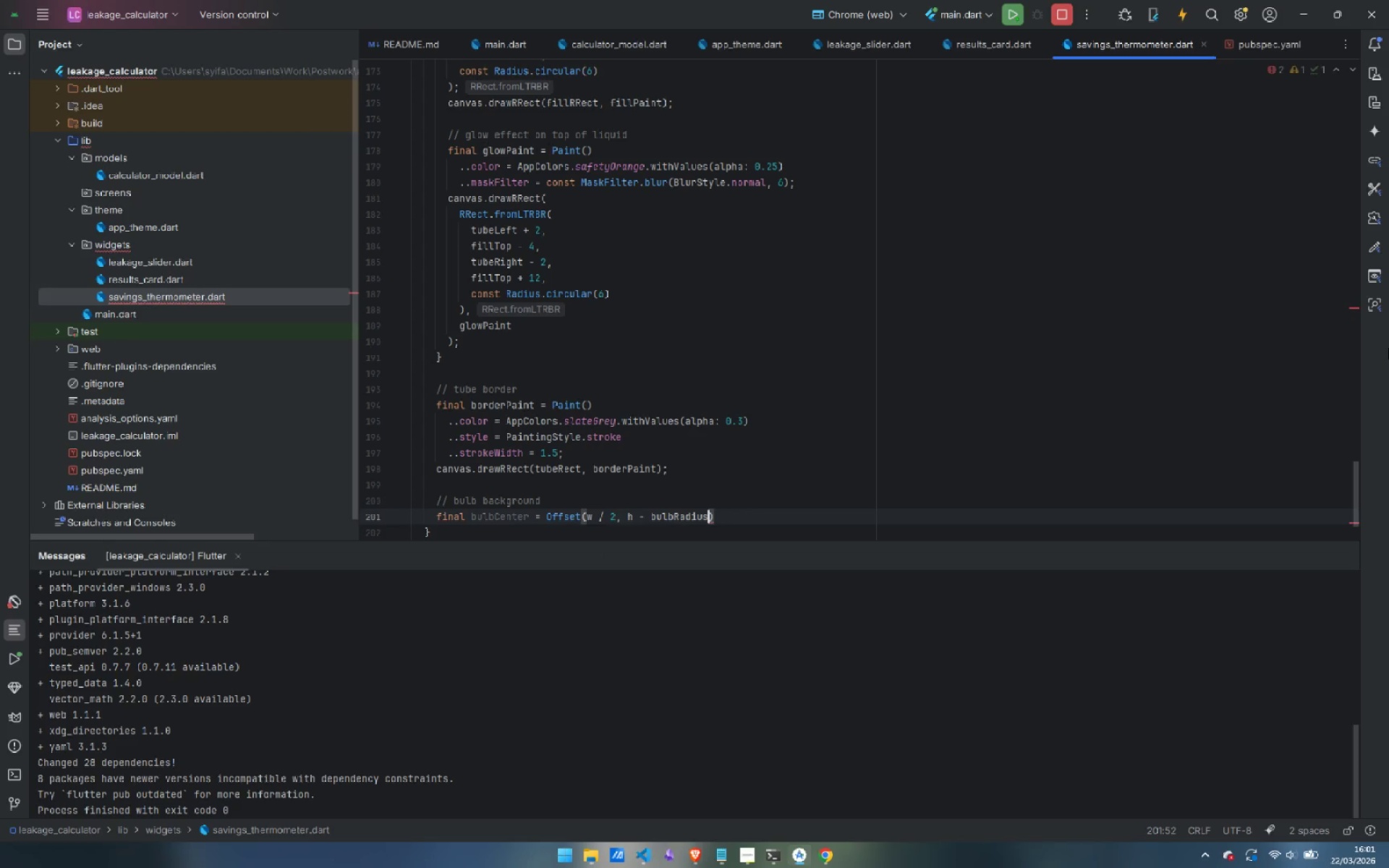 
 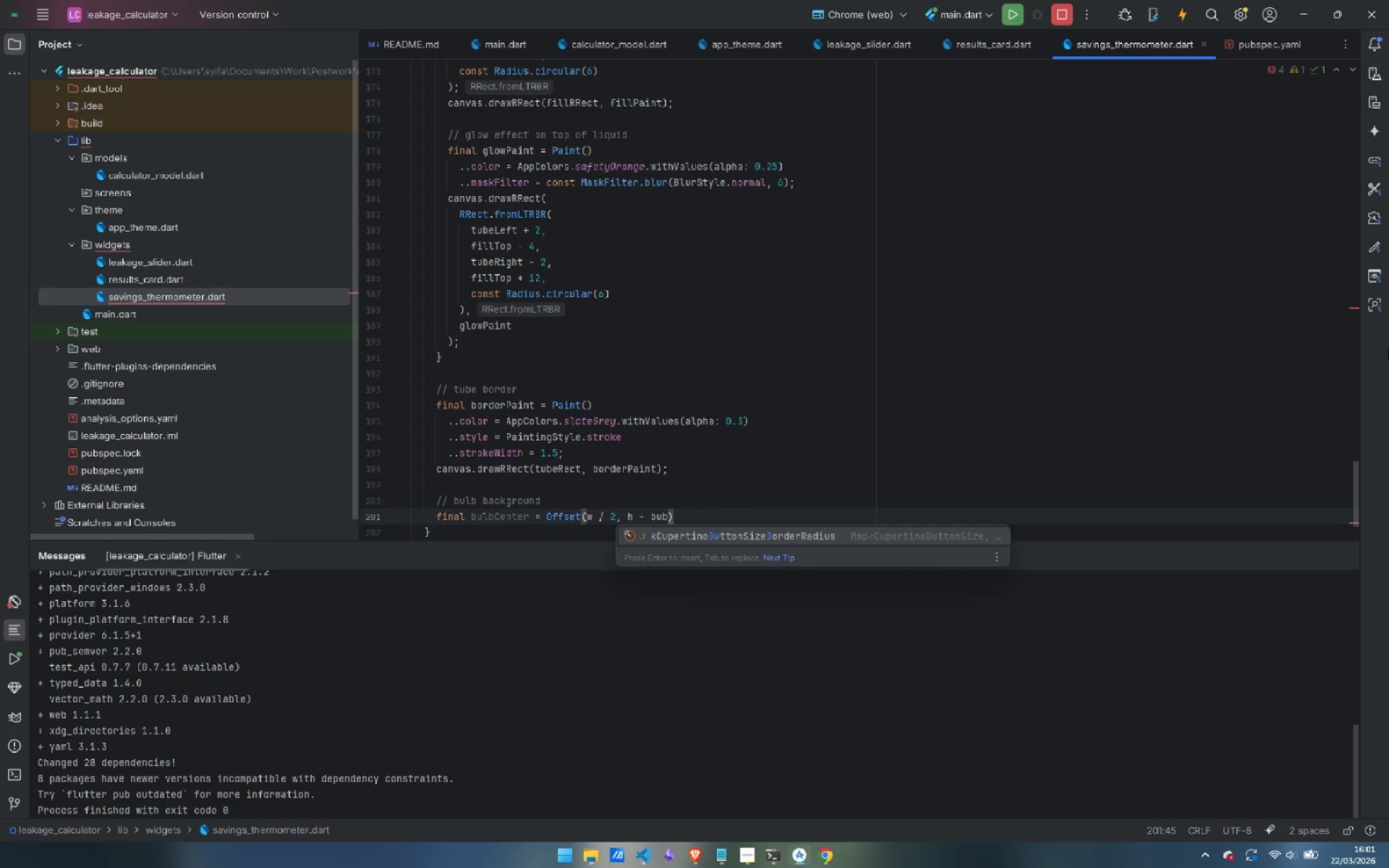 
key(Enter)
 